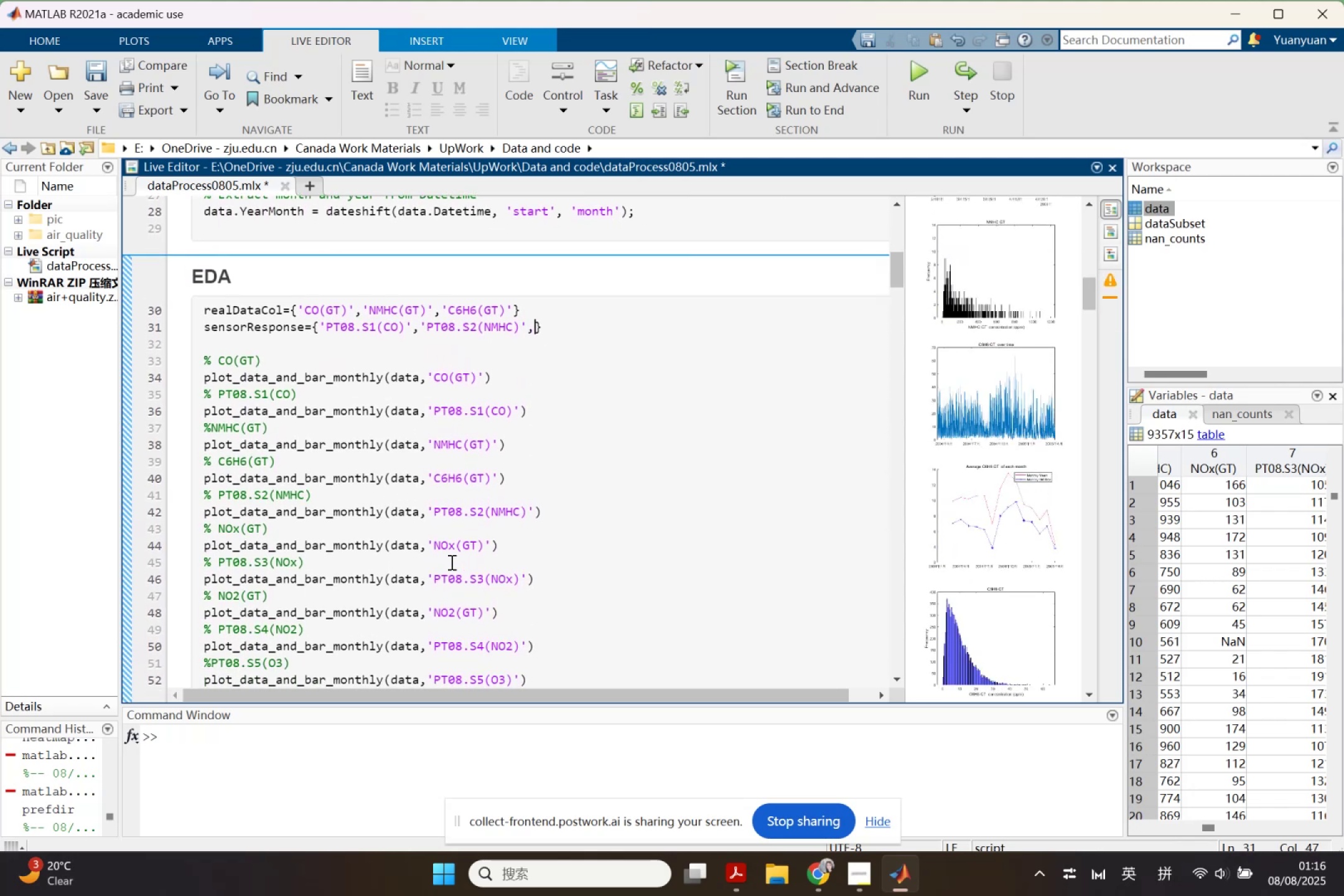 
left_click_drag(start_coordinate=[428, 548], to_coordinate=[488, 551])
 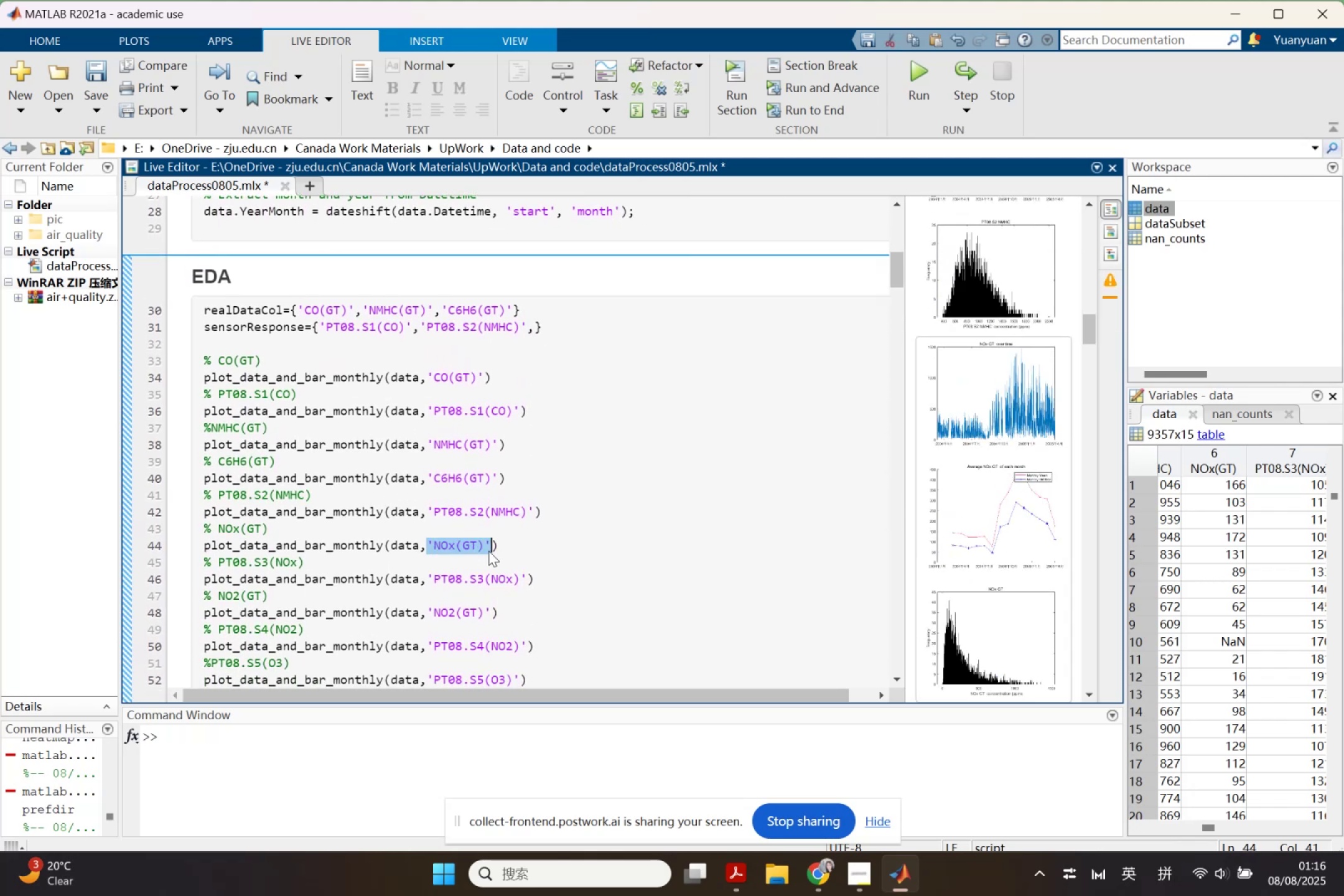 
key(Control+ControlLeft)
 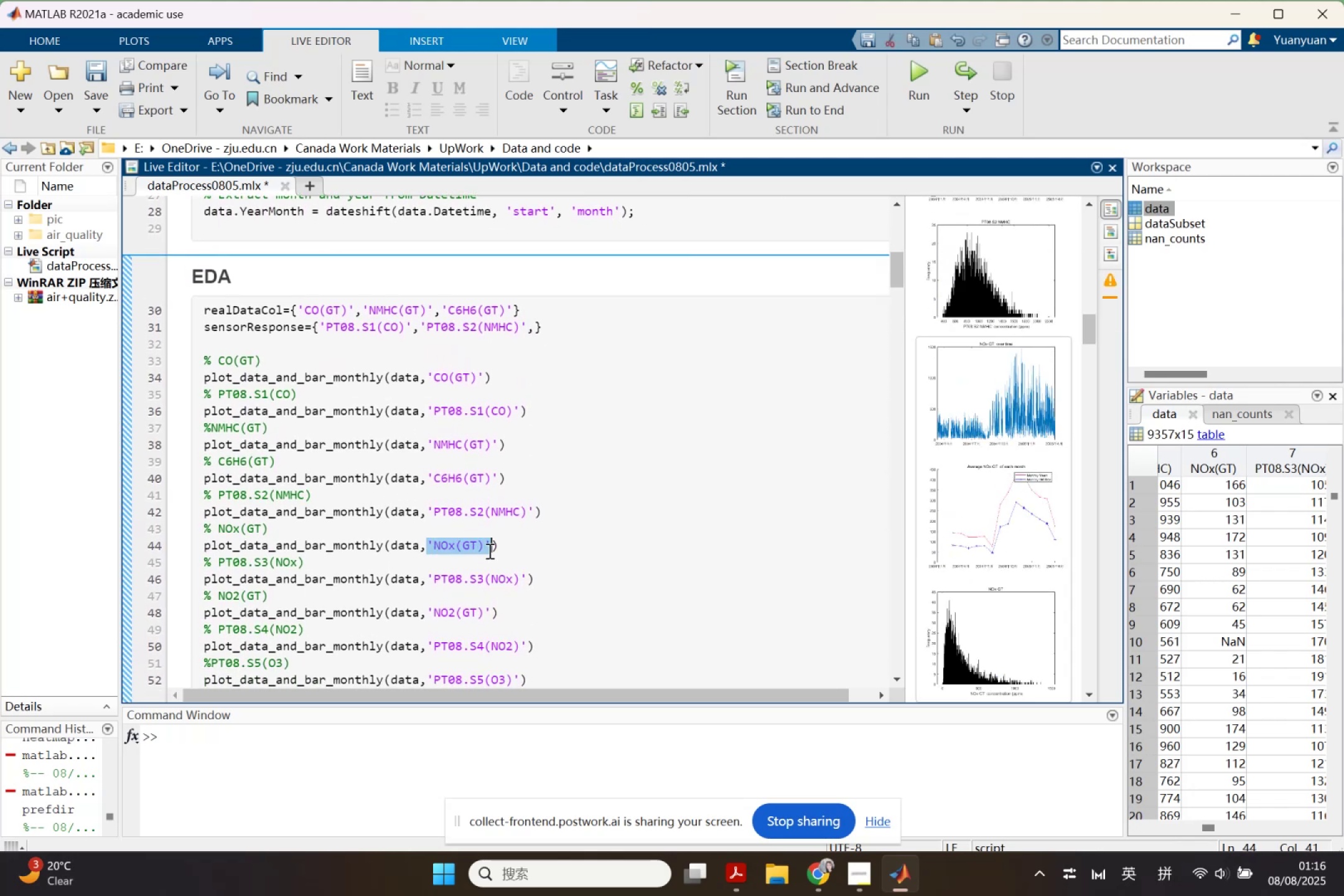 
key(Control+C)
 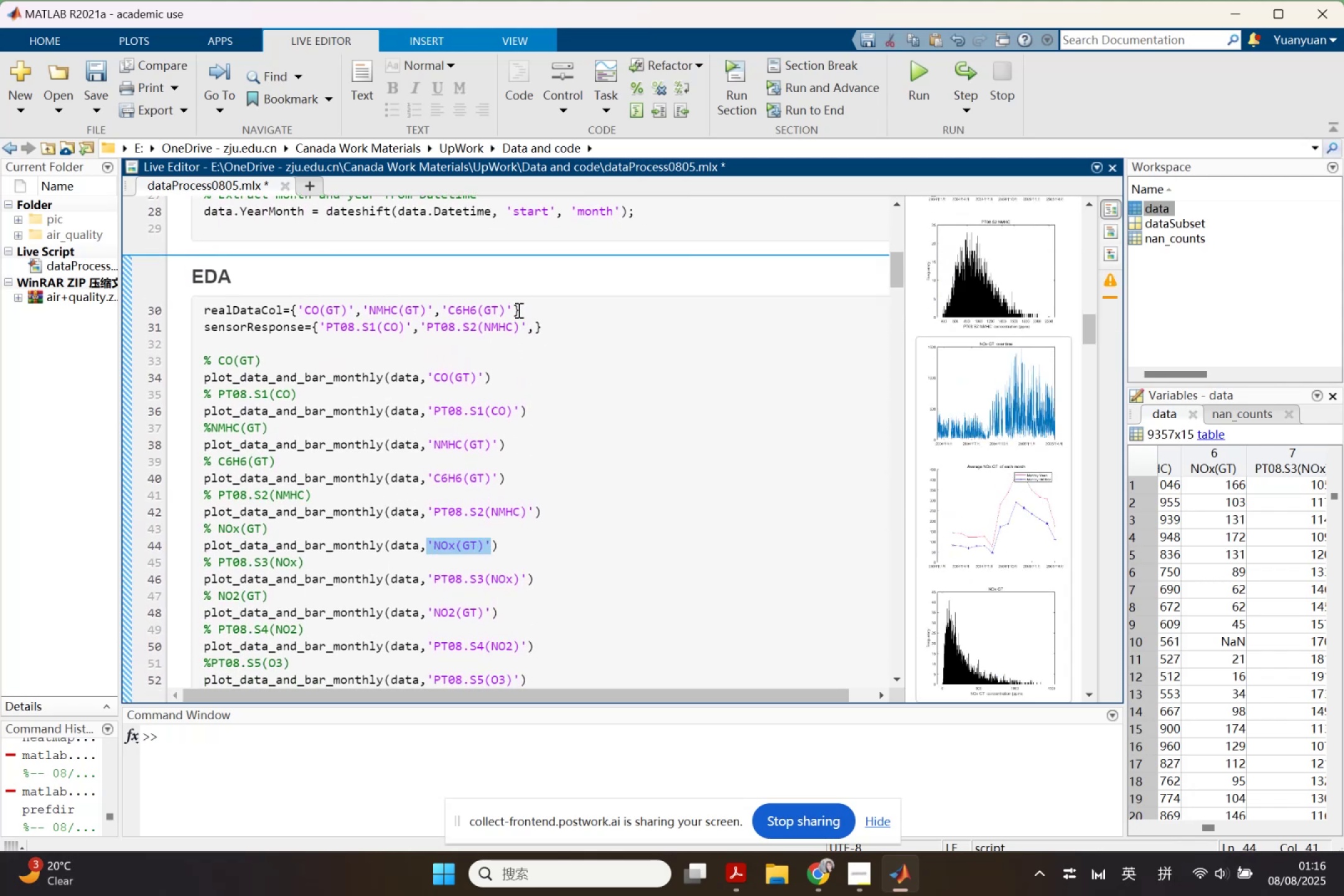 
left_click([516, 309])
 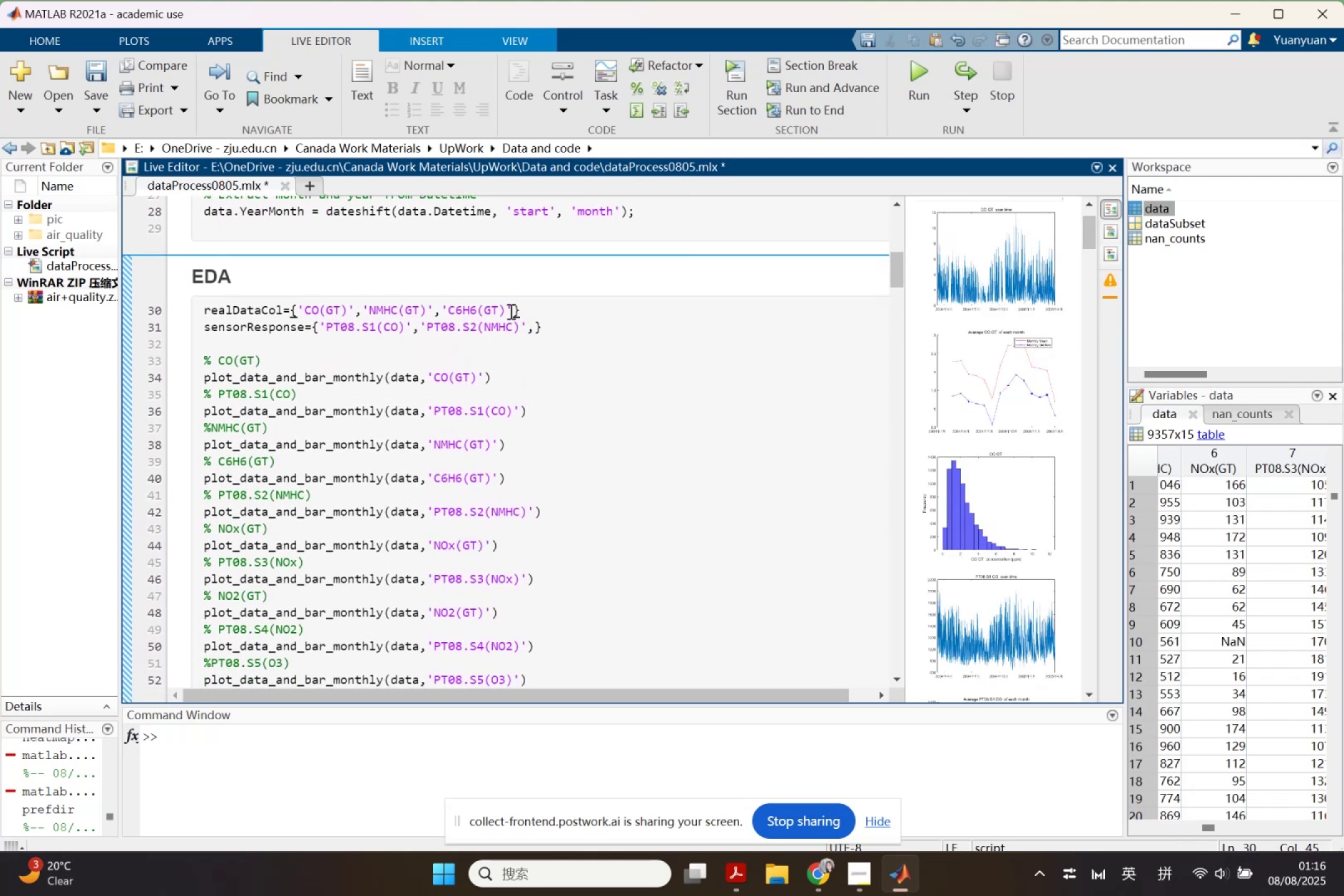 
left_click([507, 310])
 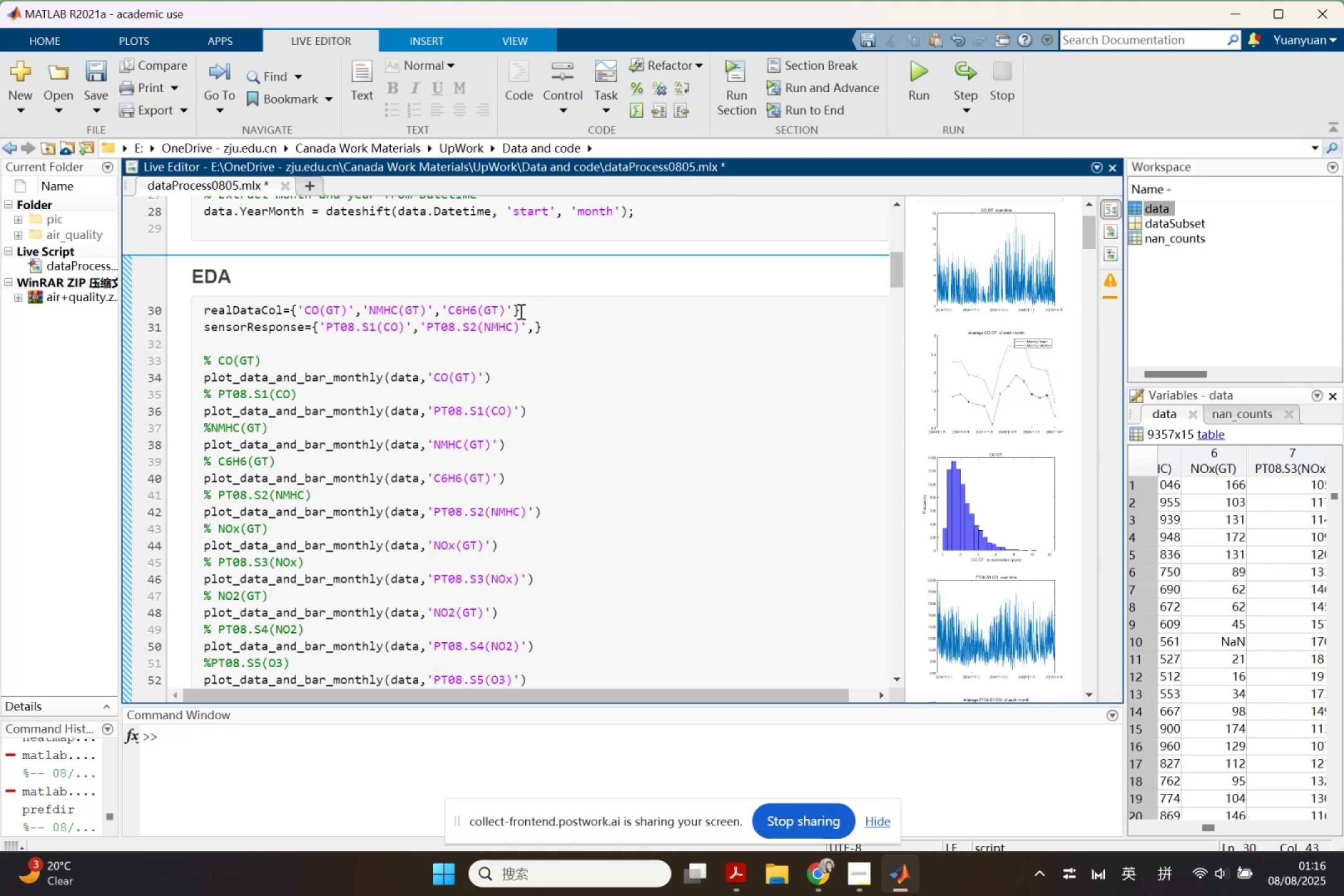 
left_click([515, 310])
 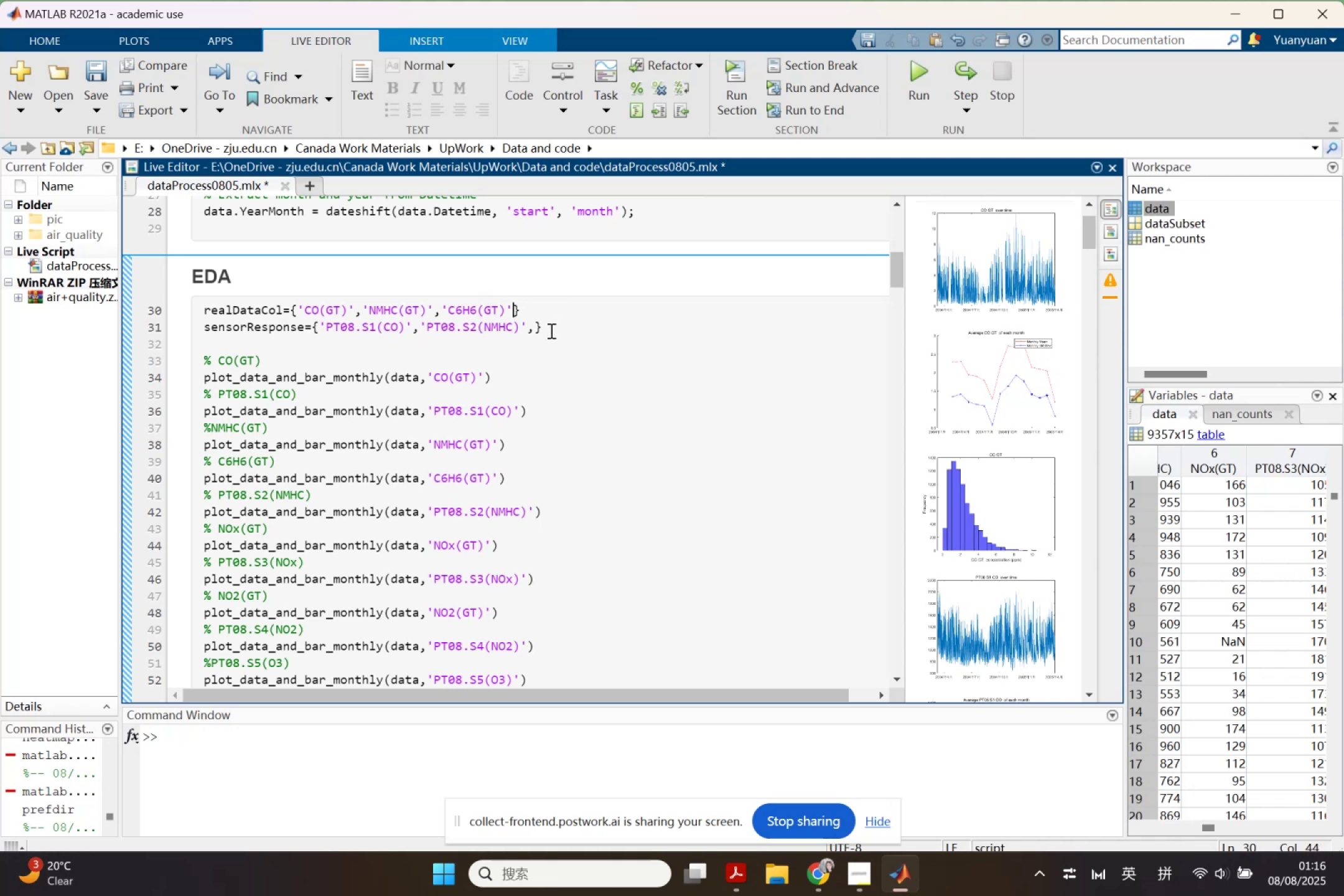 
key(Comma)
 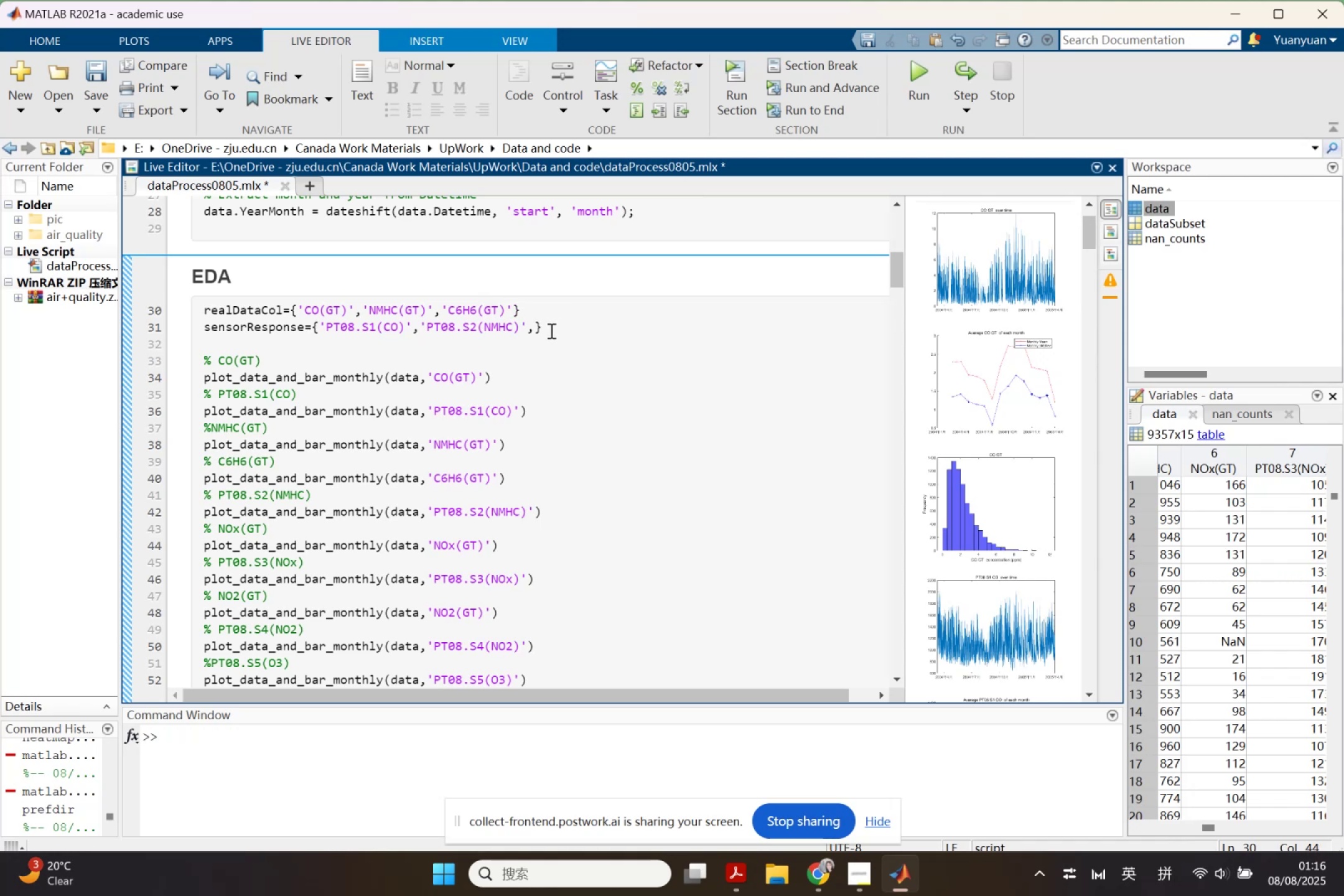 
key(Control+ControlLeft)
 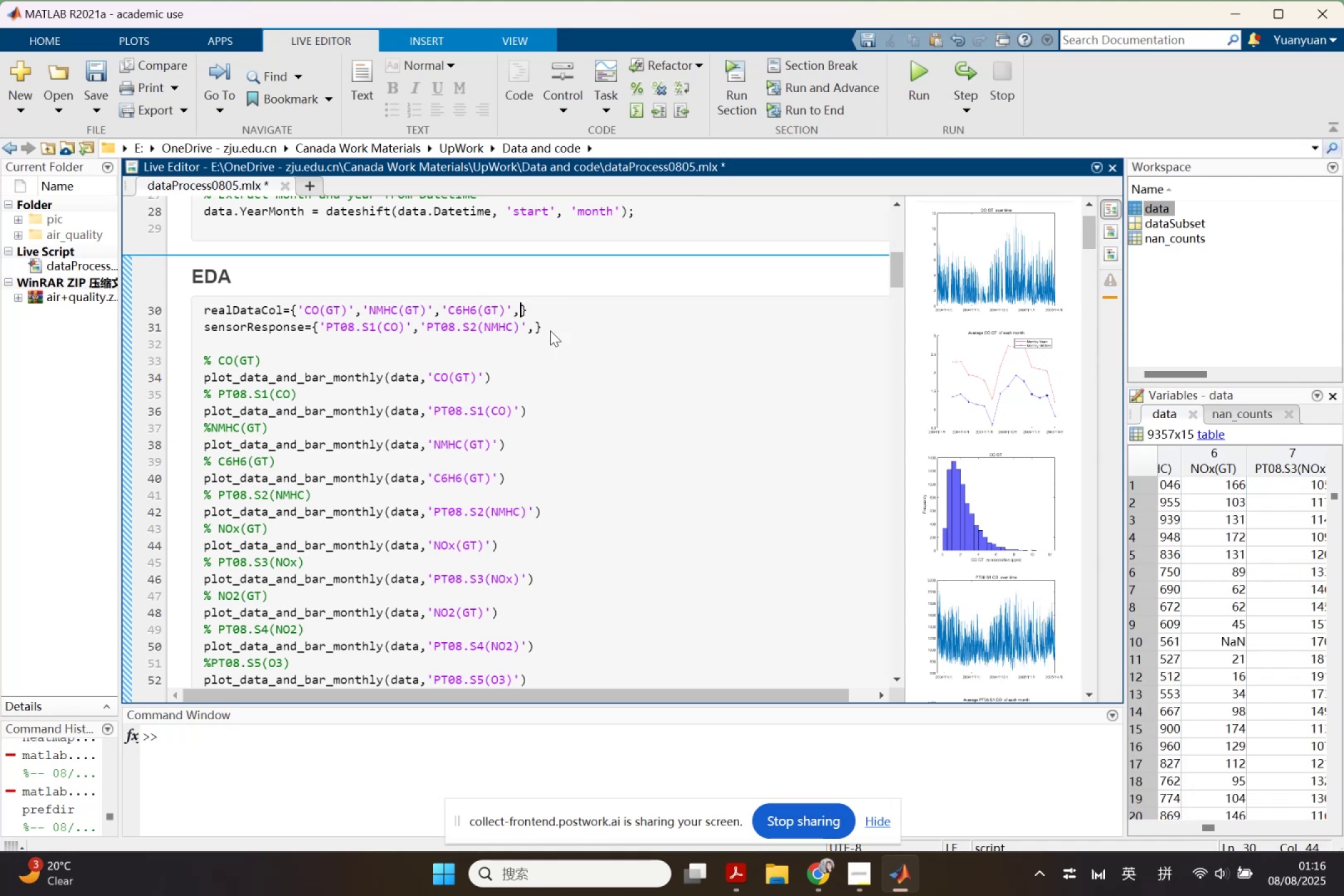 
key(Control+V)
 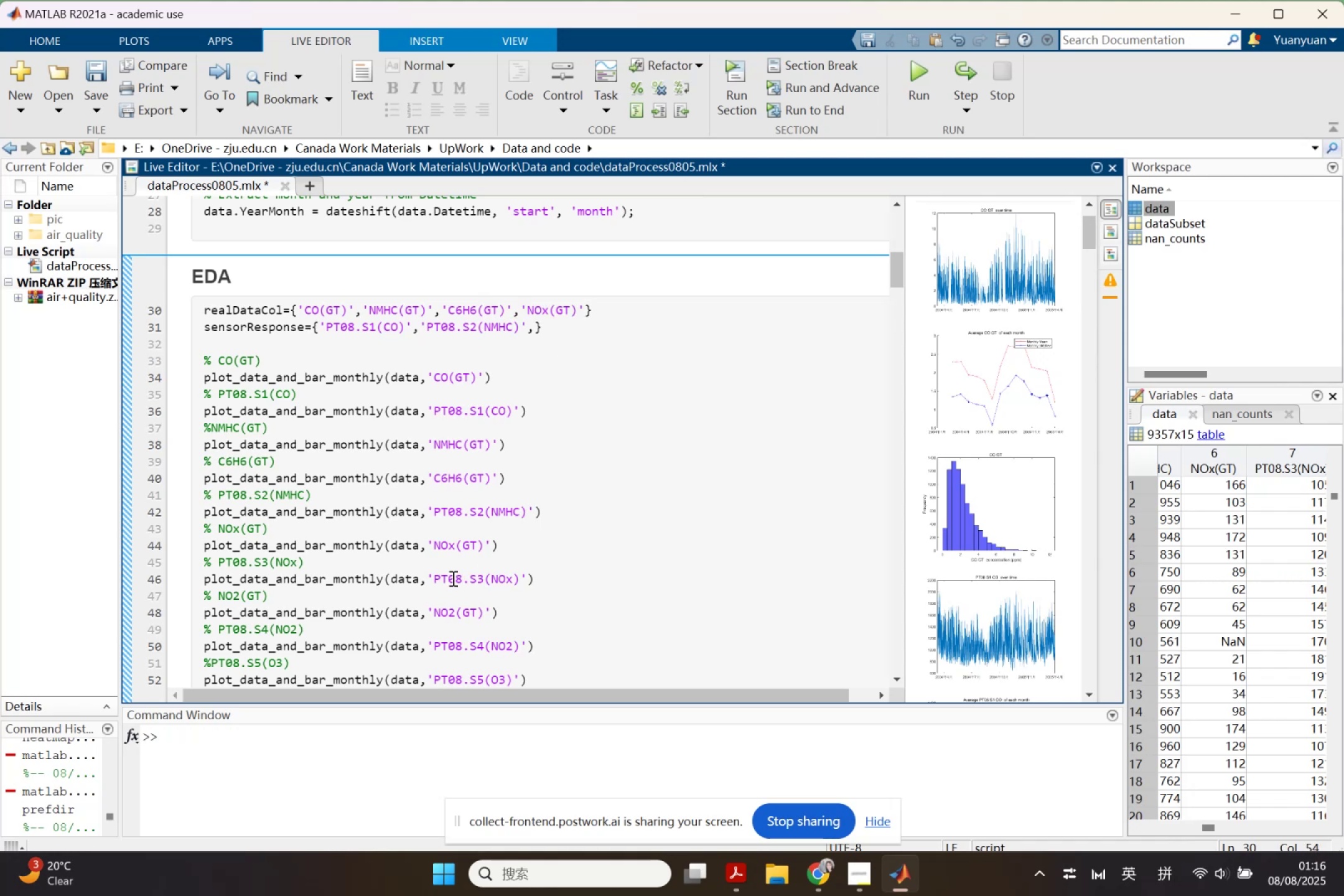 
left_click_drag(start_coordinate=[428, 572], to_coordinate=[526, 574])
 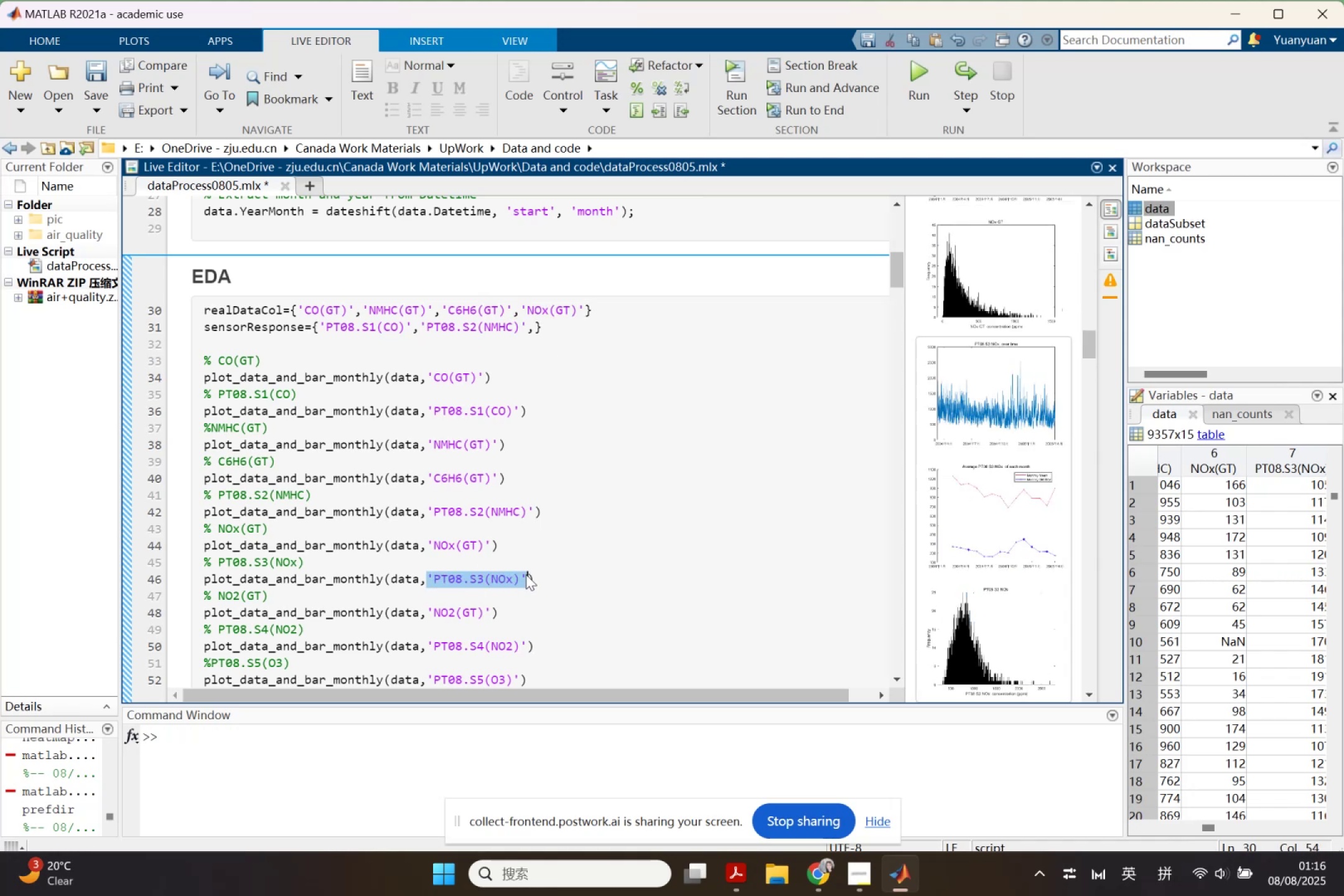 
key(Control+ControlLeft)
 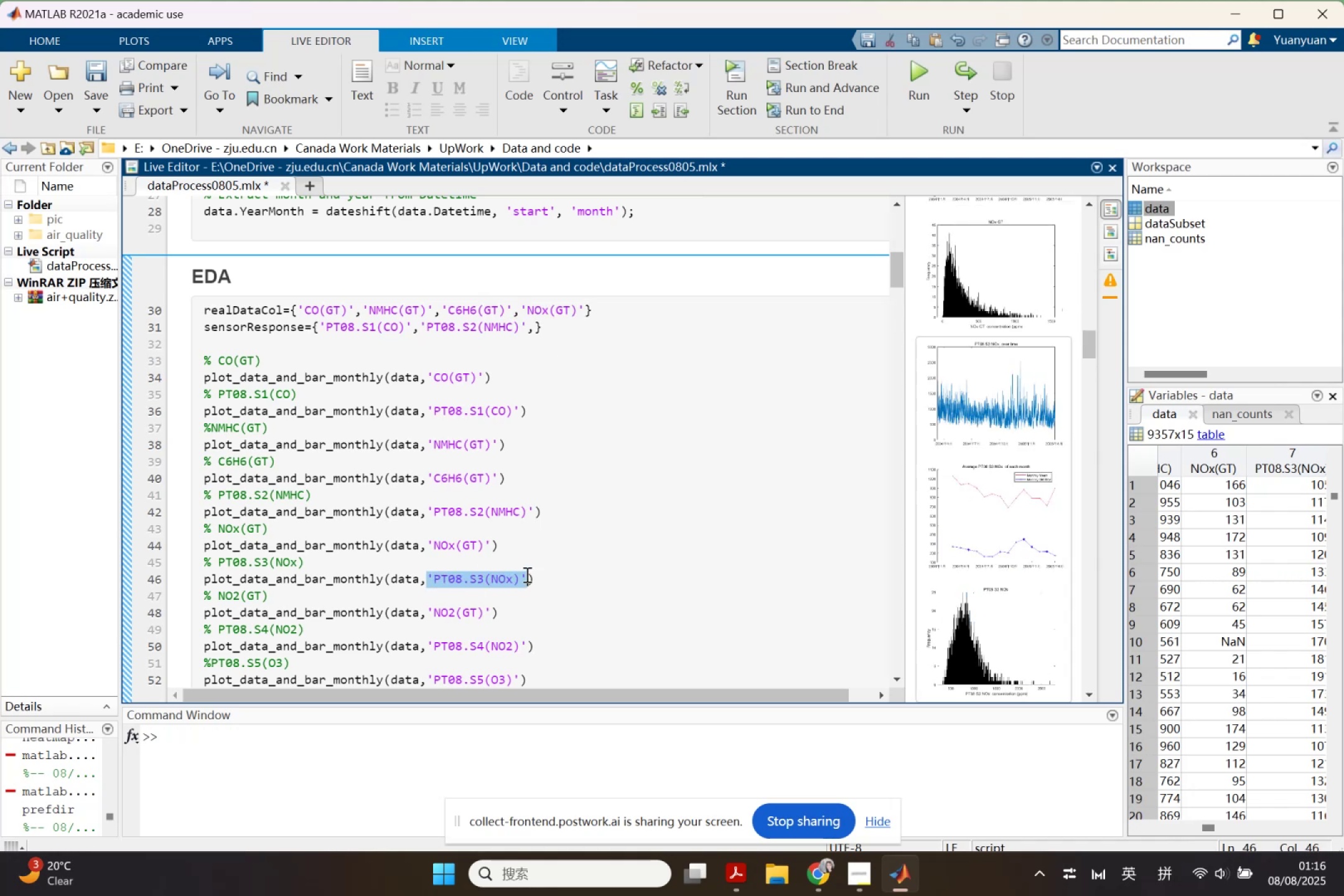 
key(Control+C)
 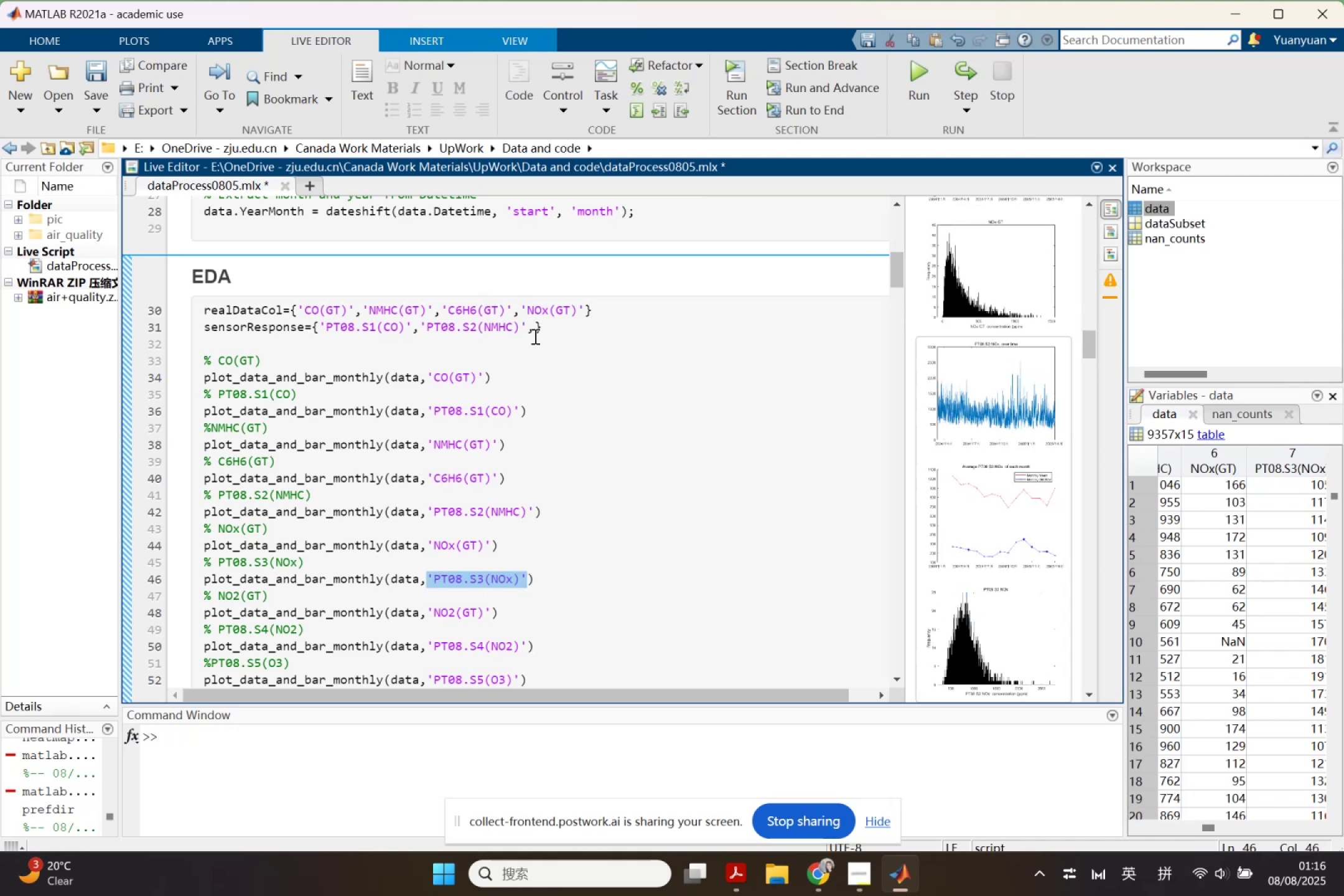 
left_click([534, 332])
 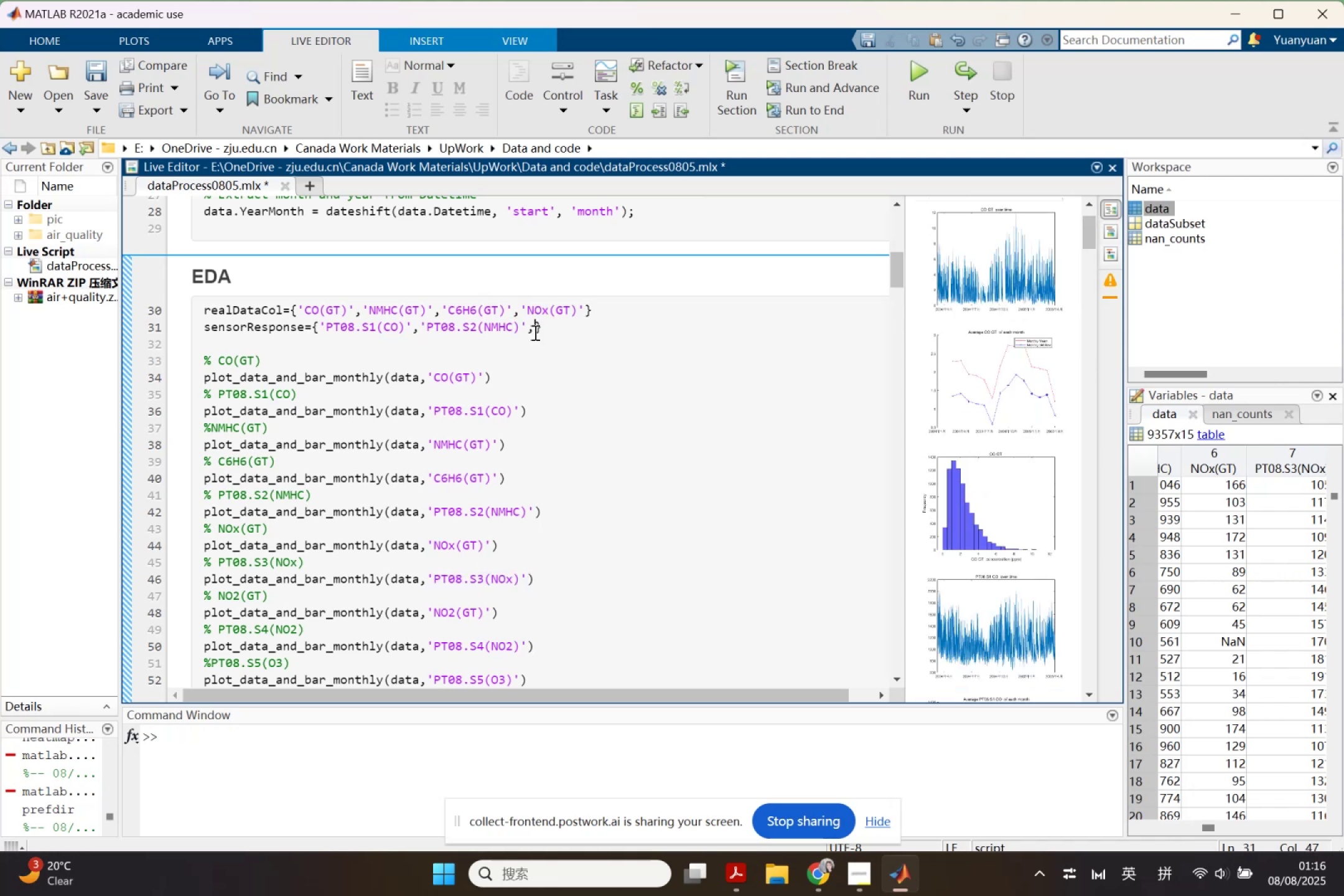 
key(Control+ControlLeft)
 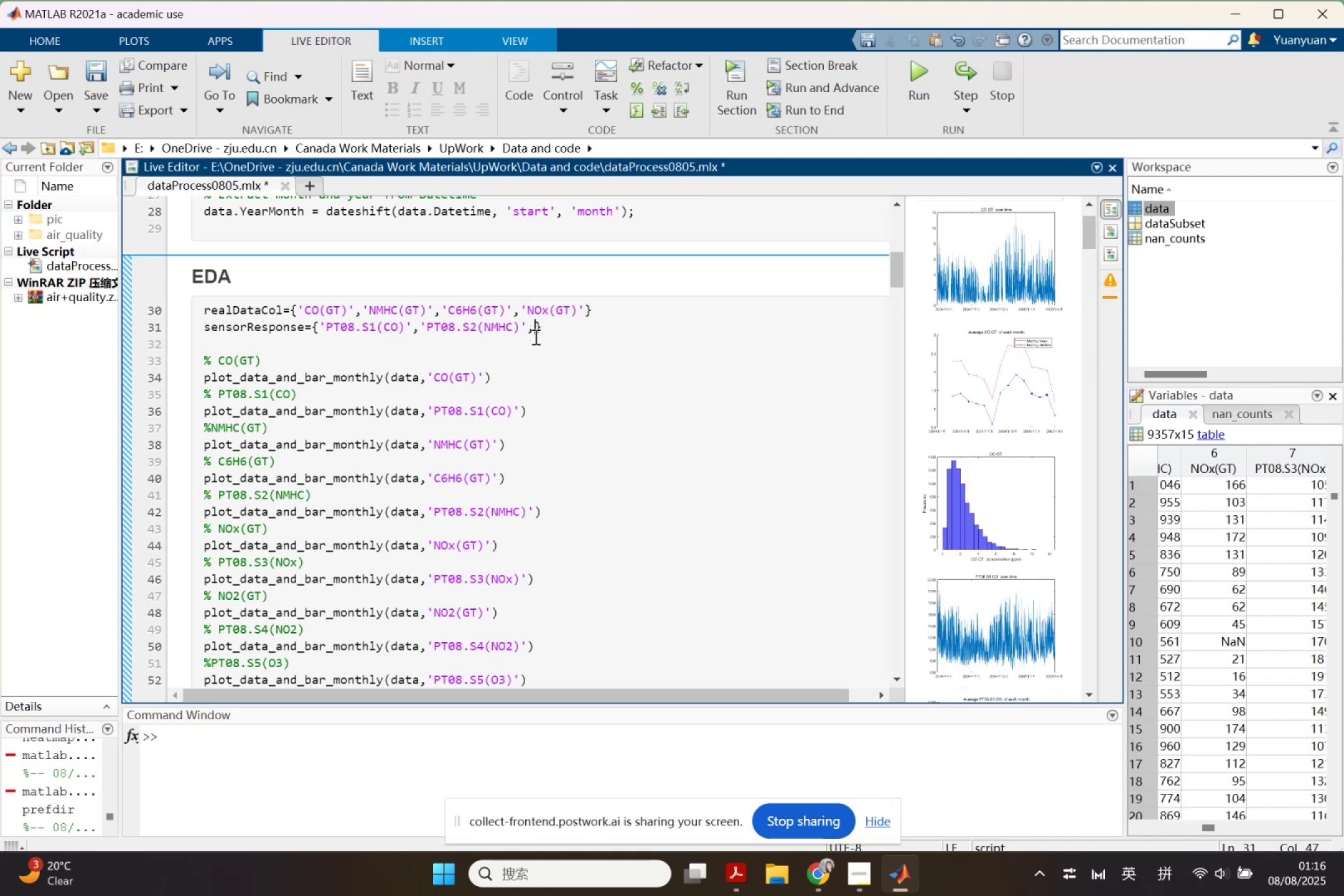 
key(Control+V)
 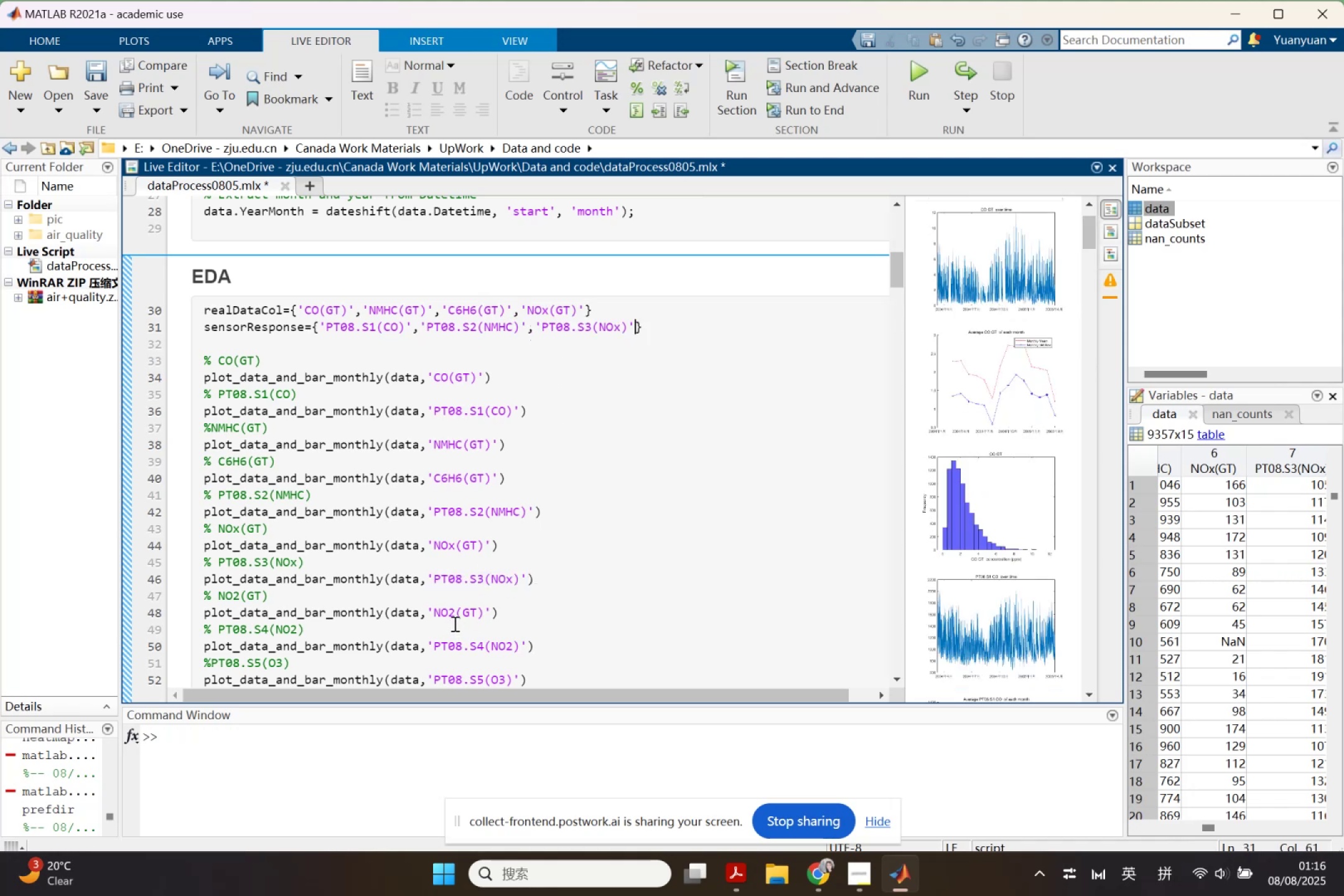 
left_click_drag(start_coordinate=[431, 615], to_coordinate=[487, 613])
 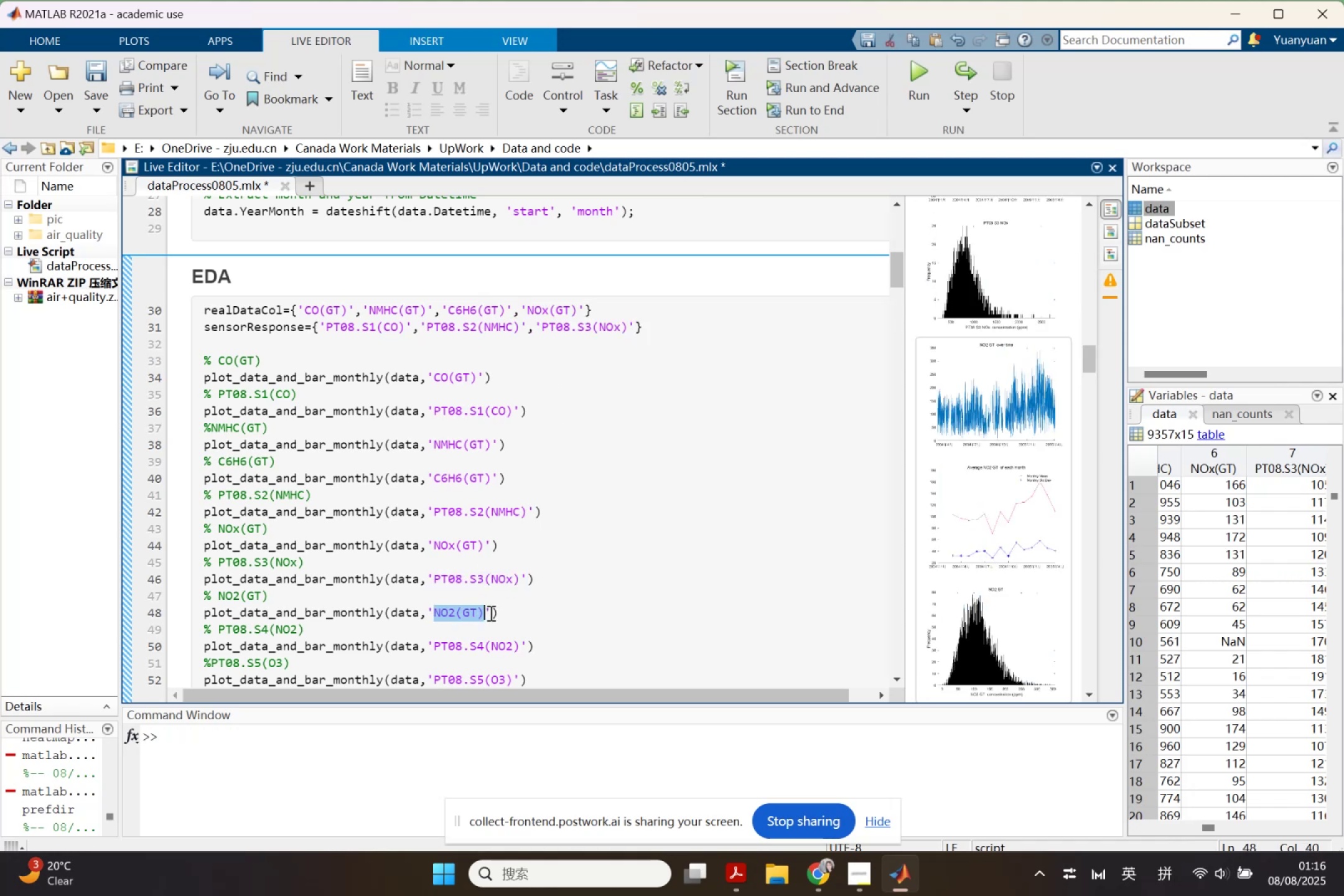 
left_click_drag(start_coordinate=[490, 613], to_coordinate=[429, 614])
 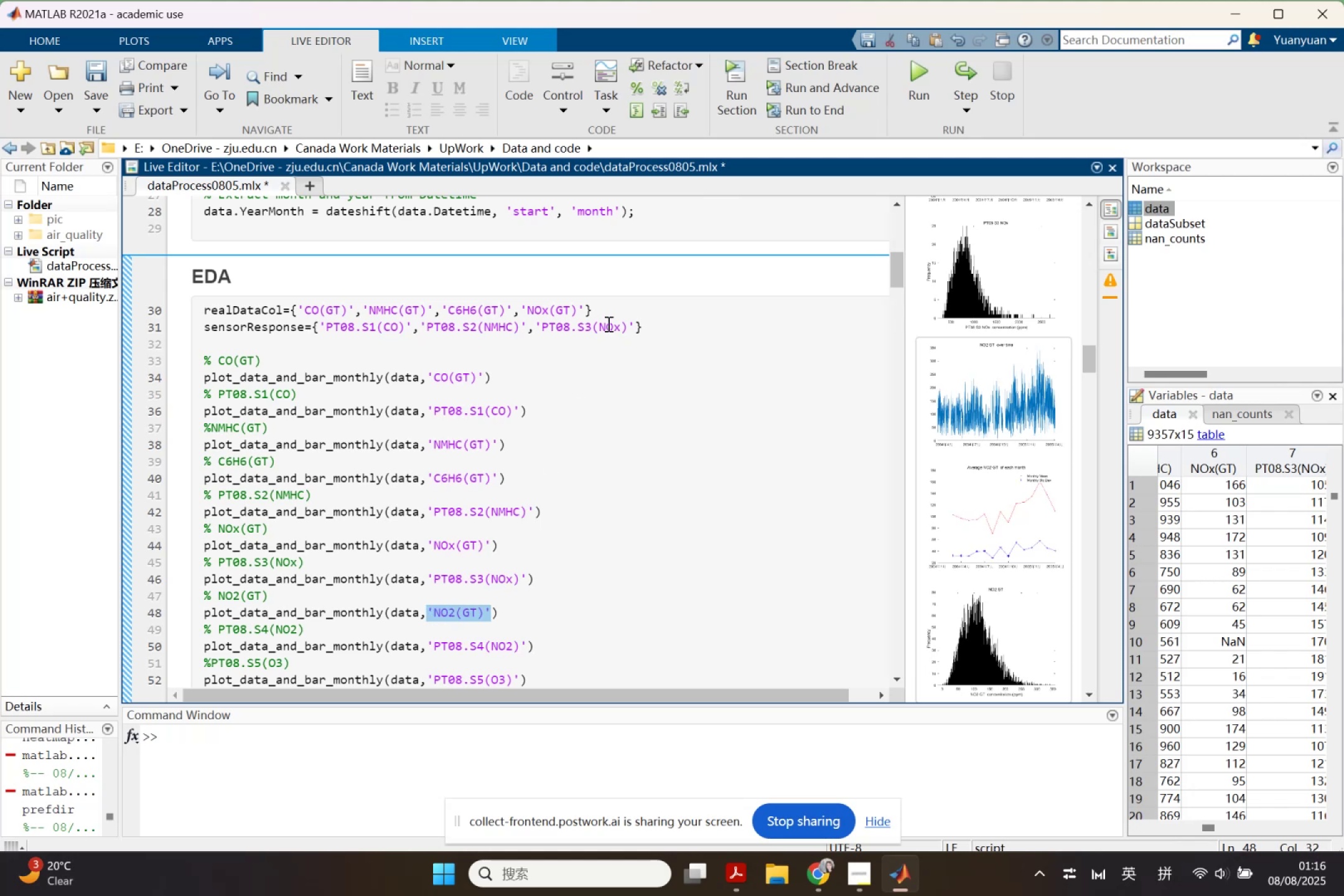 
key(Control+ControlLeft)
 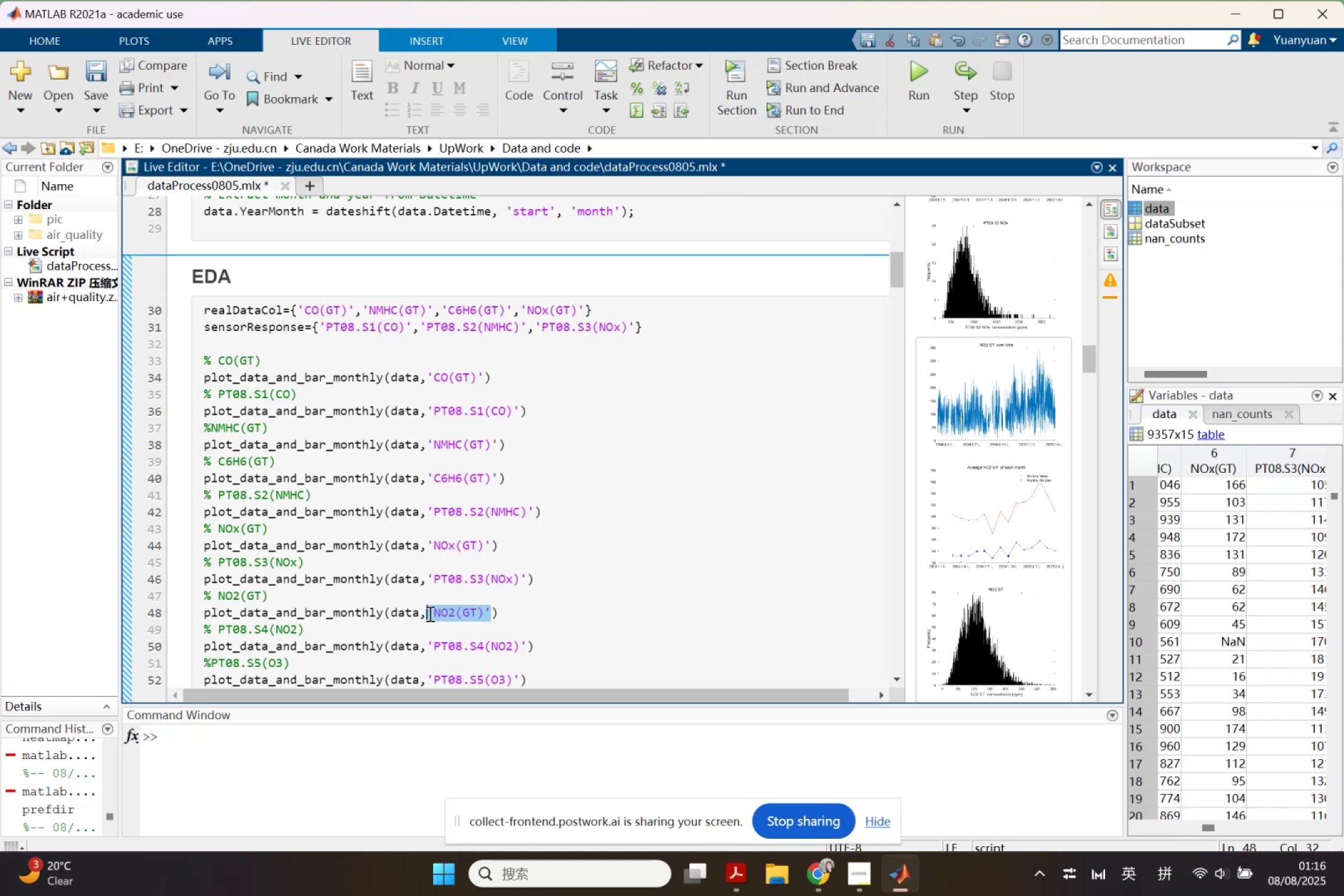 
key(Control+C)
 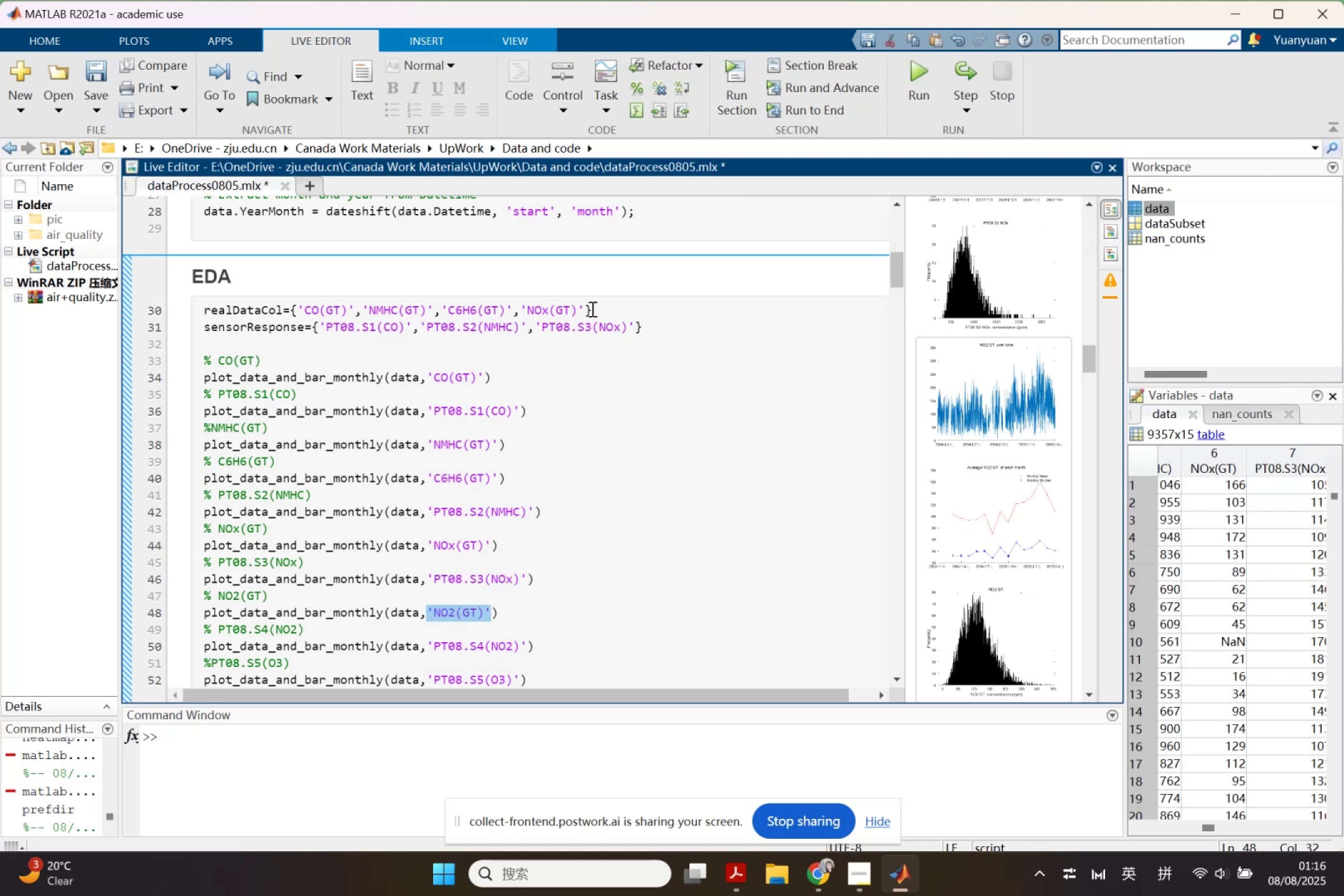 
left_click([584, 310])
 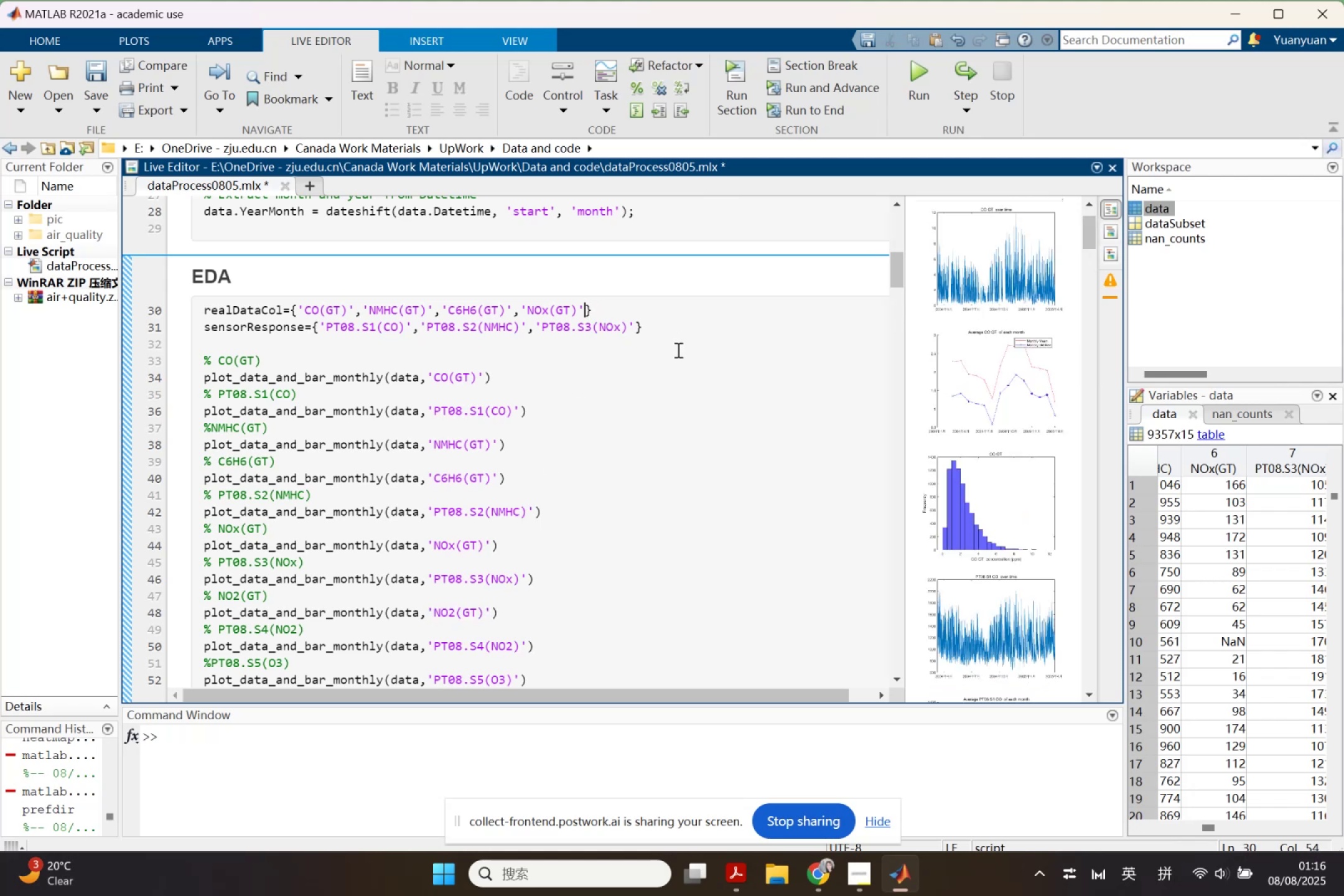 
key(Comma)
 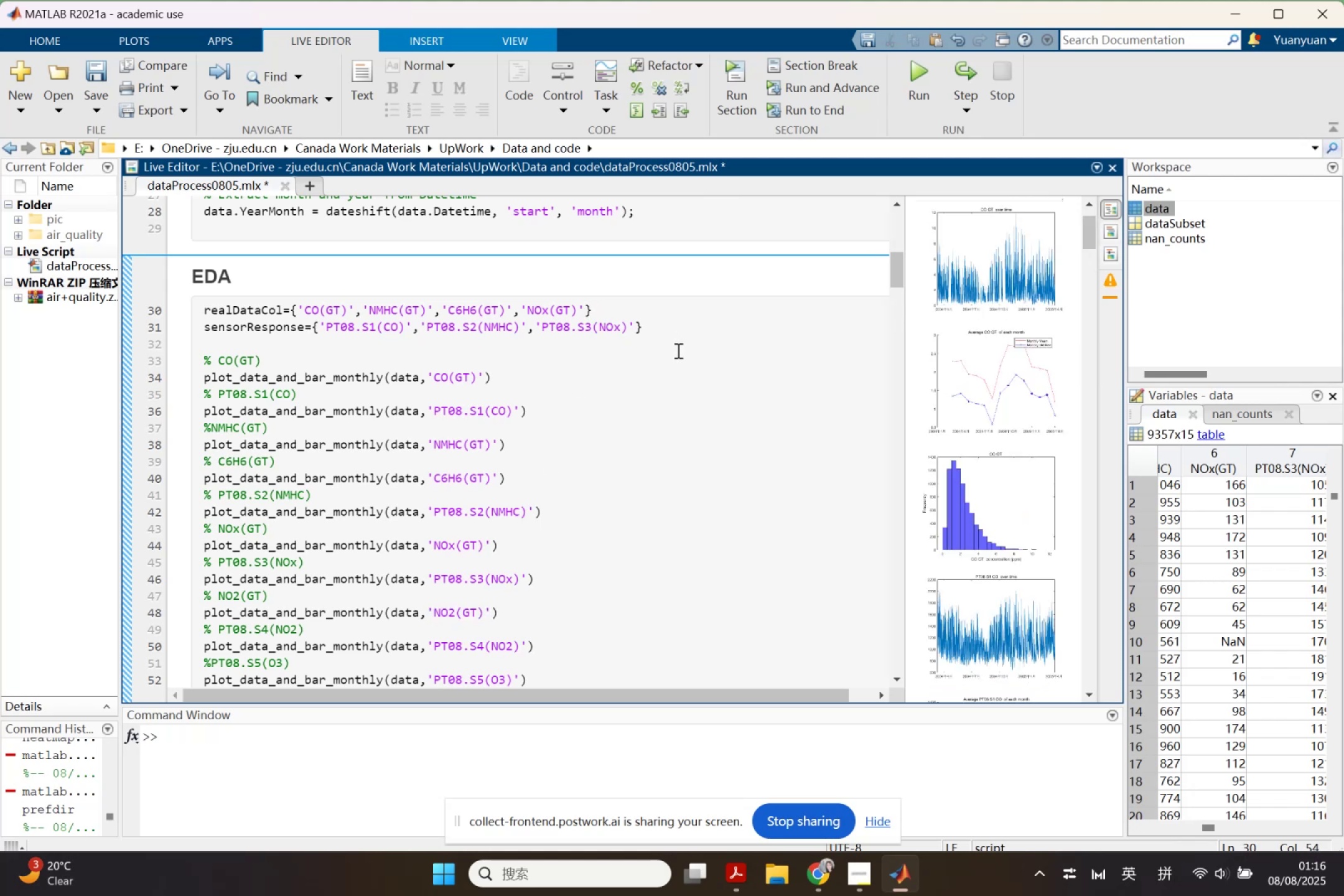 
key(Control+ControlLeft)
 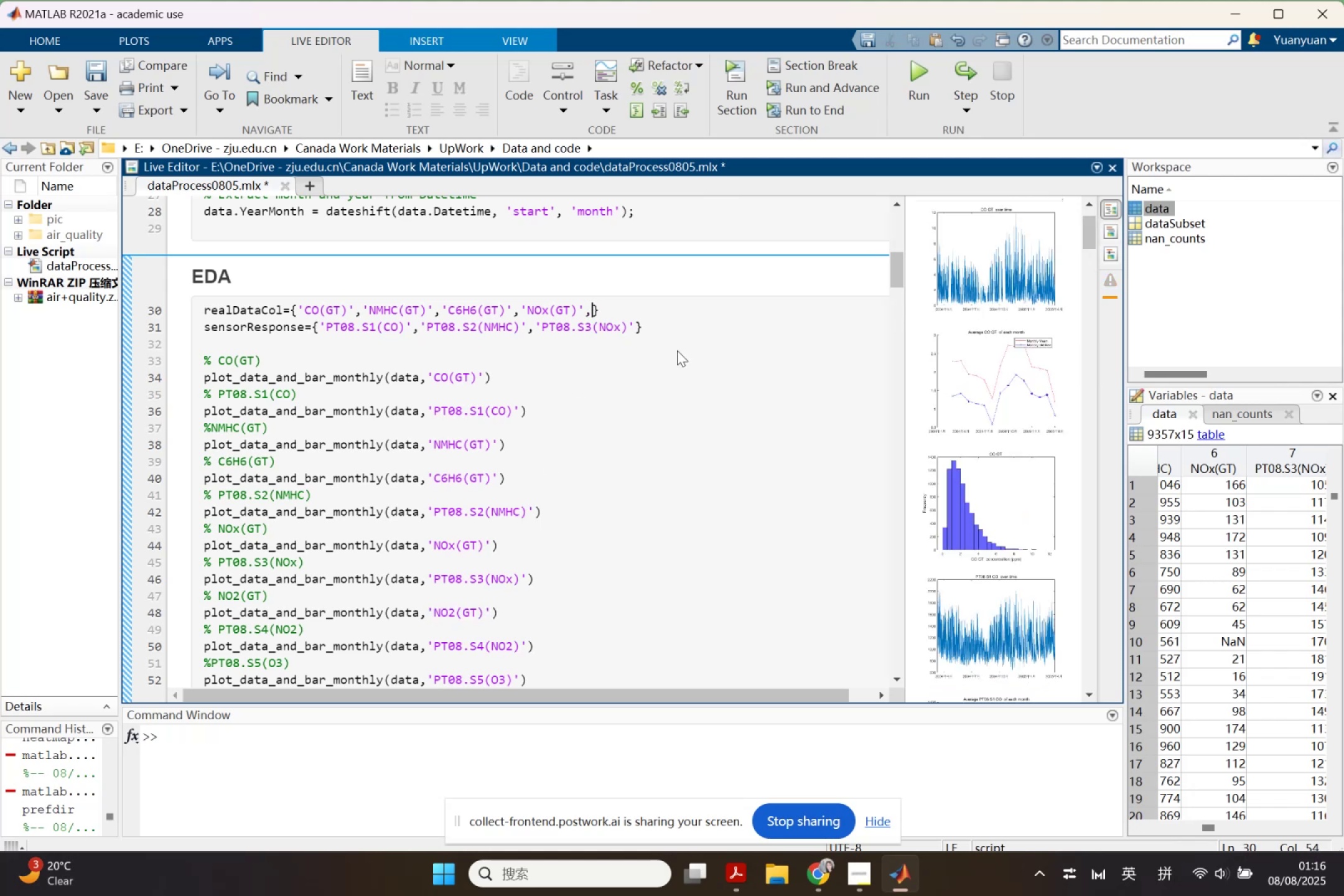 
key(Control+V)
 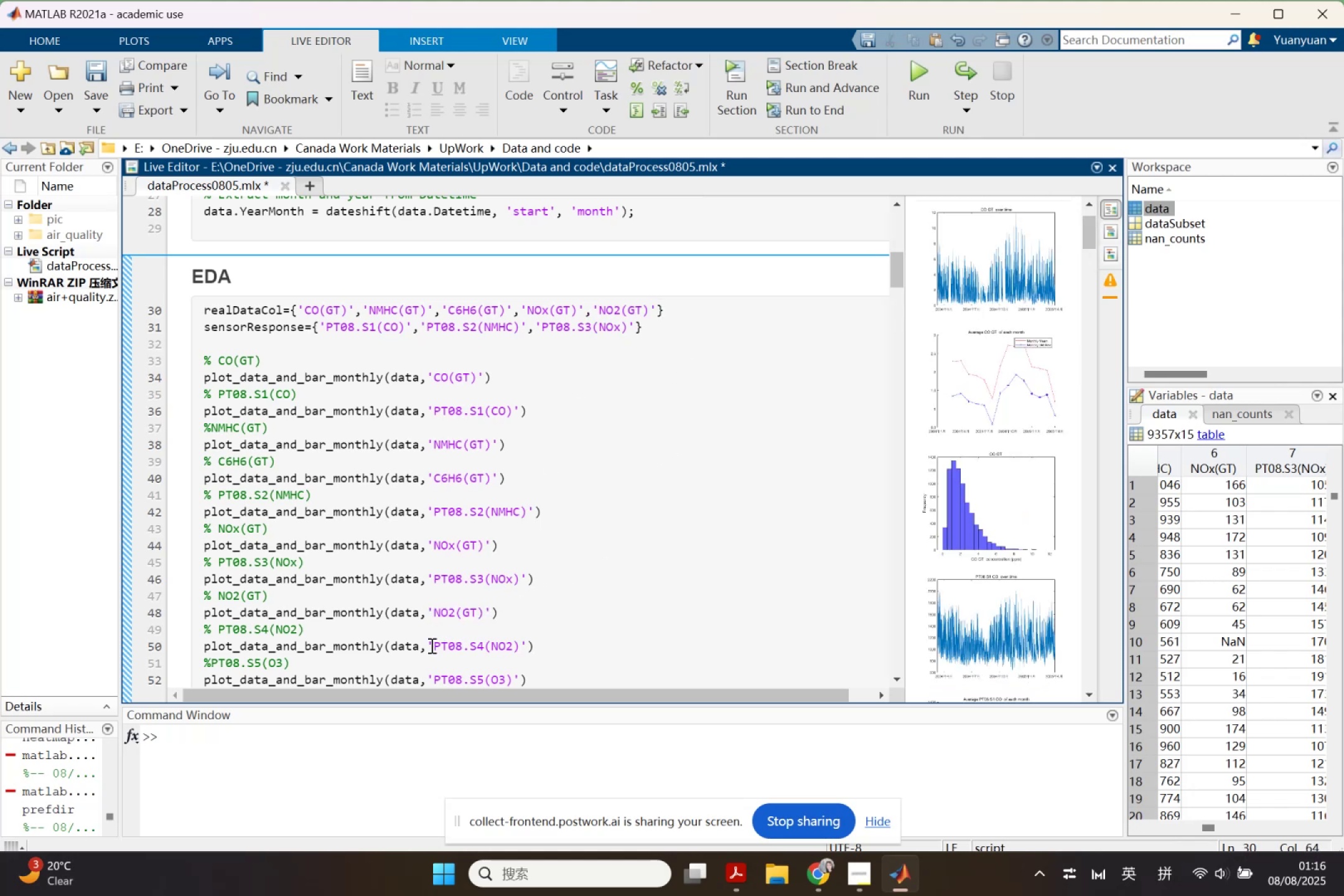 
left_click_drag(start_coordinate=[429, 645], to_coordinate=[518, 646])
 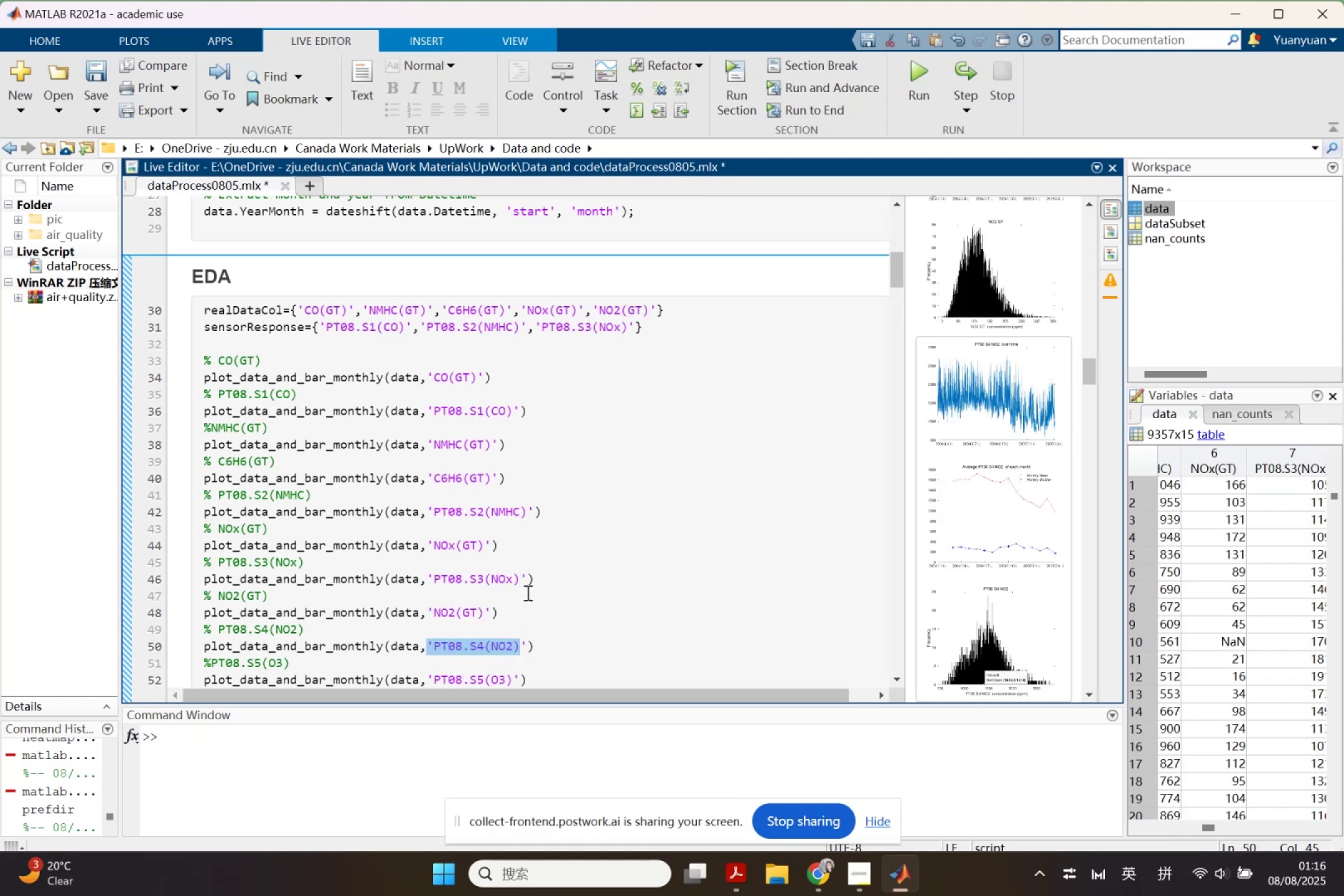 
key(Control+ControlLeft)
 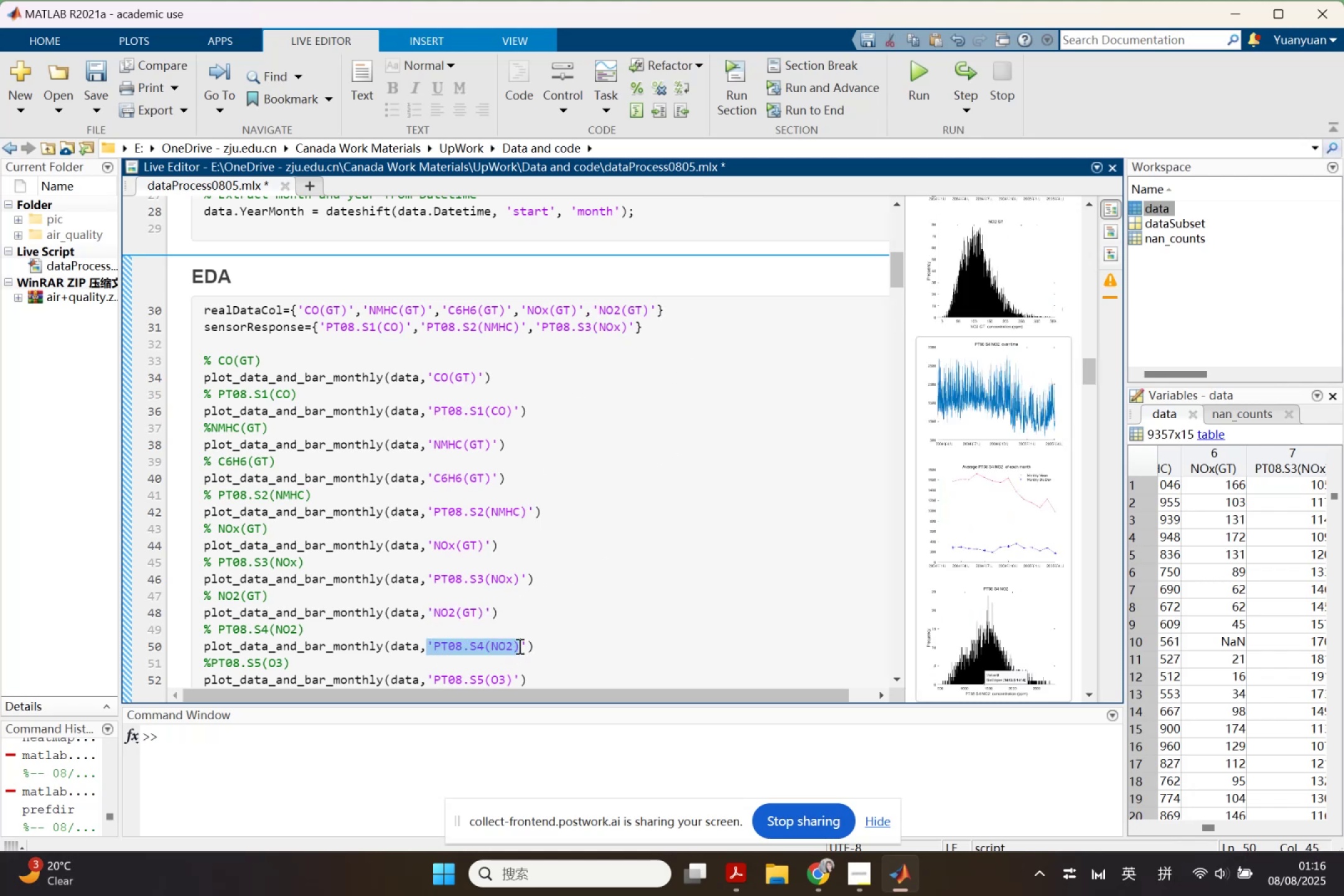 
key(Control+C)
 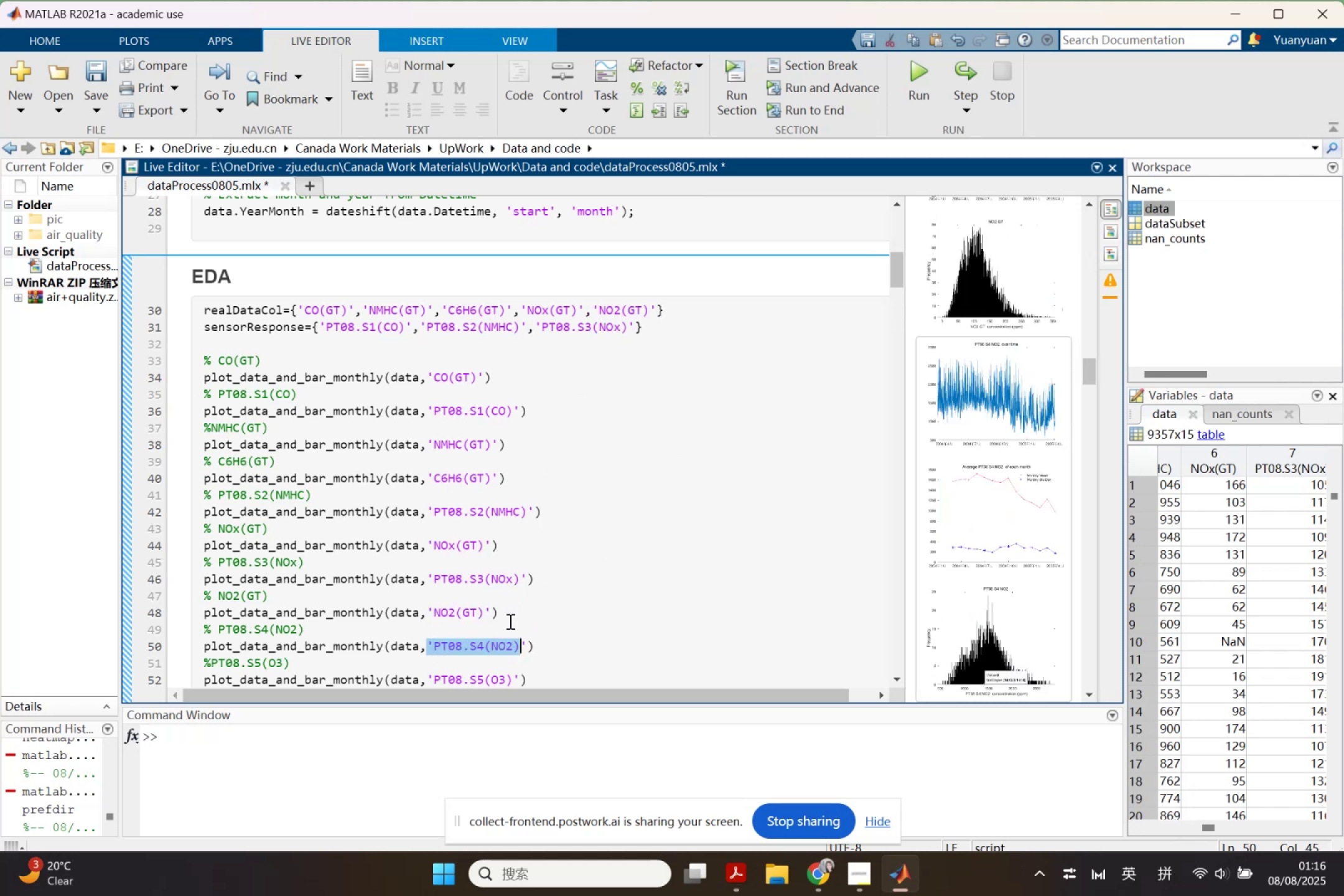 
scroll: coordinate [508, 649], scroll_direction: down, amount: 1.0
 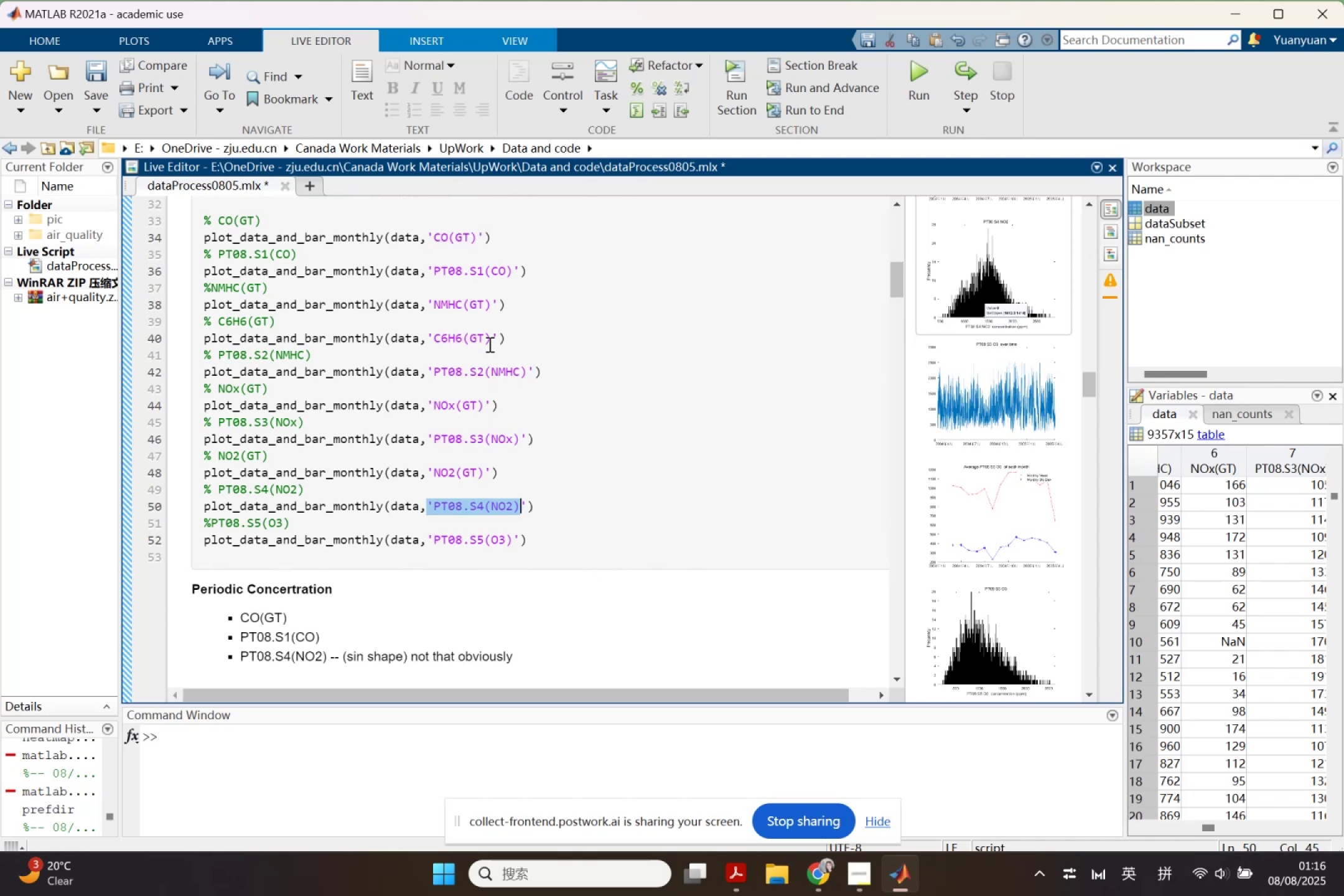 
wait(6.14)
 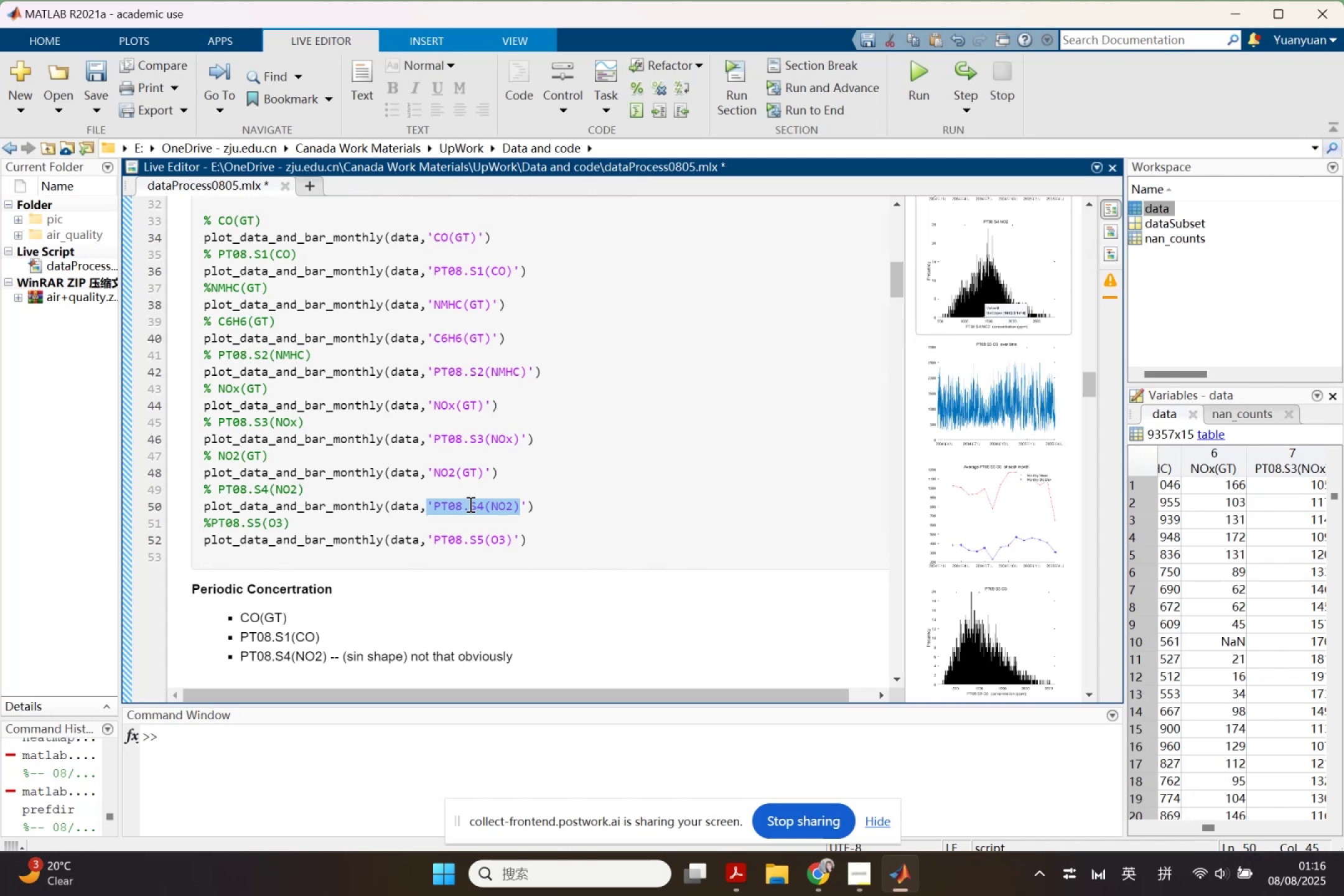 
scroll: coordinate [525, 414], scroll_direction: up, amount: 2.0
 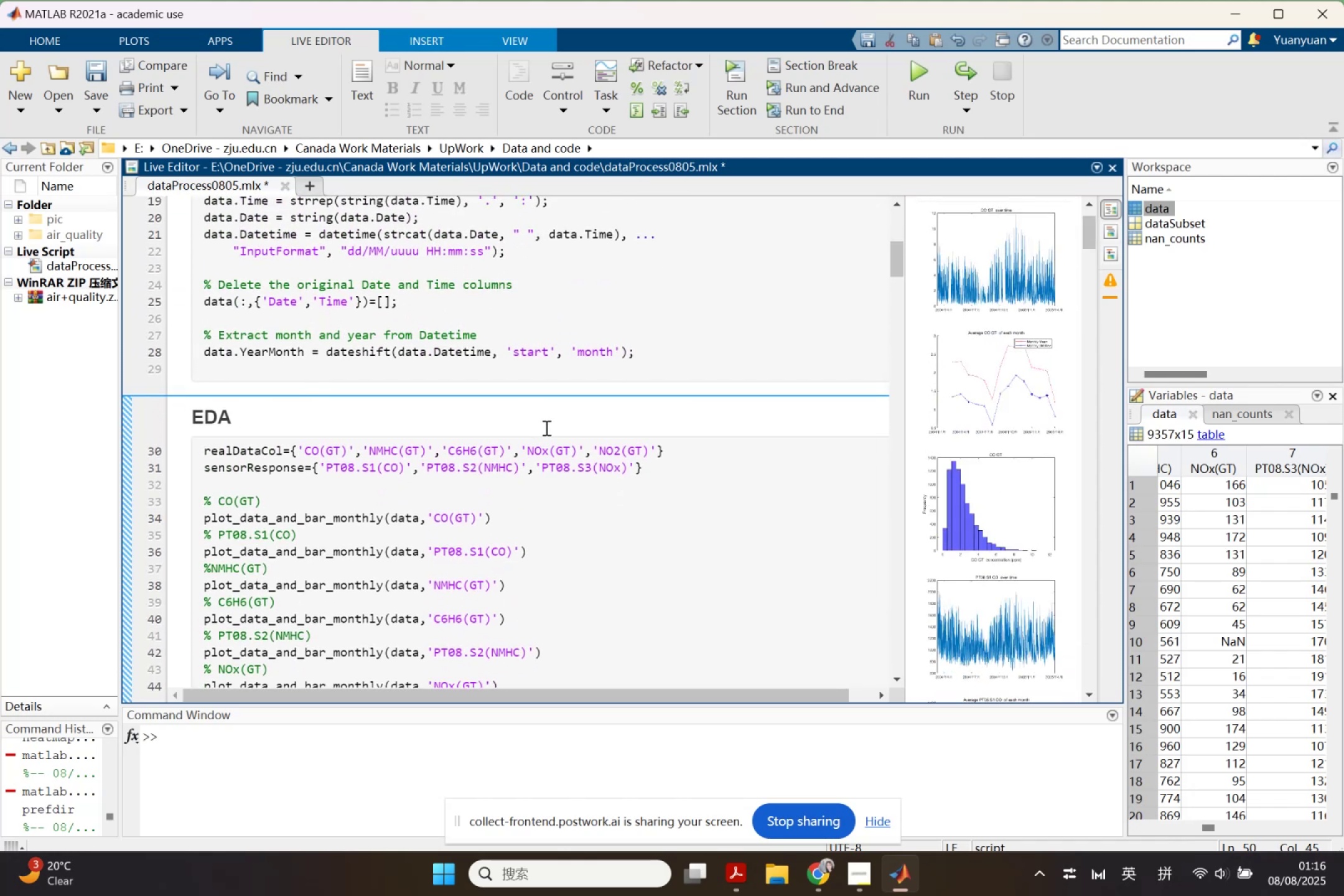 
scroll: coordinate [545, 427], scroll_direction: down, amount: 1.0
 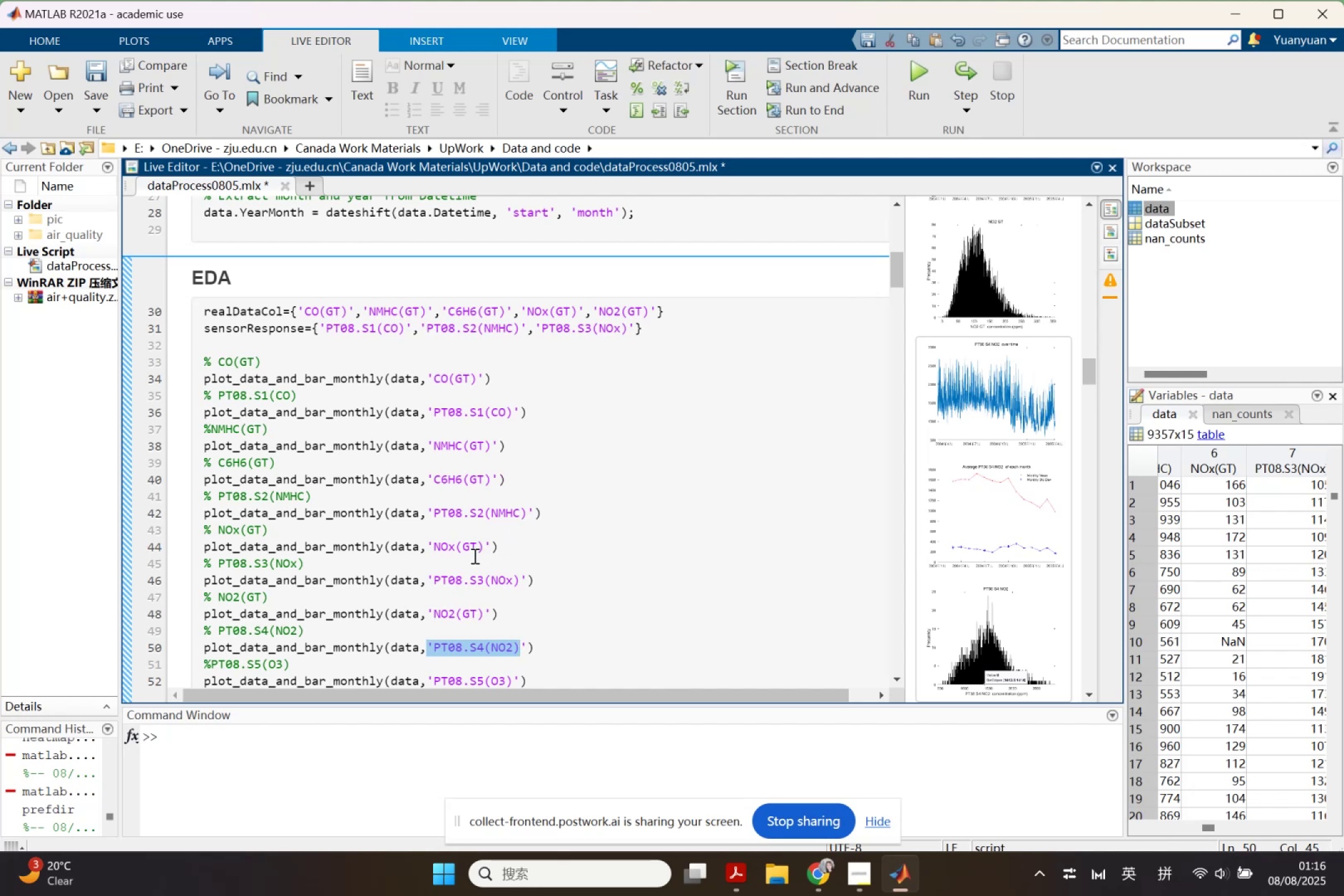 
wait(6.67)
 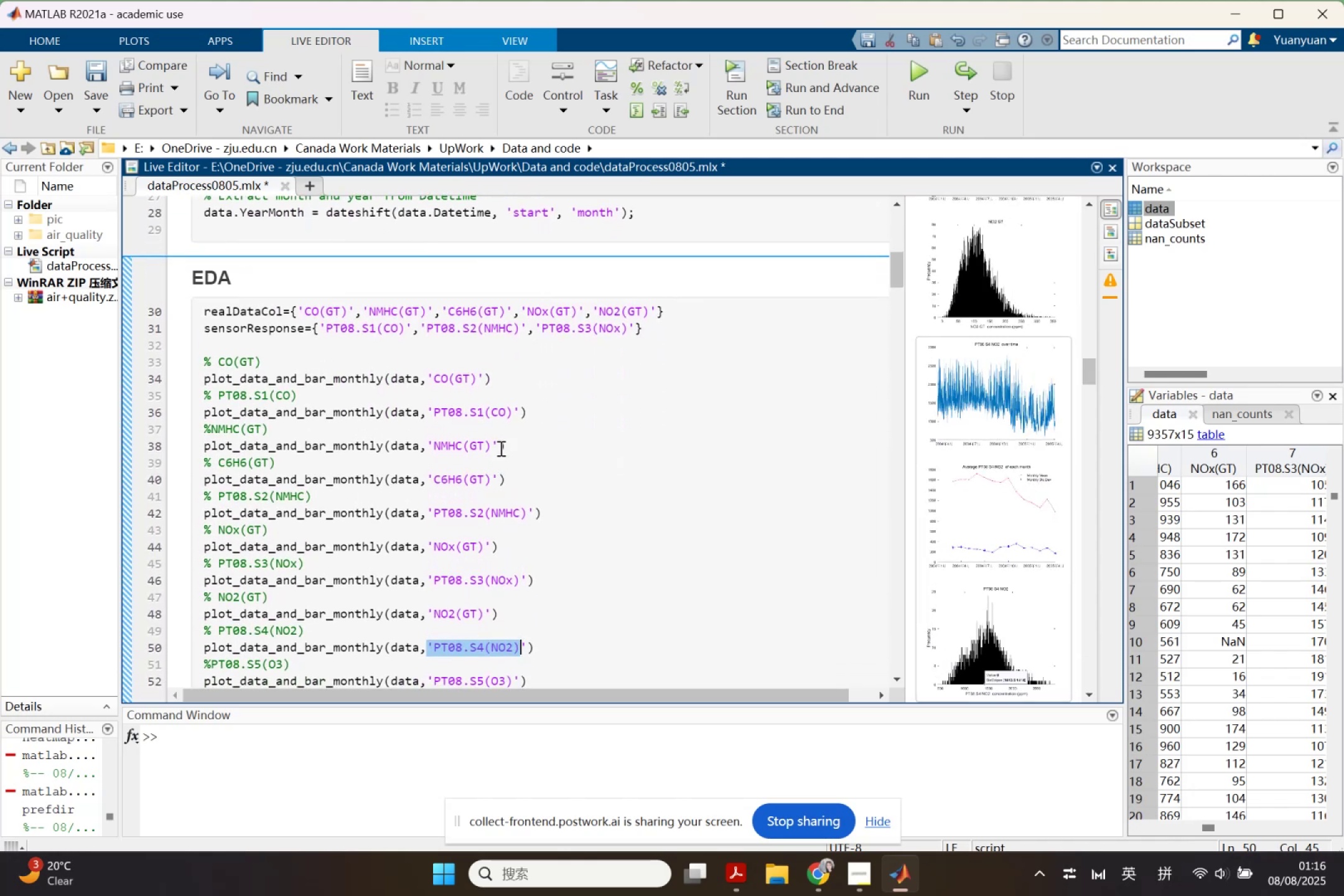 
scroll: coordinate [480, 637], scroll_direction: down, amount: 1.0
 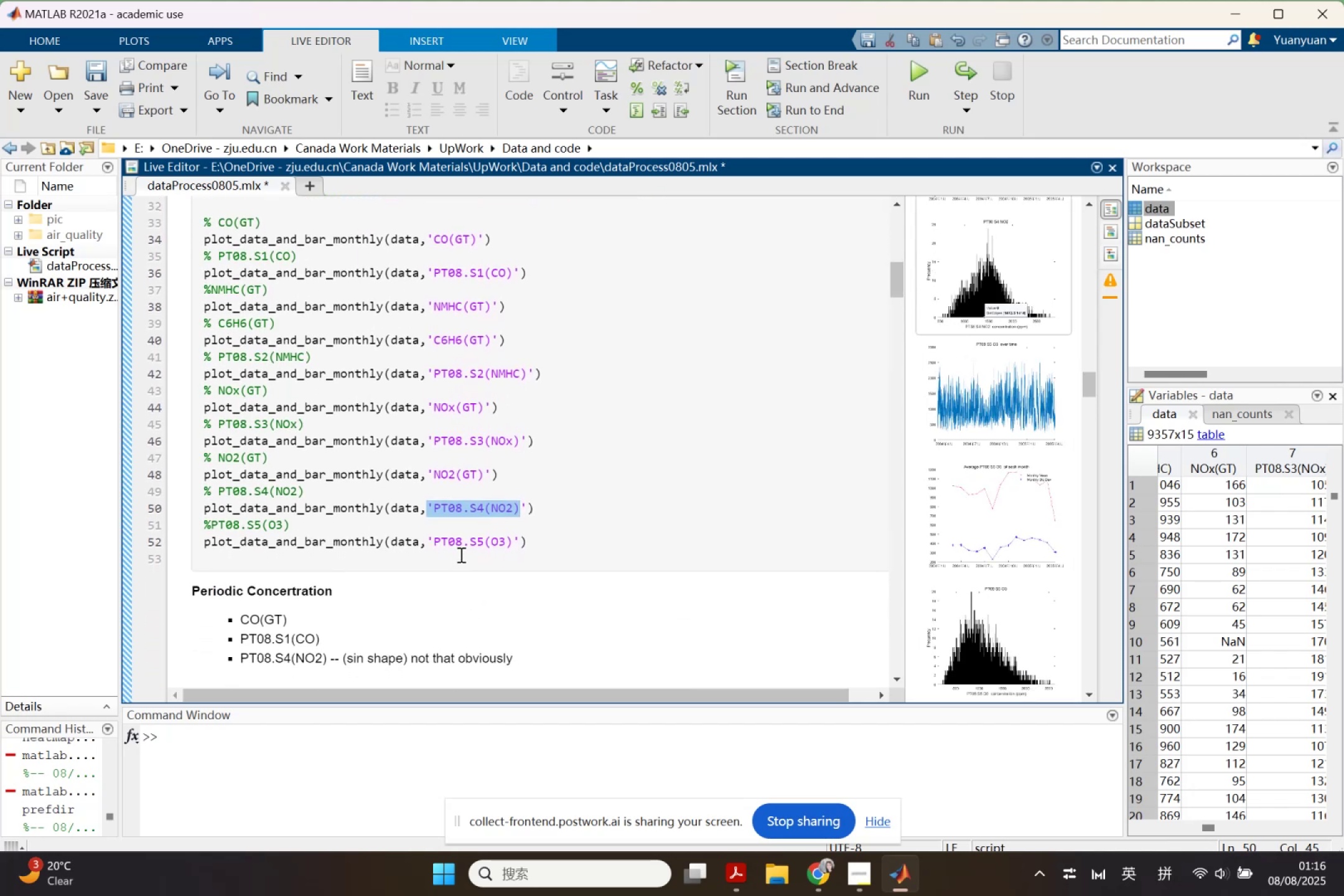 
scroll: coordinate [494, 557], scroll_direction: up, amount: 1.0
 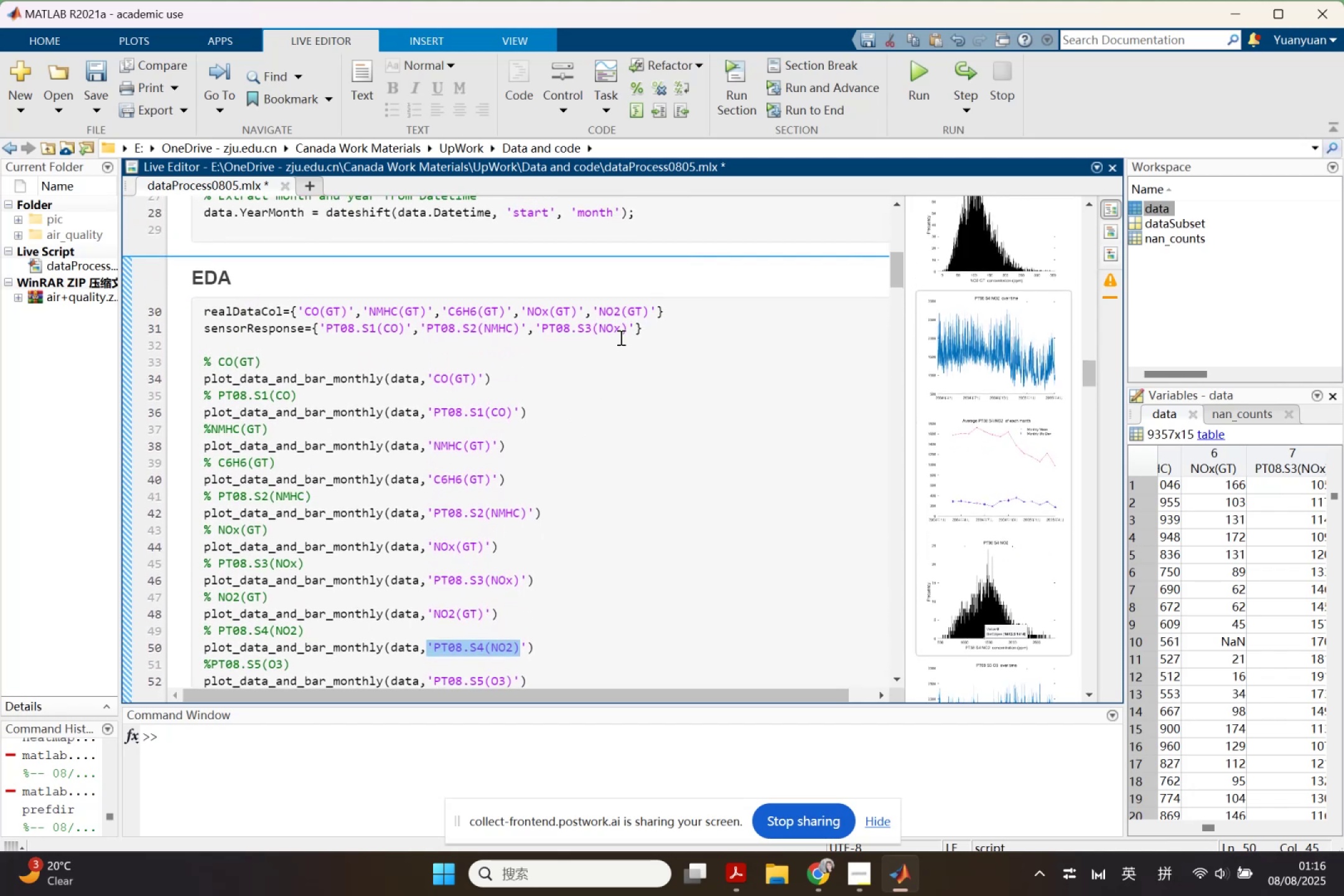 
left_click([634, 327])
 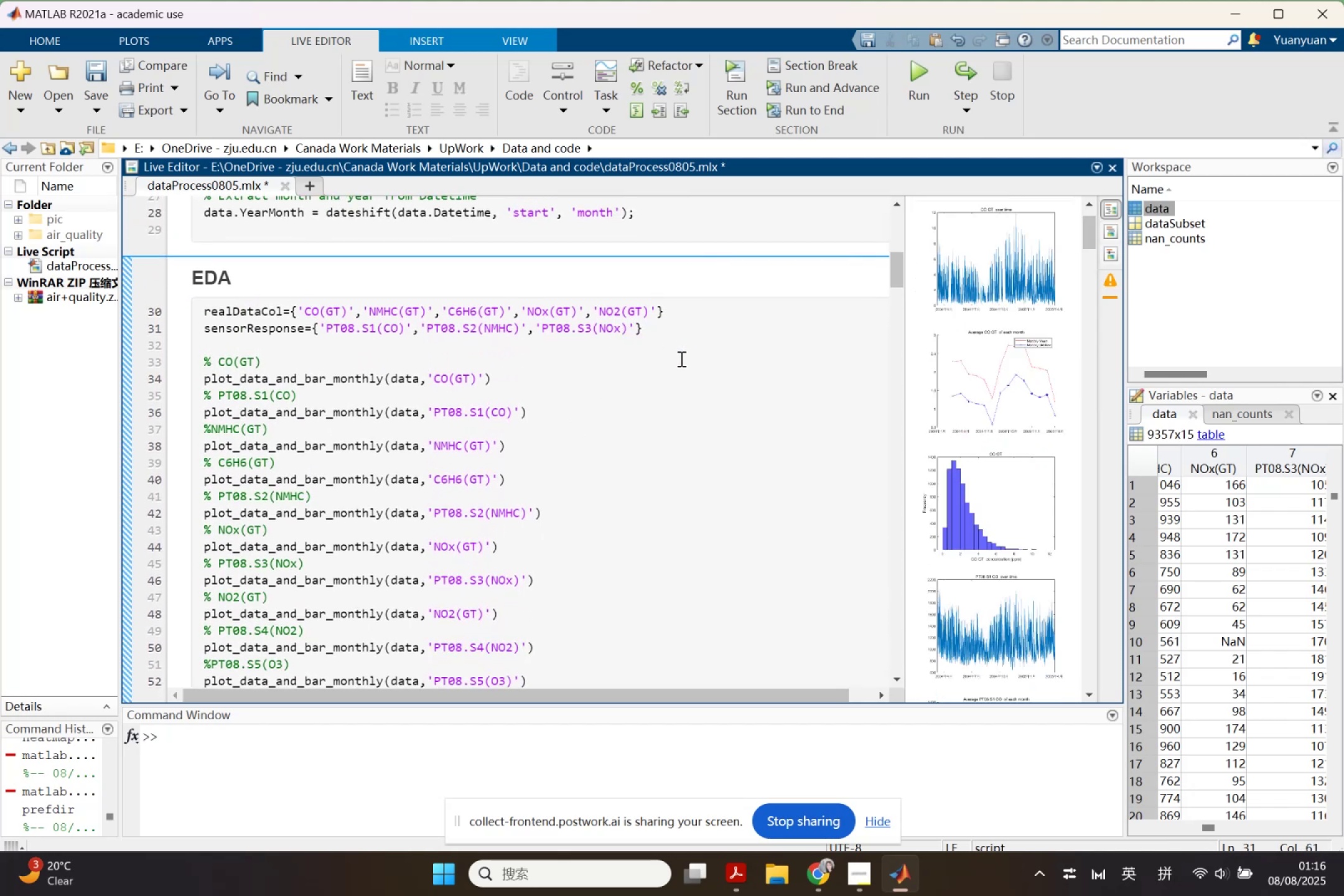 
key(Comma)
 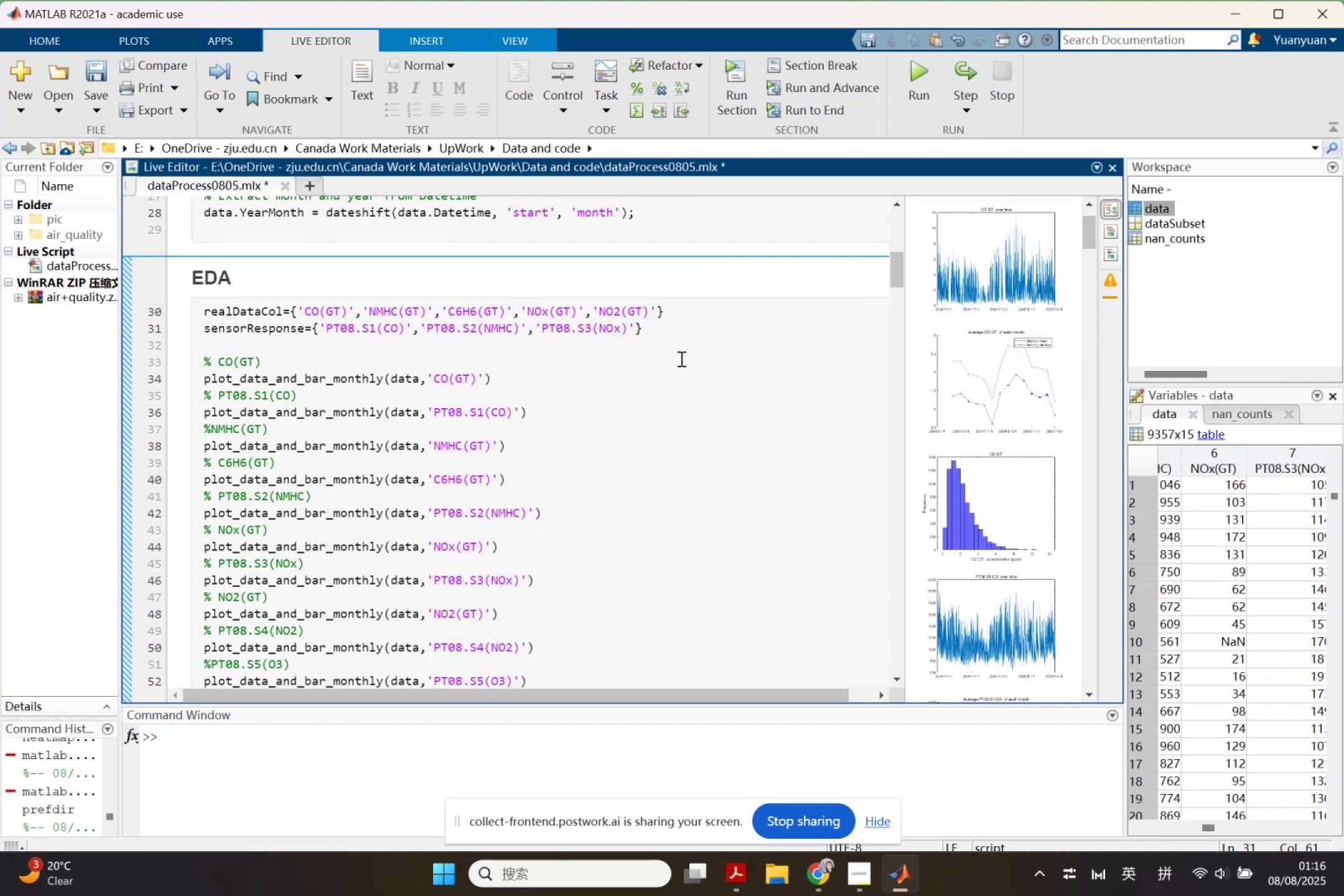 
key(Control+ControlLeft)
 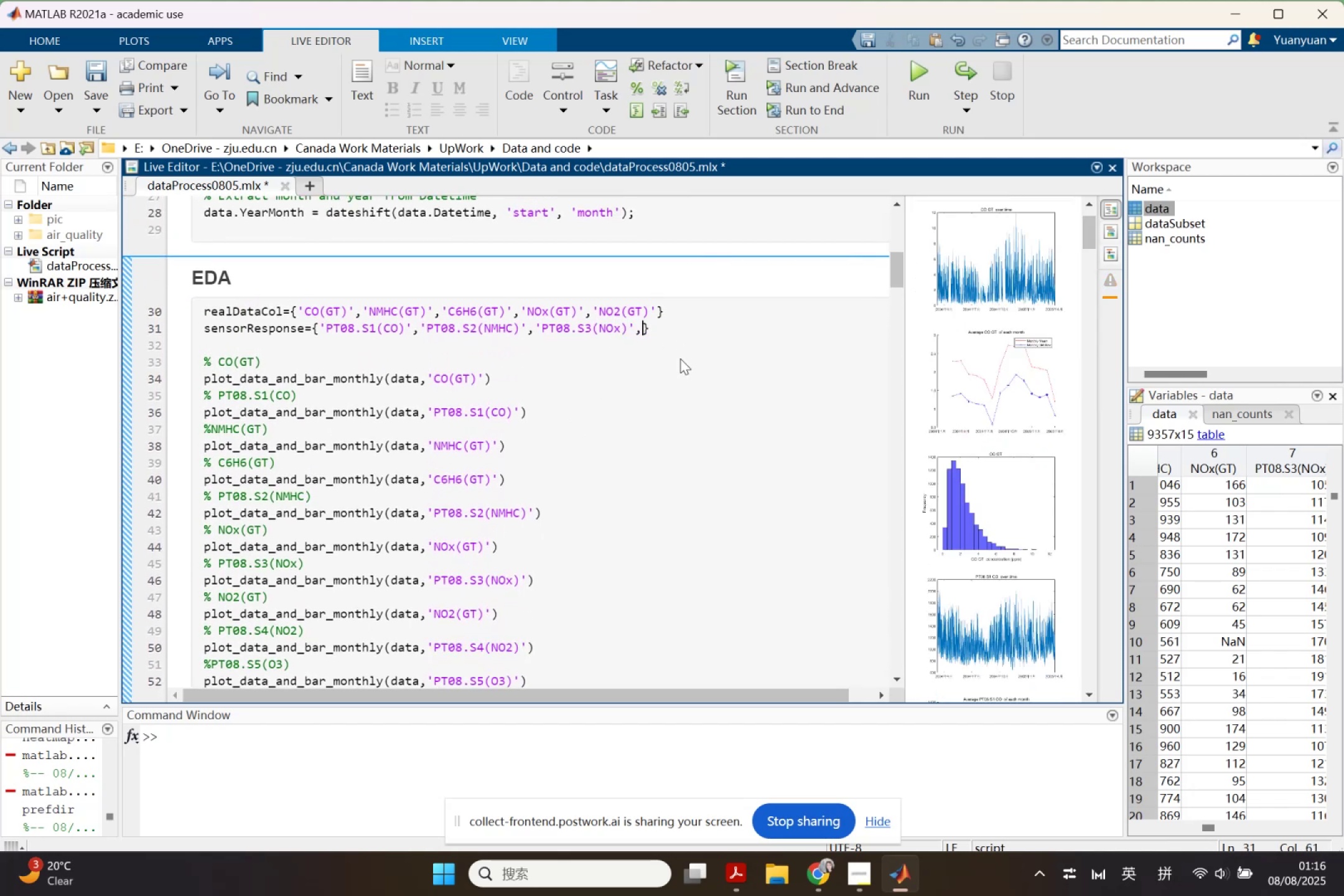 
key(Control+V)
 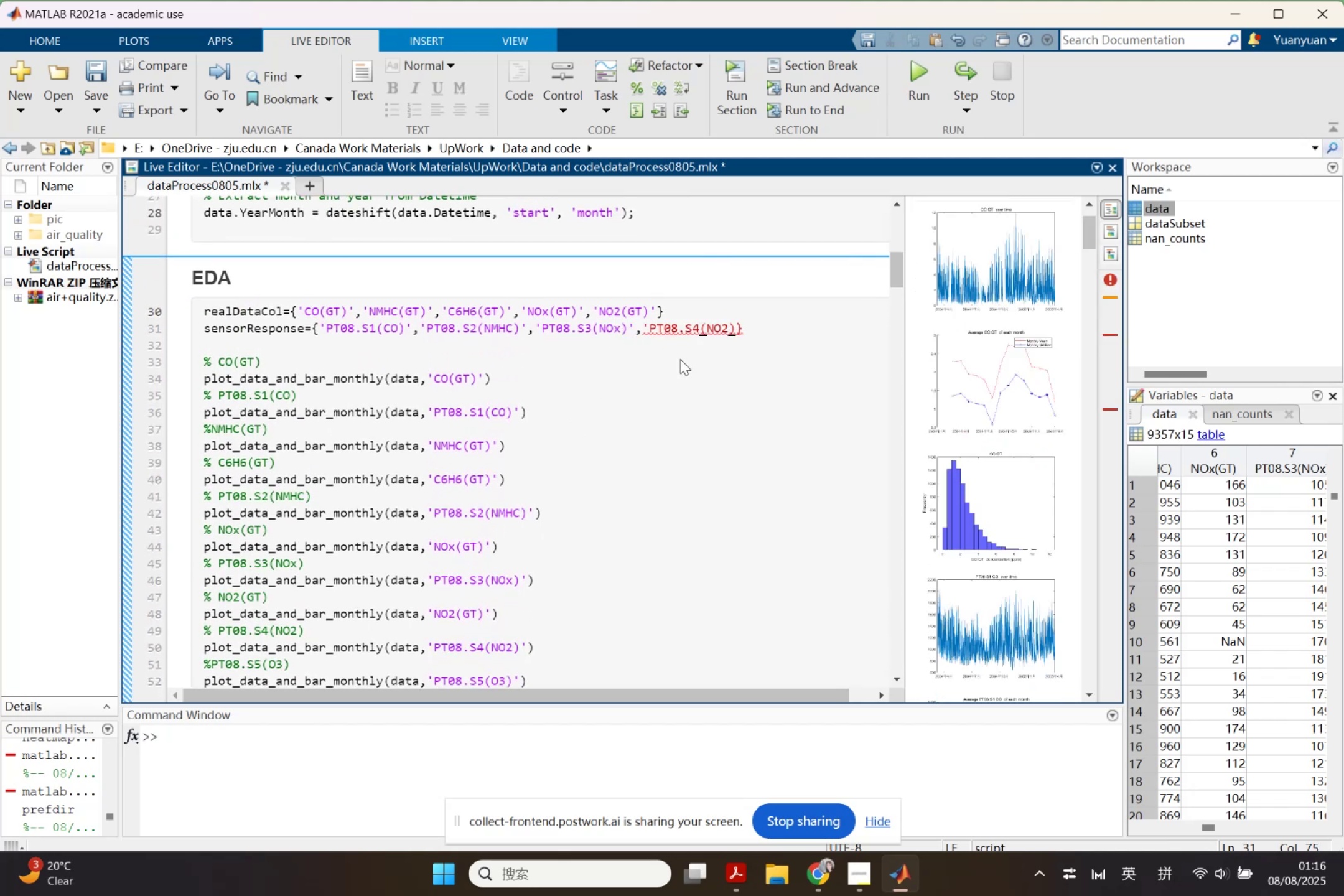 
scroll: coordinate [680, 359], scroll_direction: none, amount: 0.0
 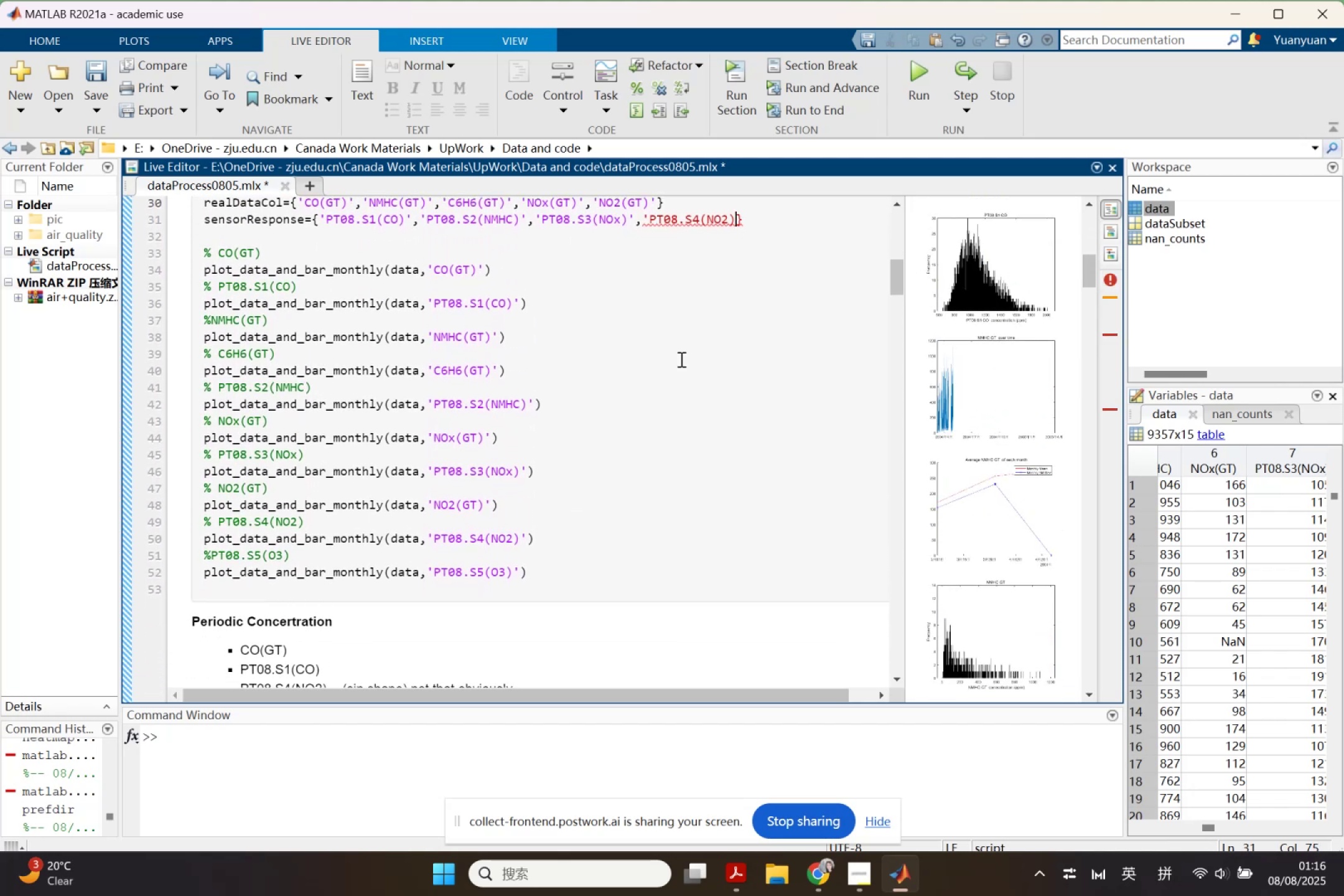 
key(Quote)
 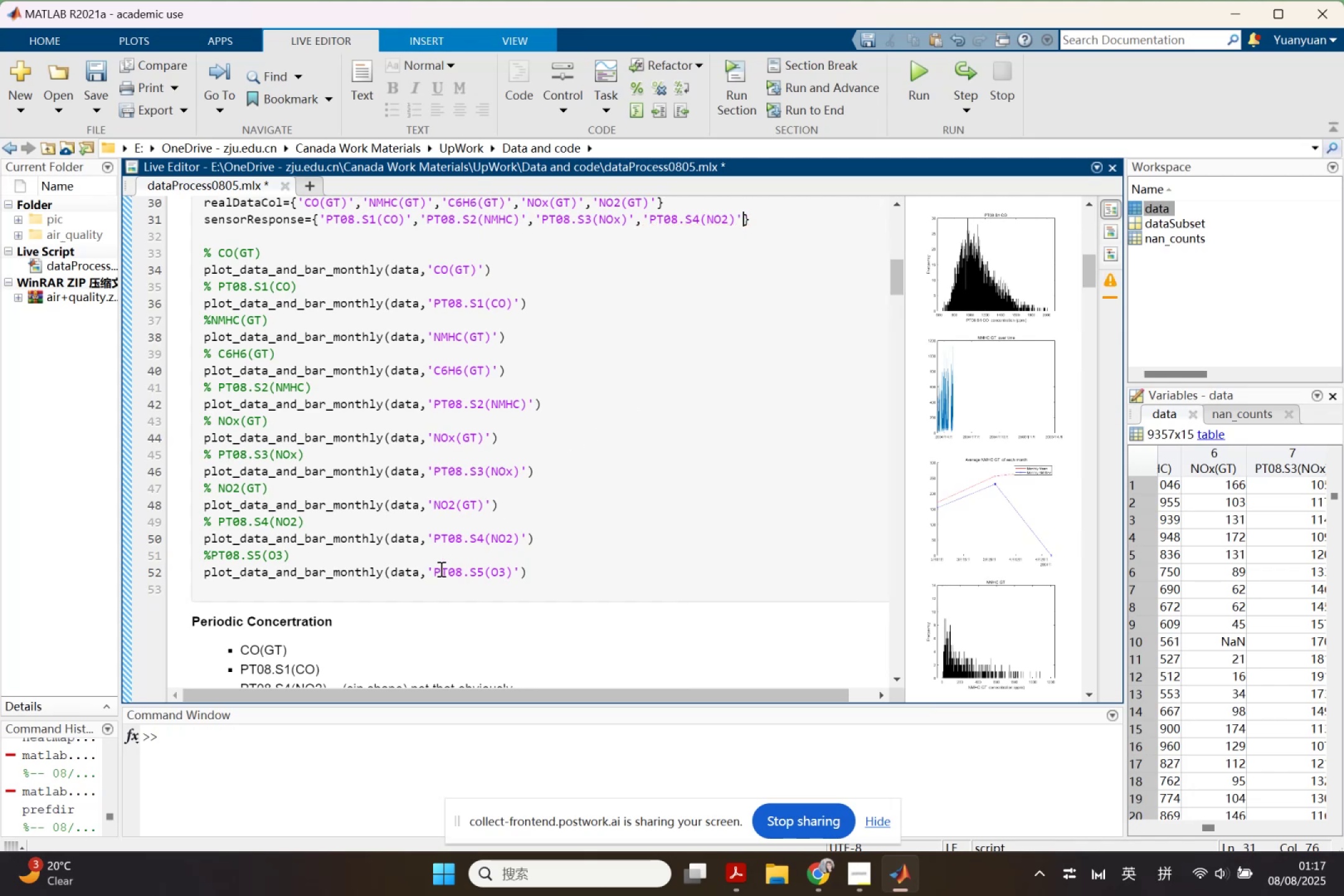 
left_click_drag(start_coordinate=[427, 572], to_coordinate=[517, 572])
 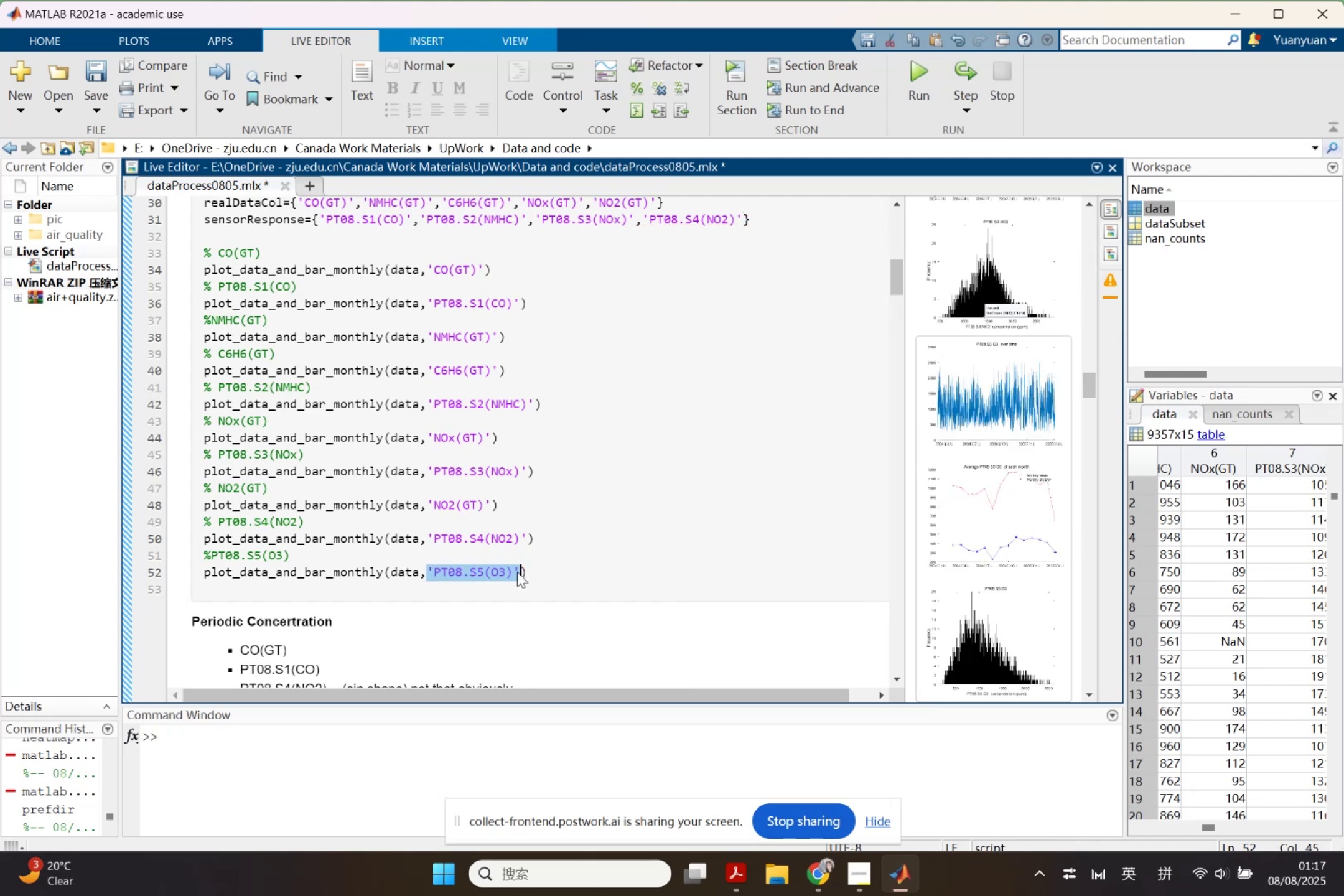 
key(Control+ControlLeft)
 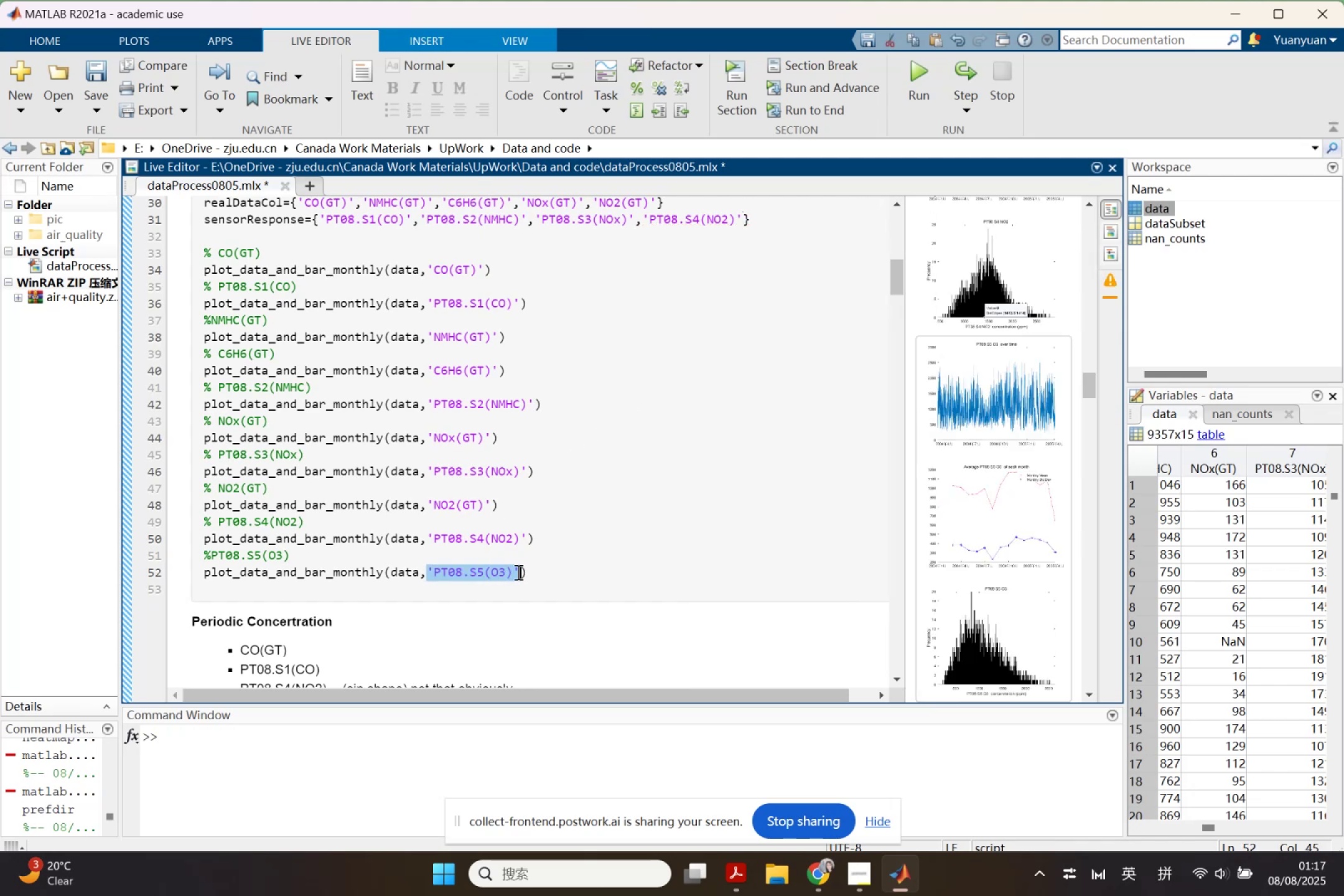 
key(Control+C)
 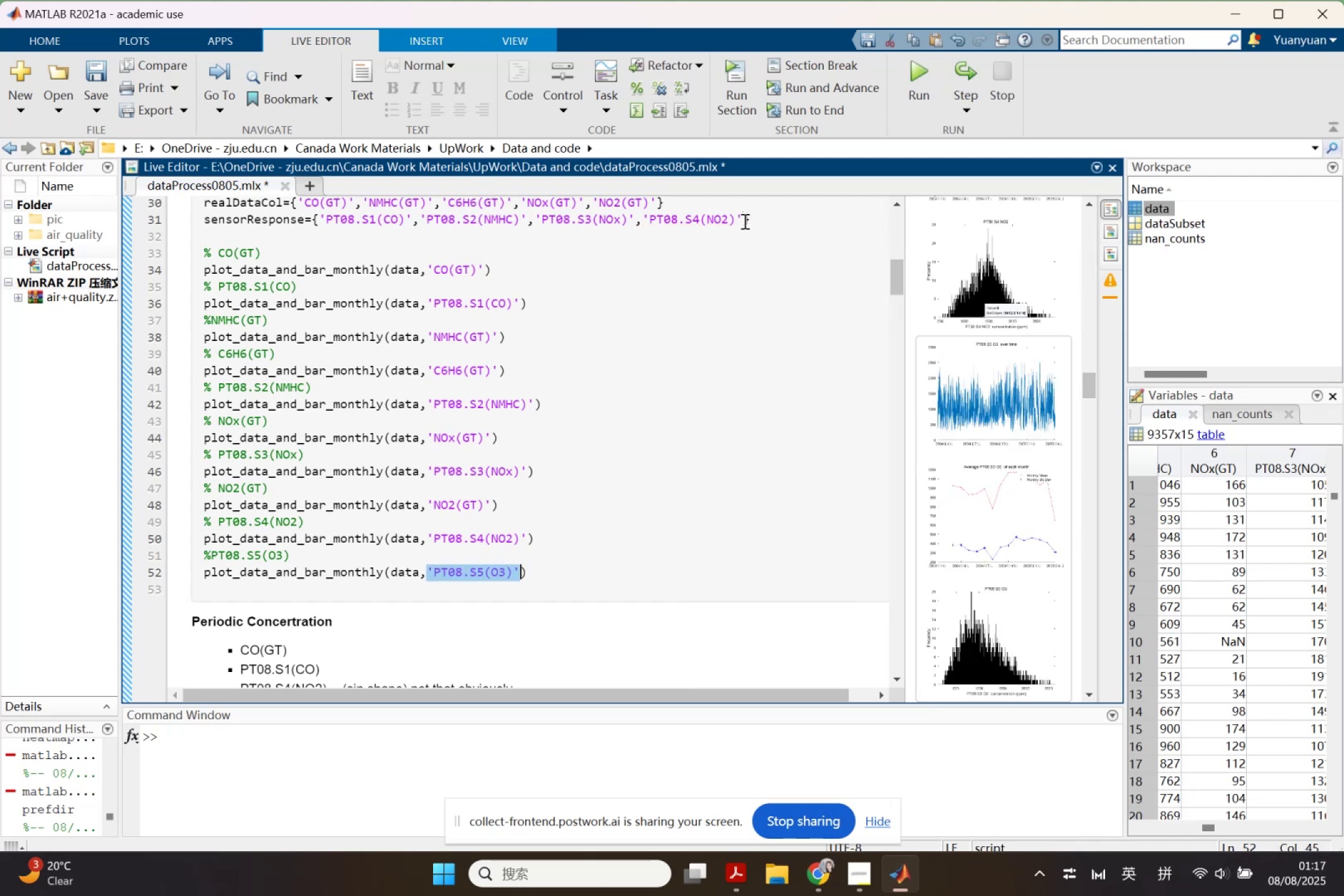 
left_click([745, 218])
 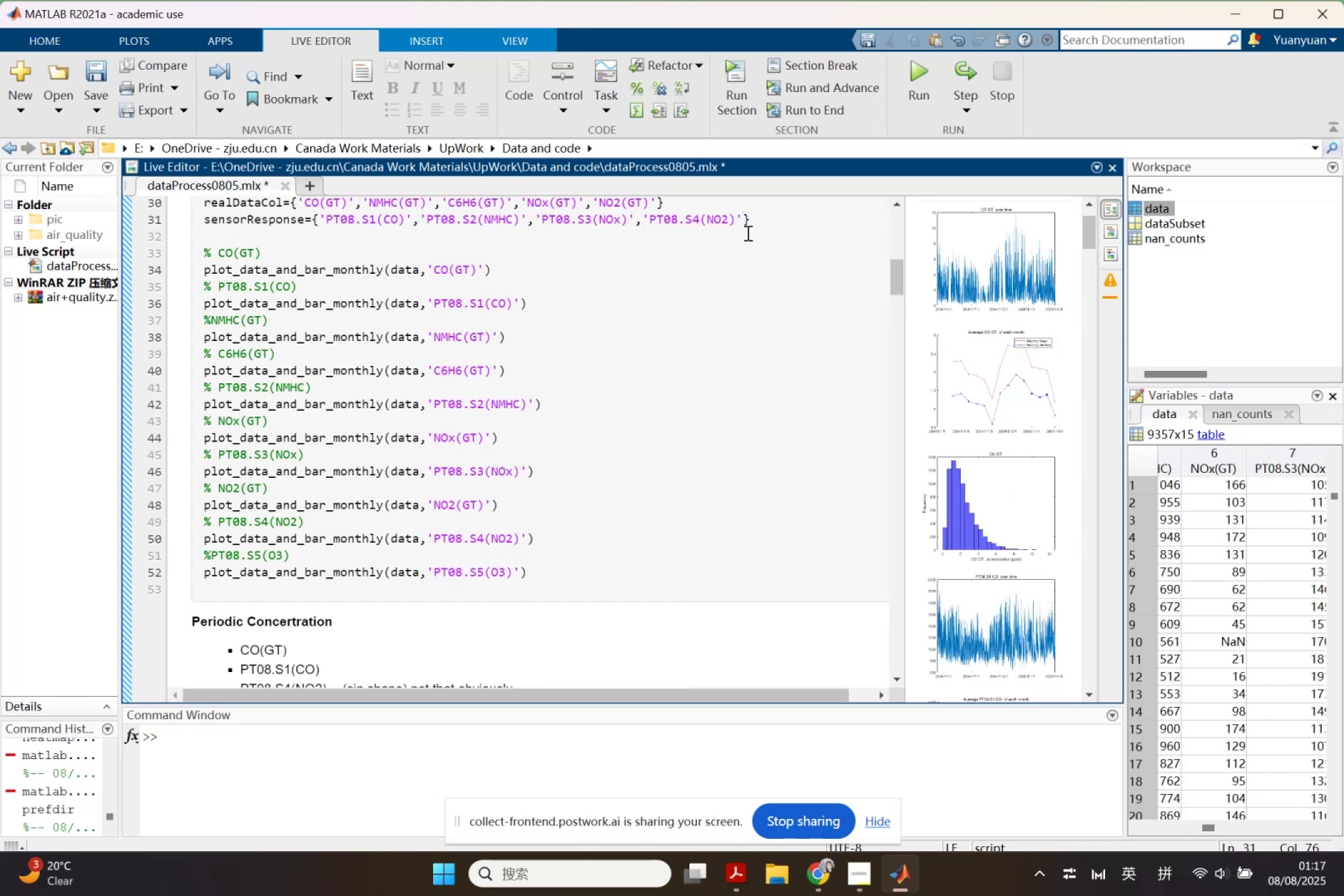 
key(Comma)
 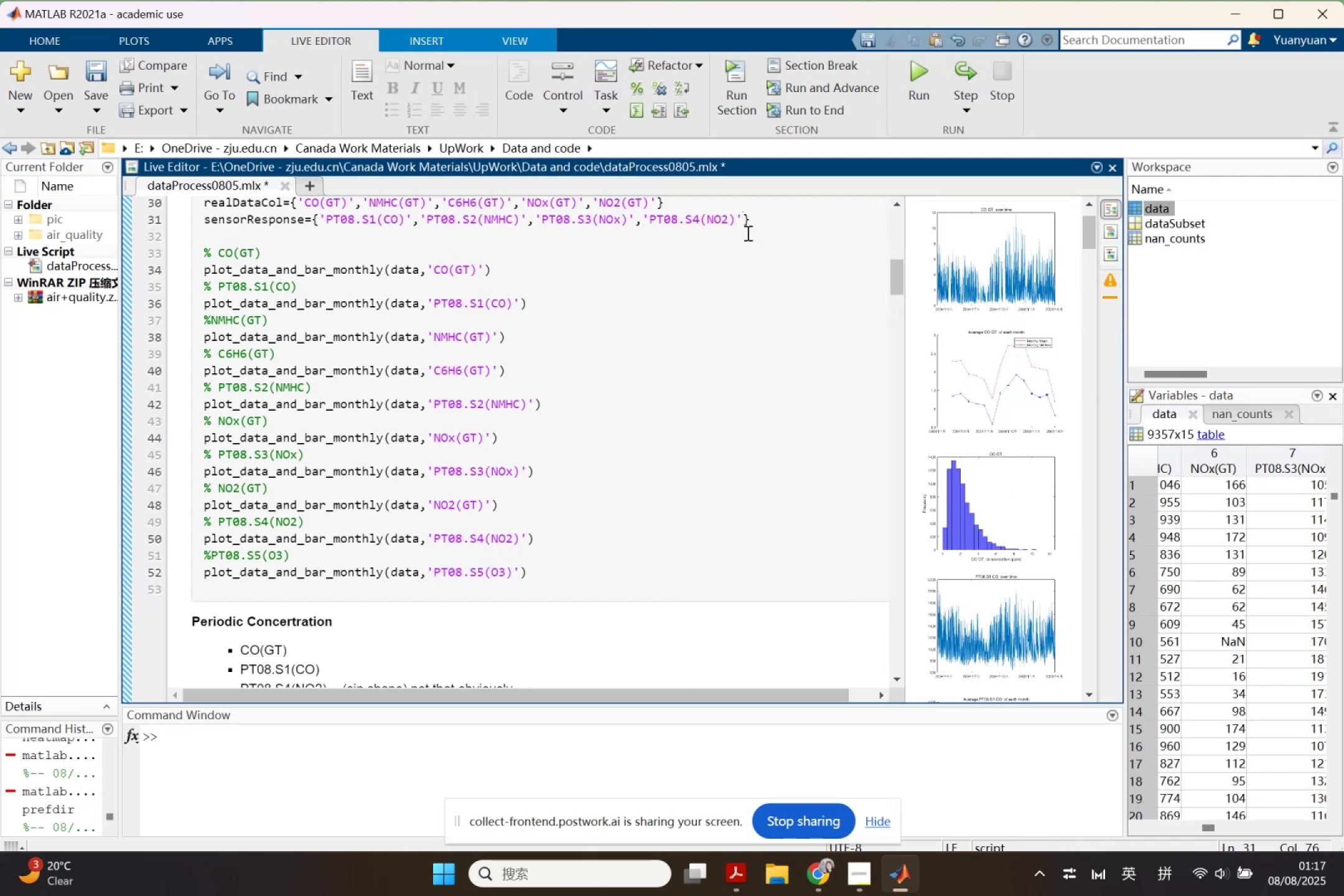 
key(Control+ControlLeft)
 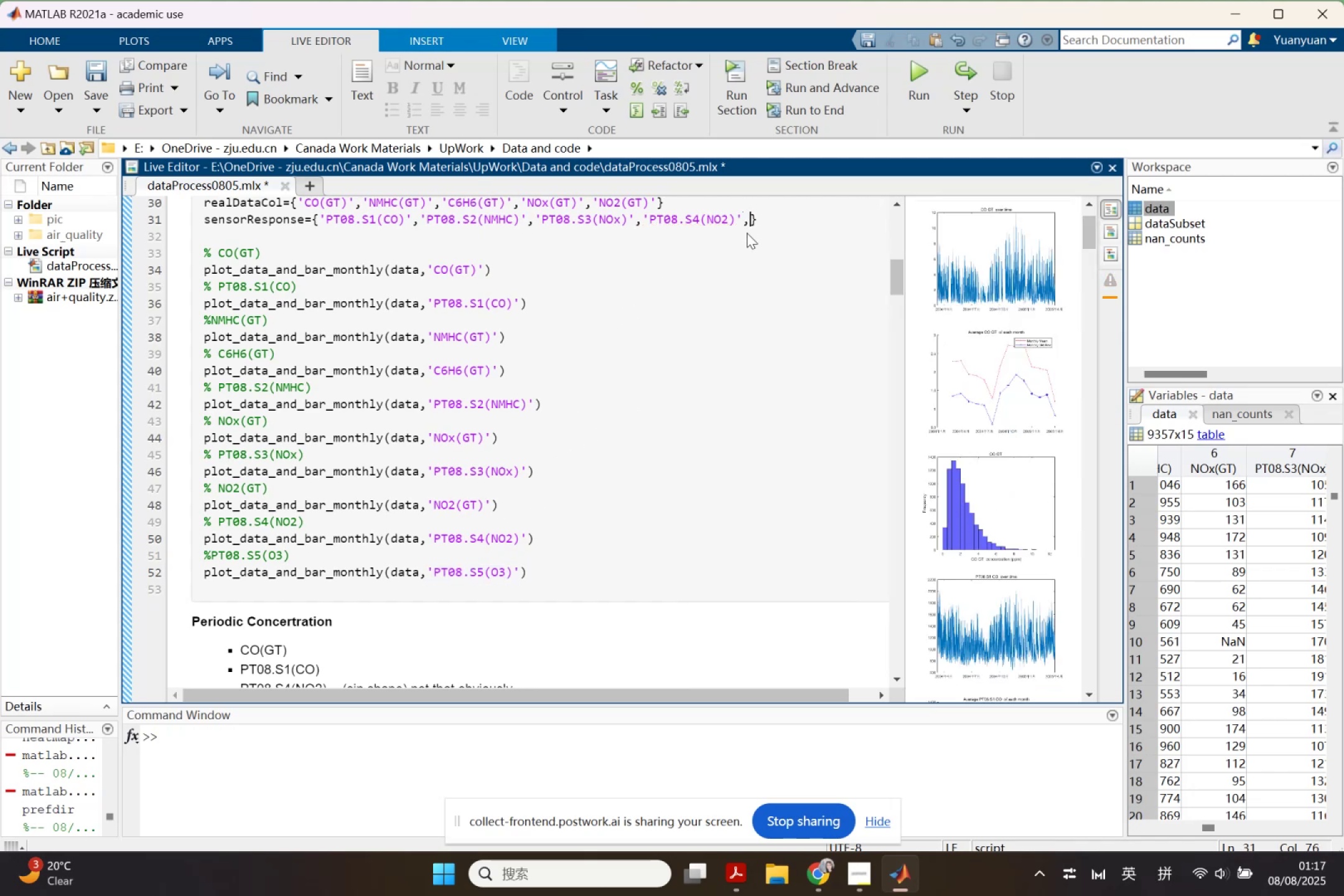 
key(Control+V)
 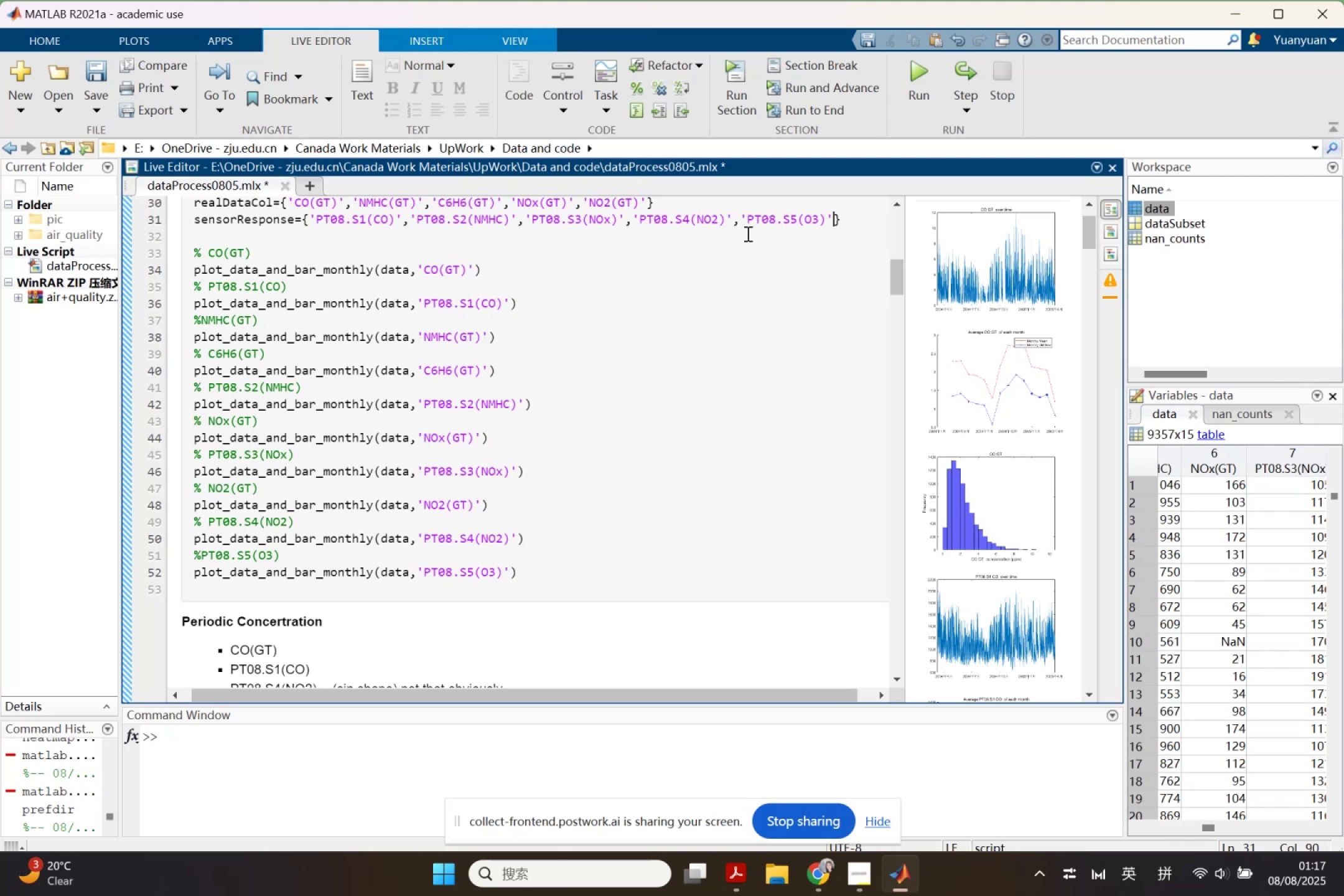 
wait(14.96)
 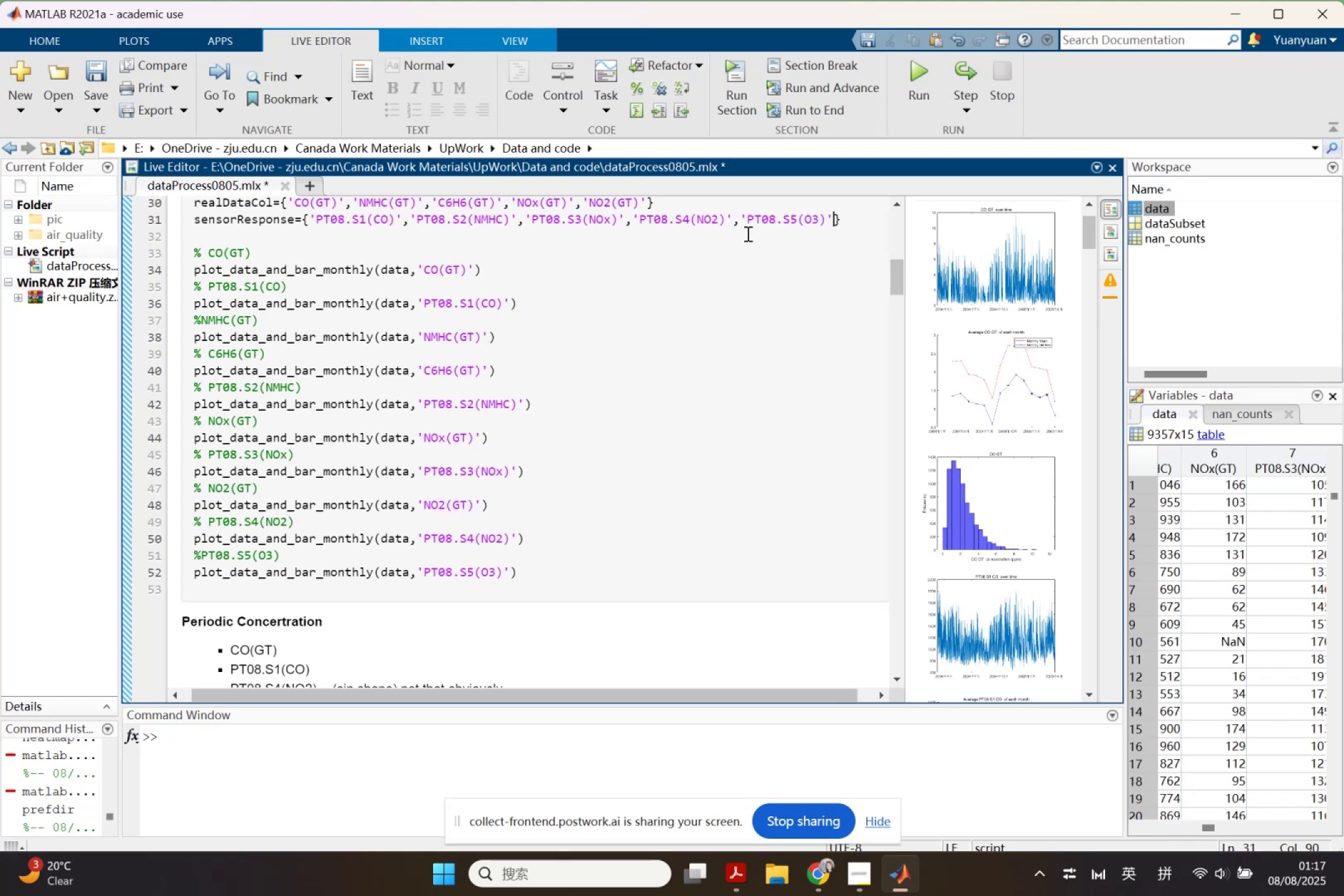 
scroll: coordinate [730, 368], scroll_direction: up, amount: 1.0
 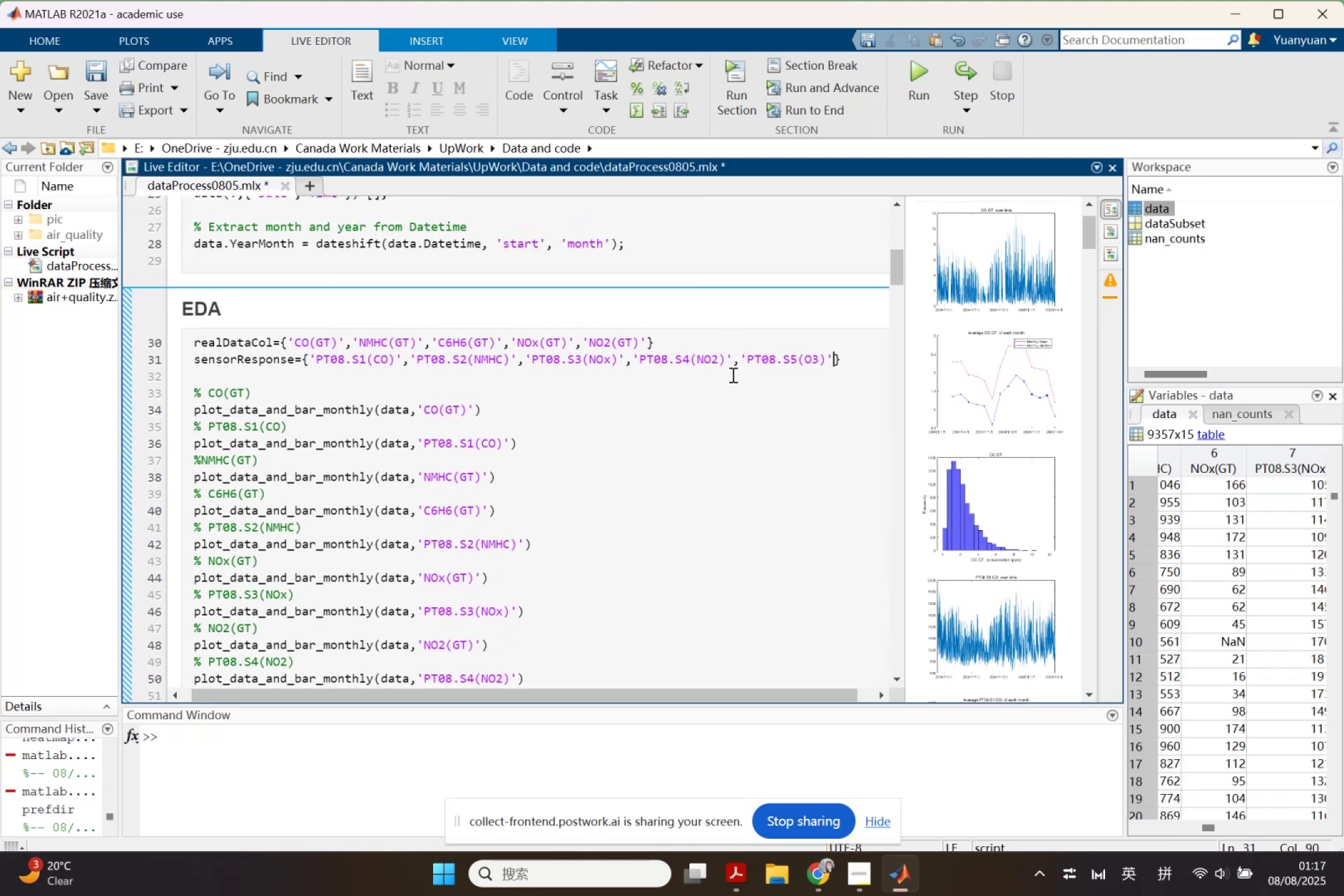 
scroll: coordinate [738, 418], scroll_direction: down, amount: 3.0
 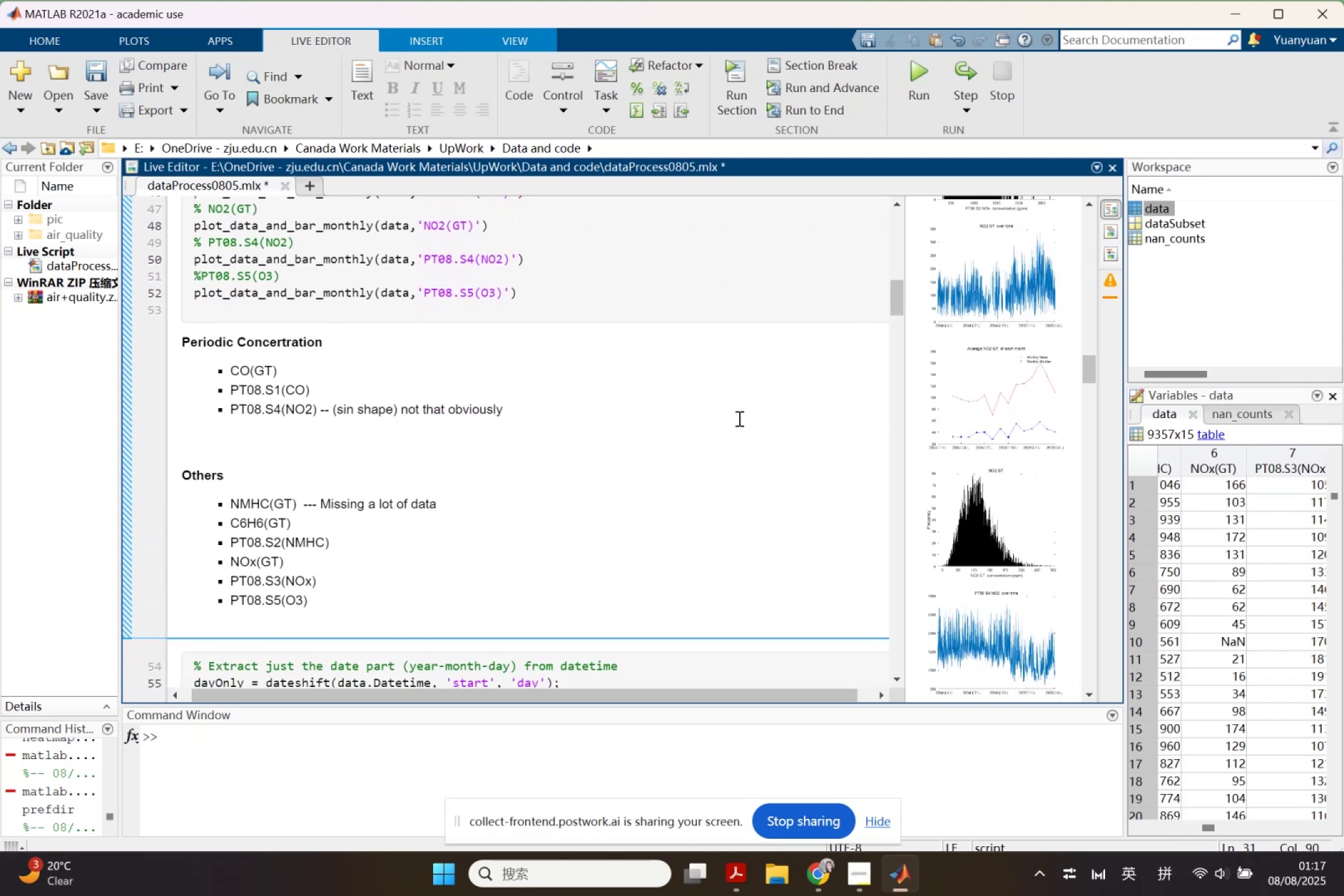 
scroll: coordinate [302, 341], scroll_direction: up, amount: 3.0
 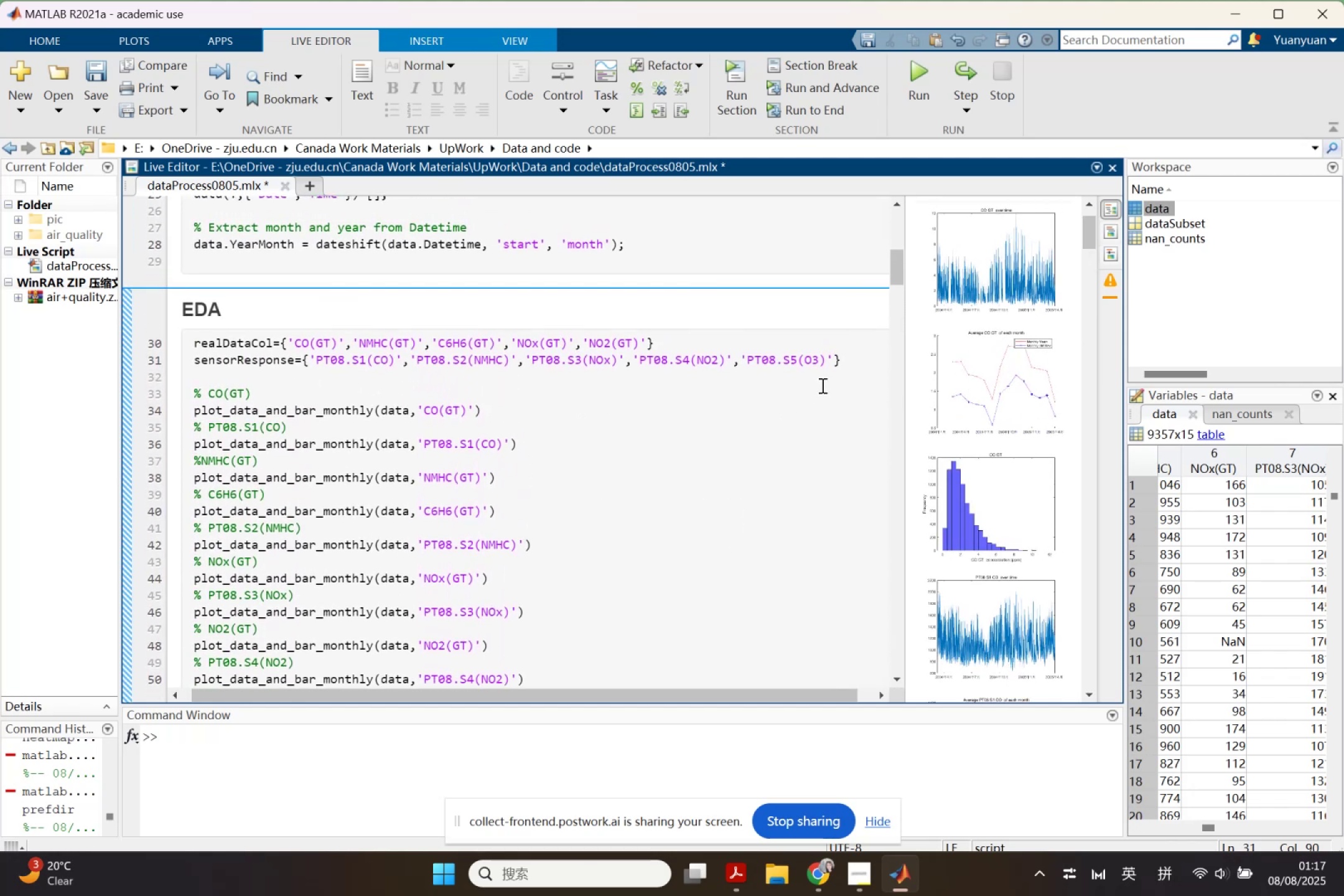 
left_click([849, 361])
 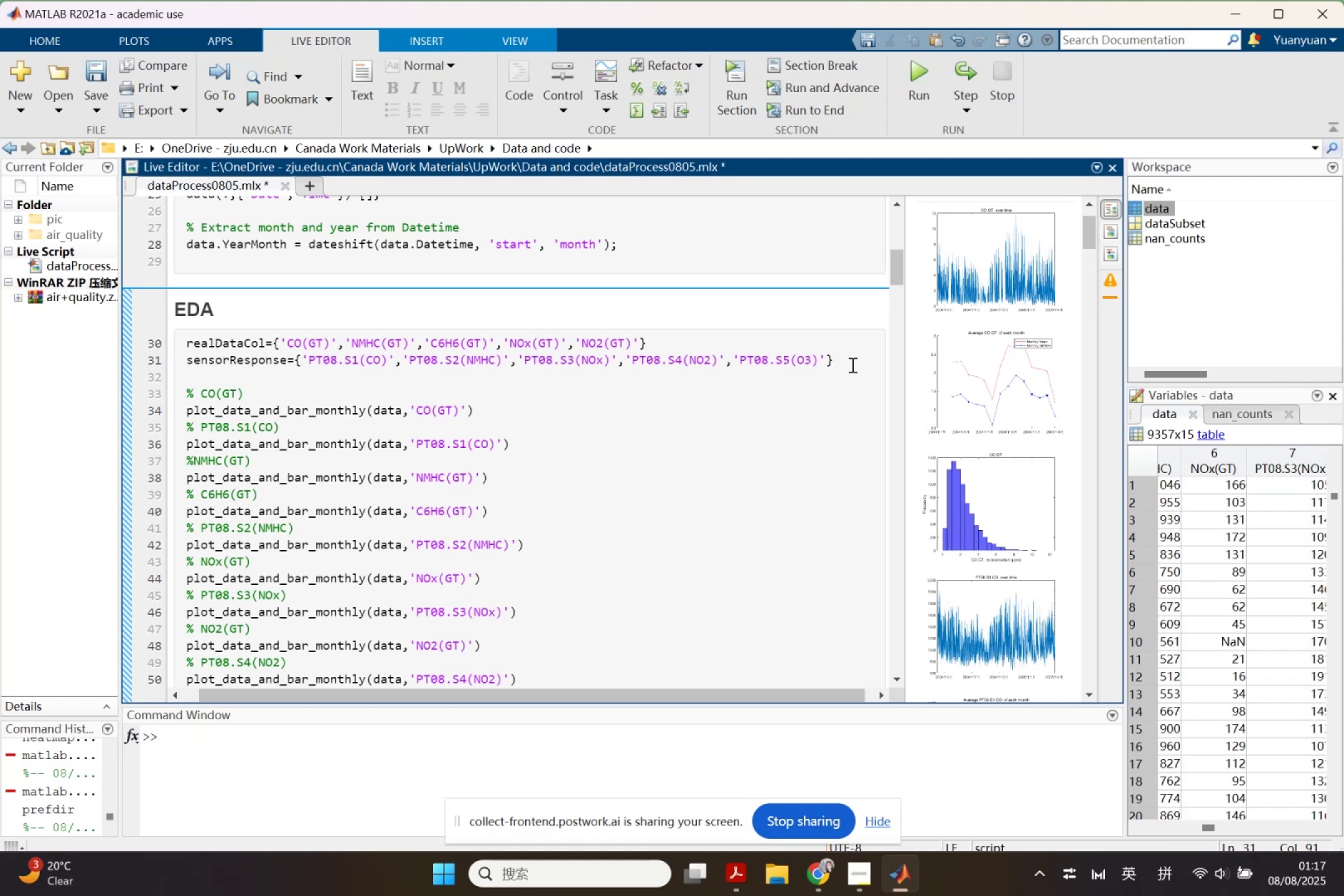 
key(Enter)
 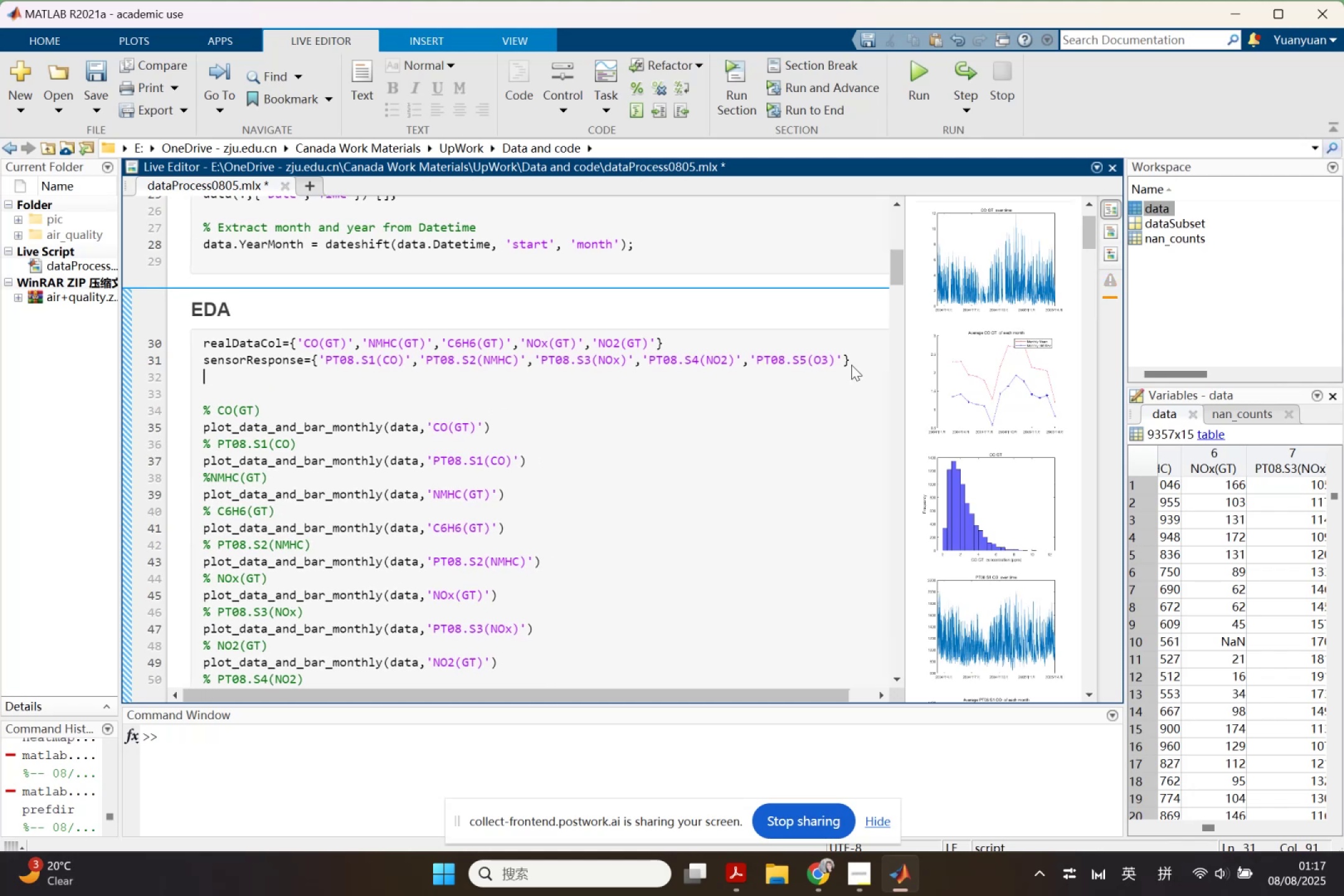 
key(Enter)
 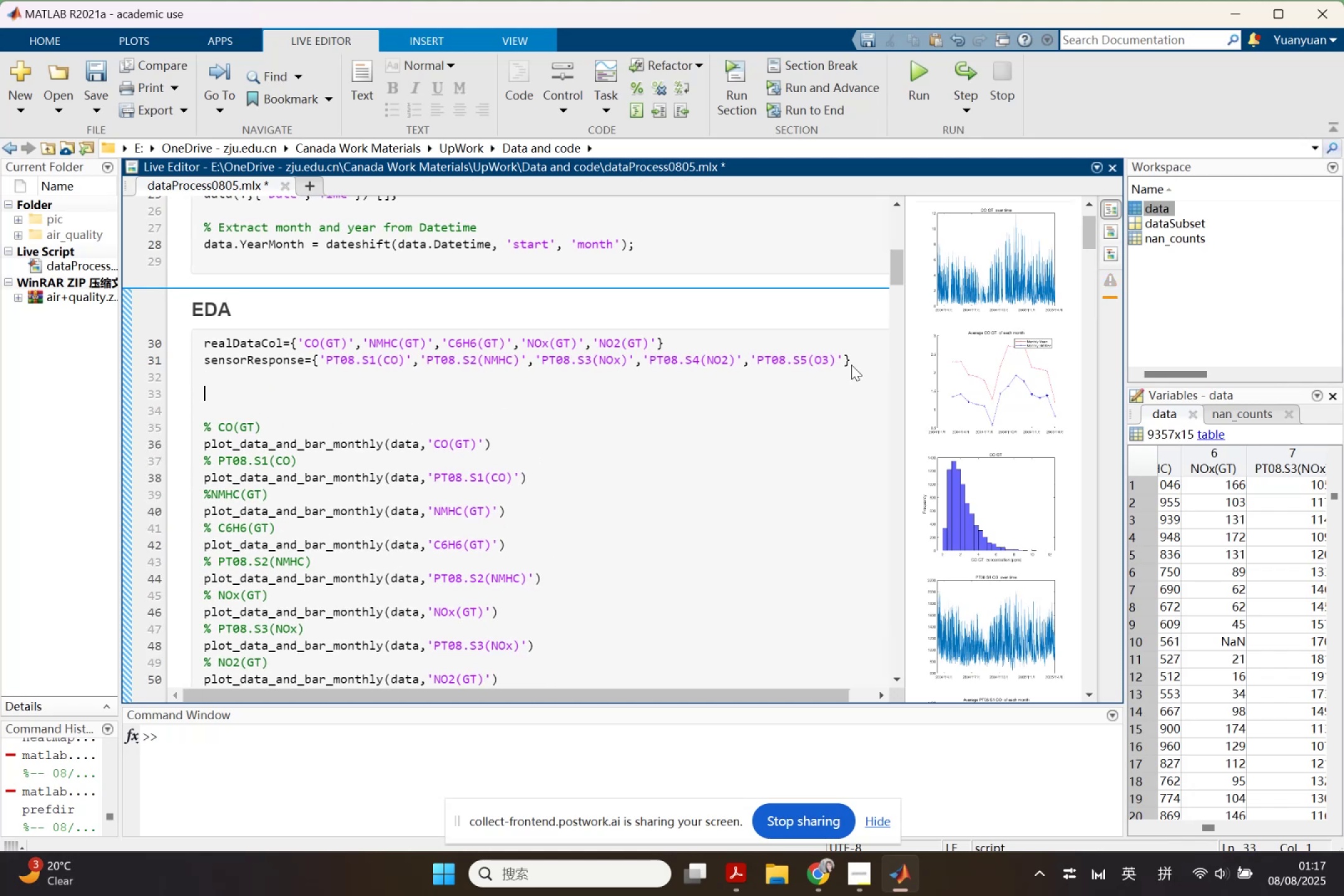 
type(% realData)
 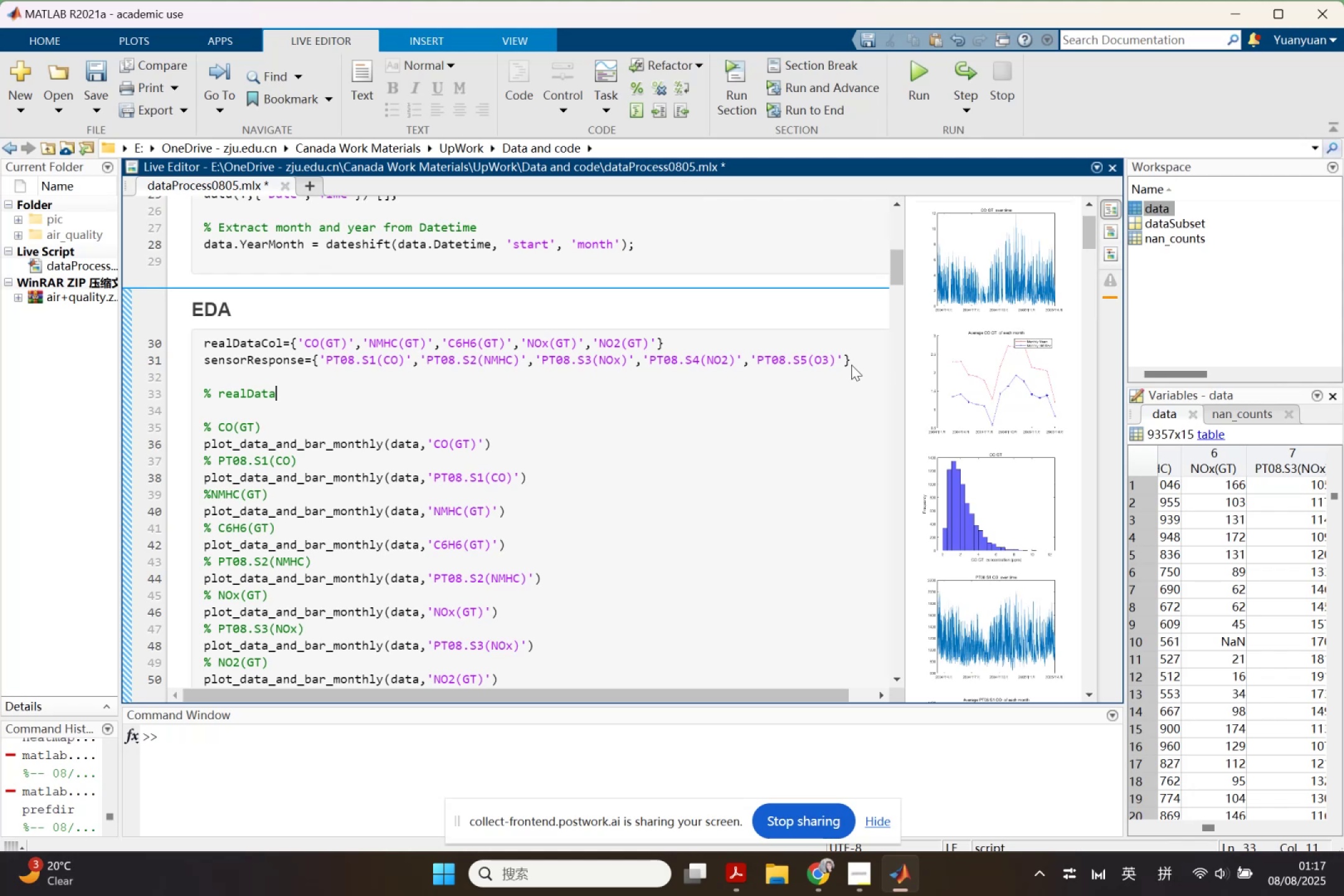 
type(Clo)
key(Backspace)
key(Backspace)
type(ol)
 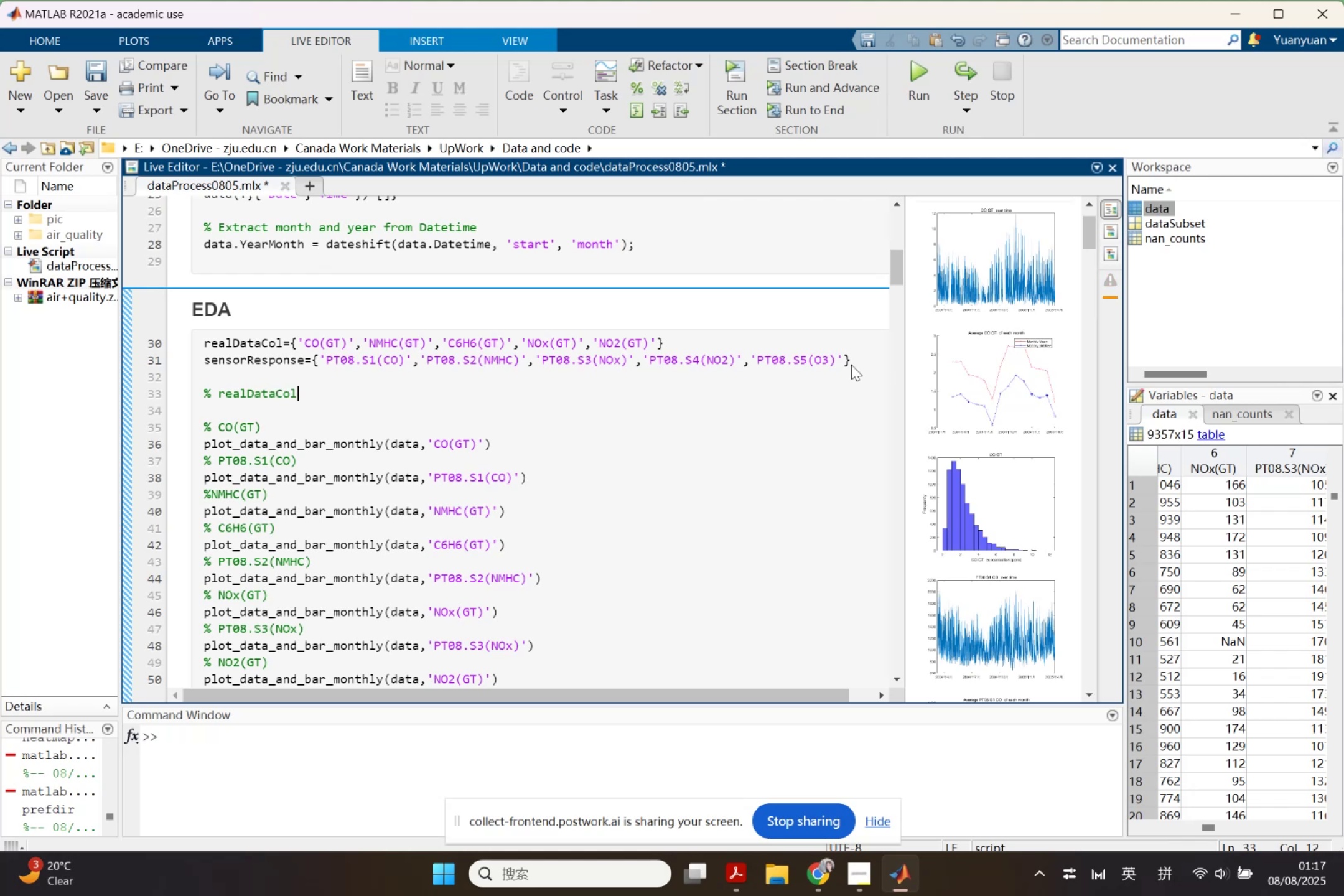 
hold_key(key=ArrowLeft, duration=0.91)
 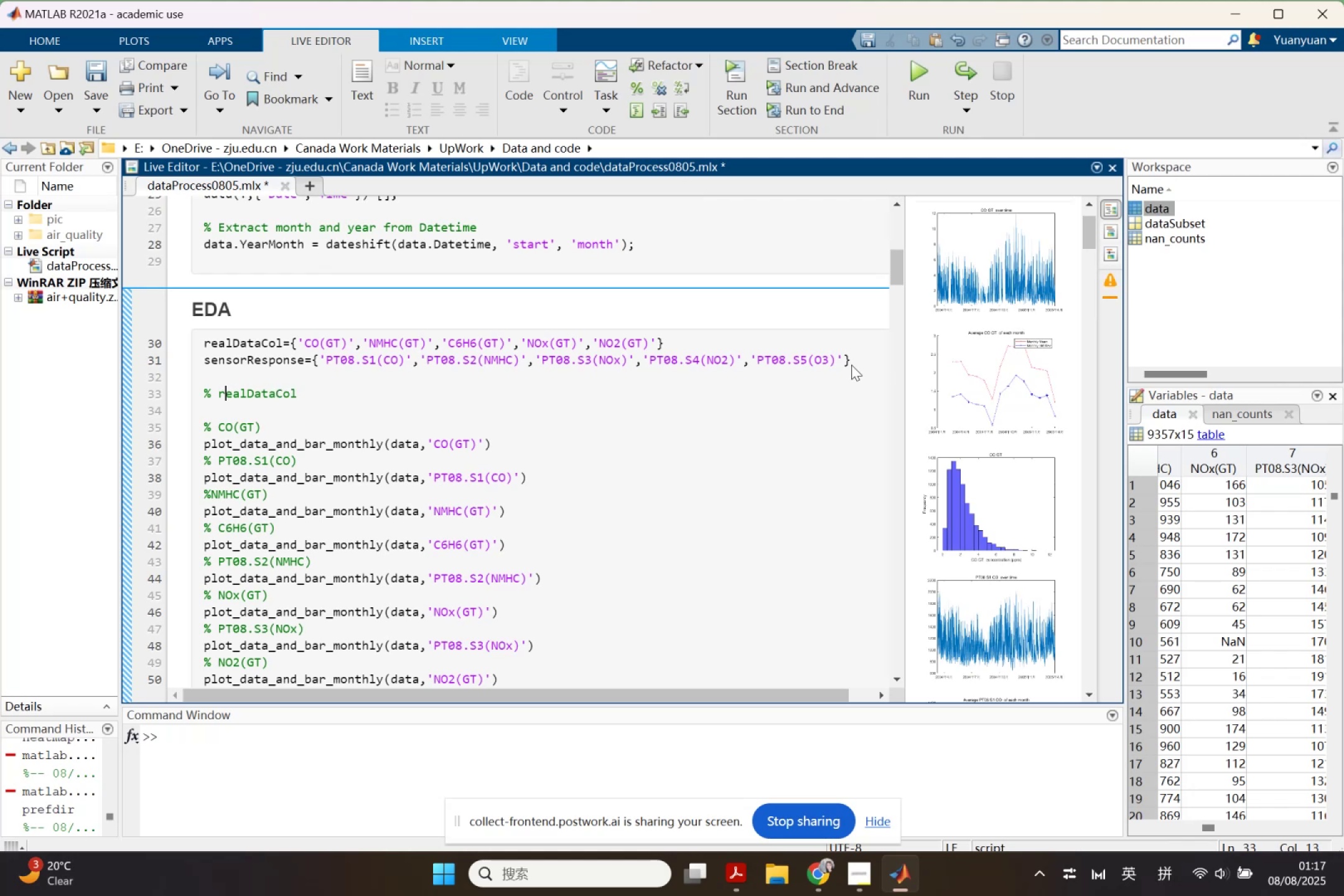 
key(ArrowLeft)
 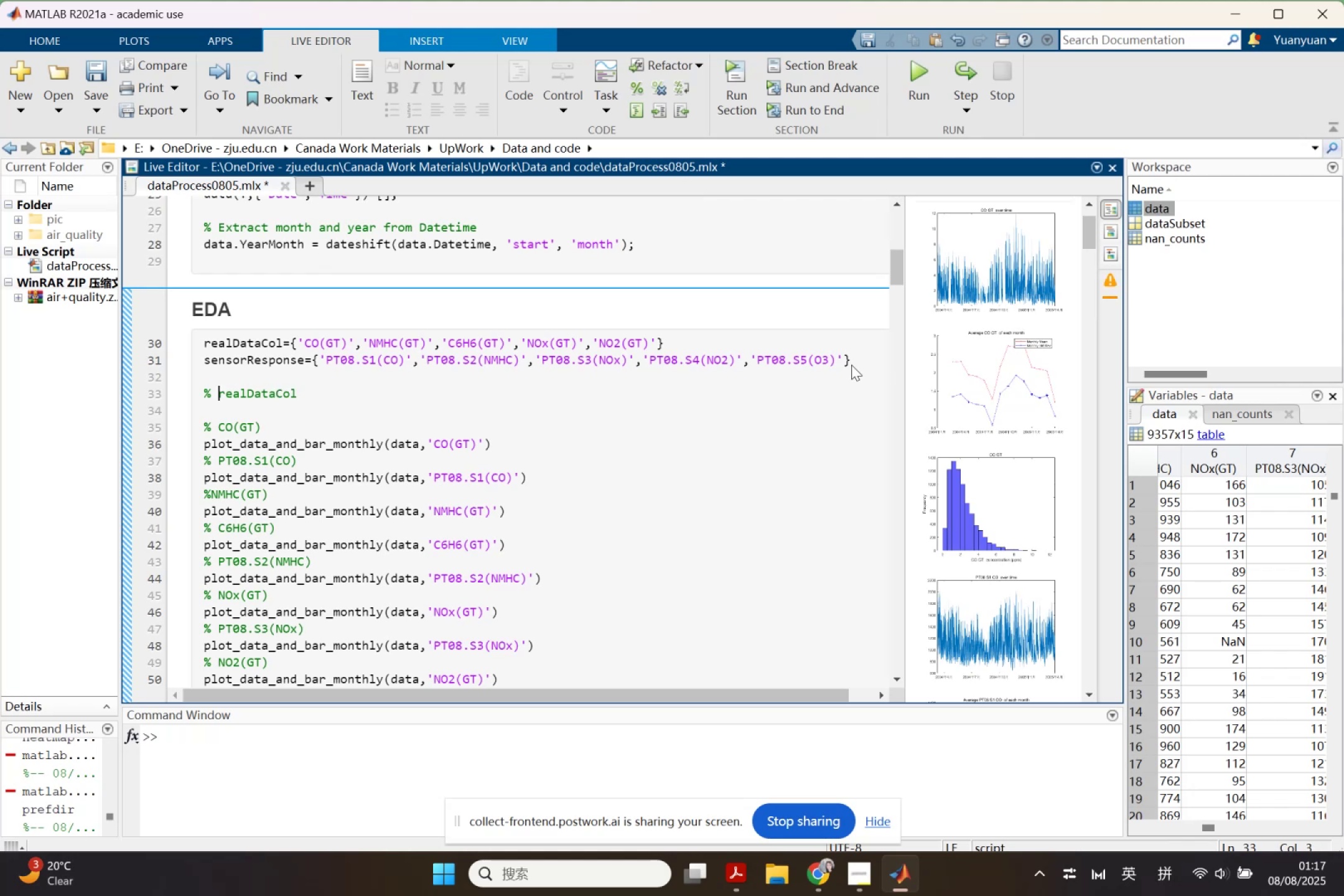 
type(plot of )
 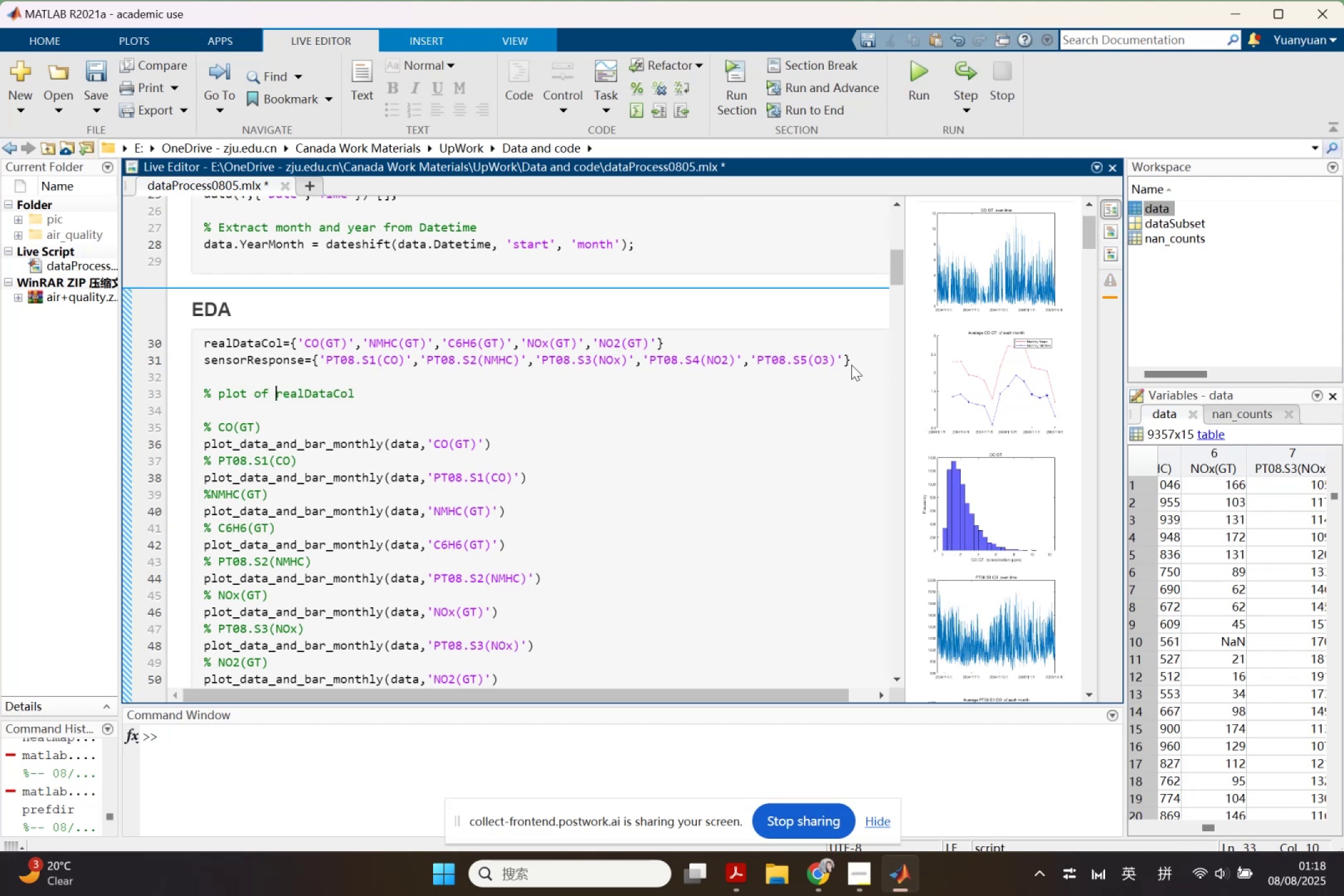 
key(ArrowRight)
 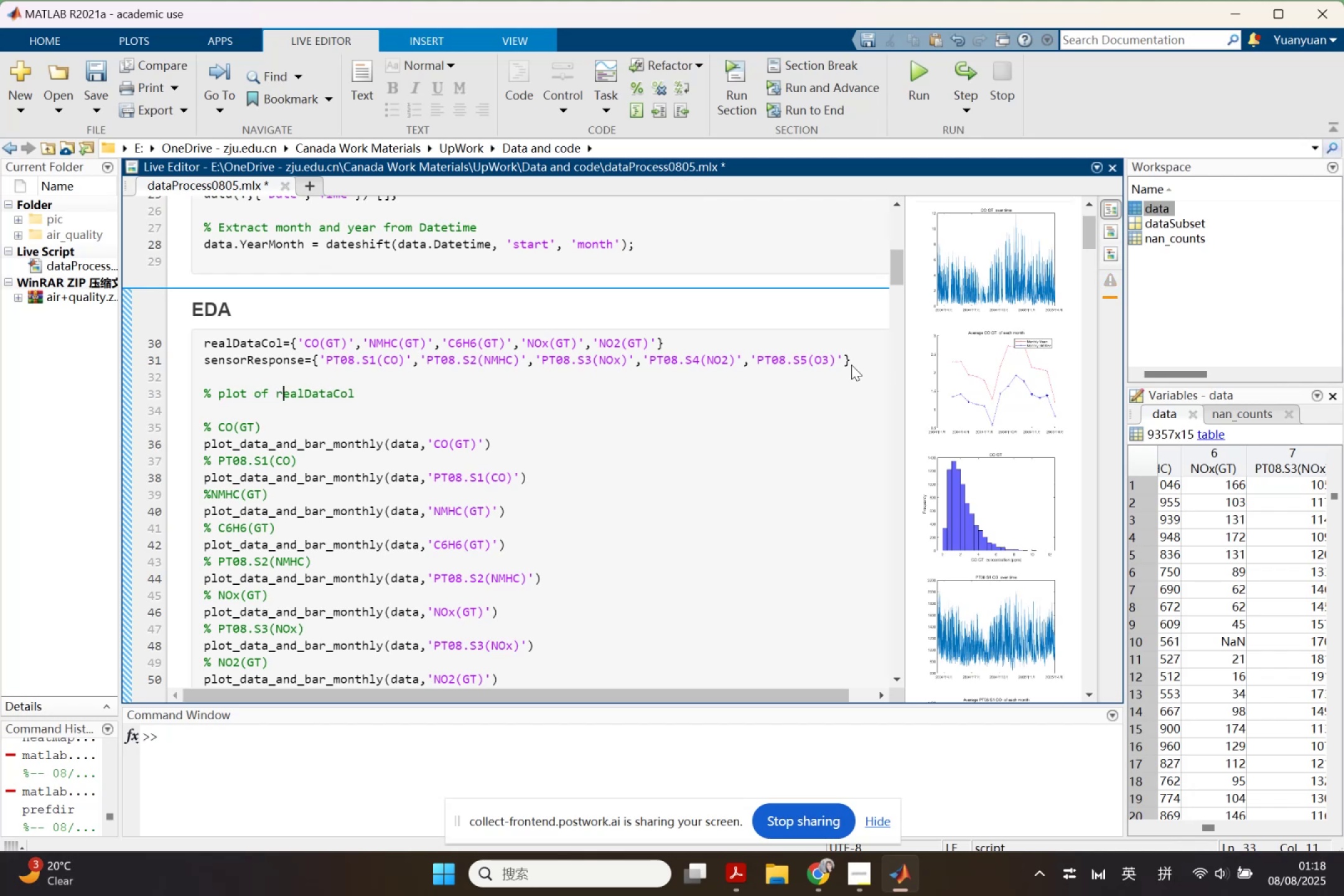 
key(ArrowRight)
 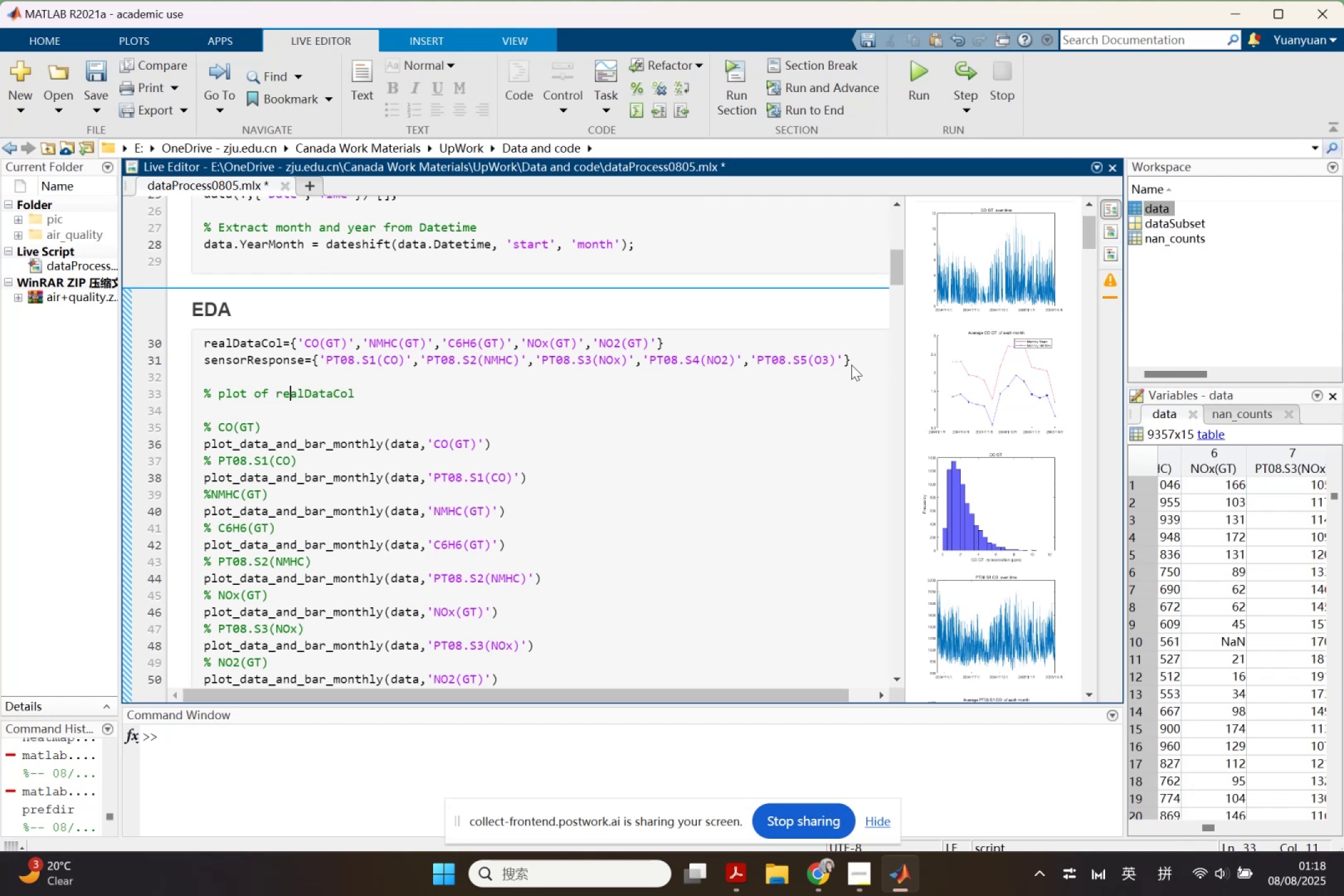 
key(ArrowRight)
 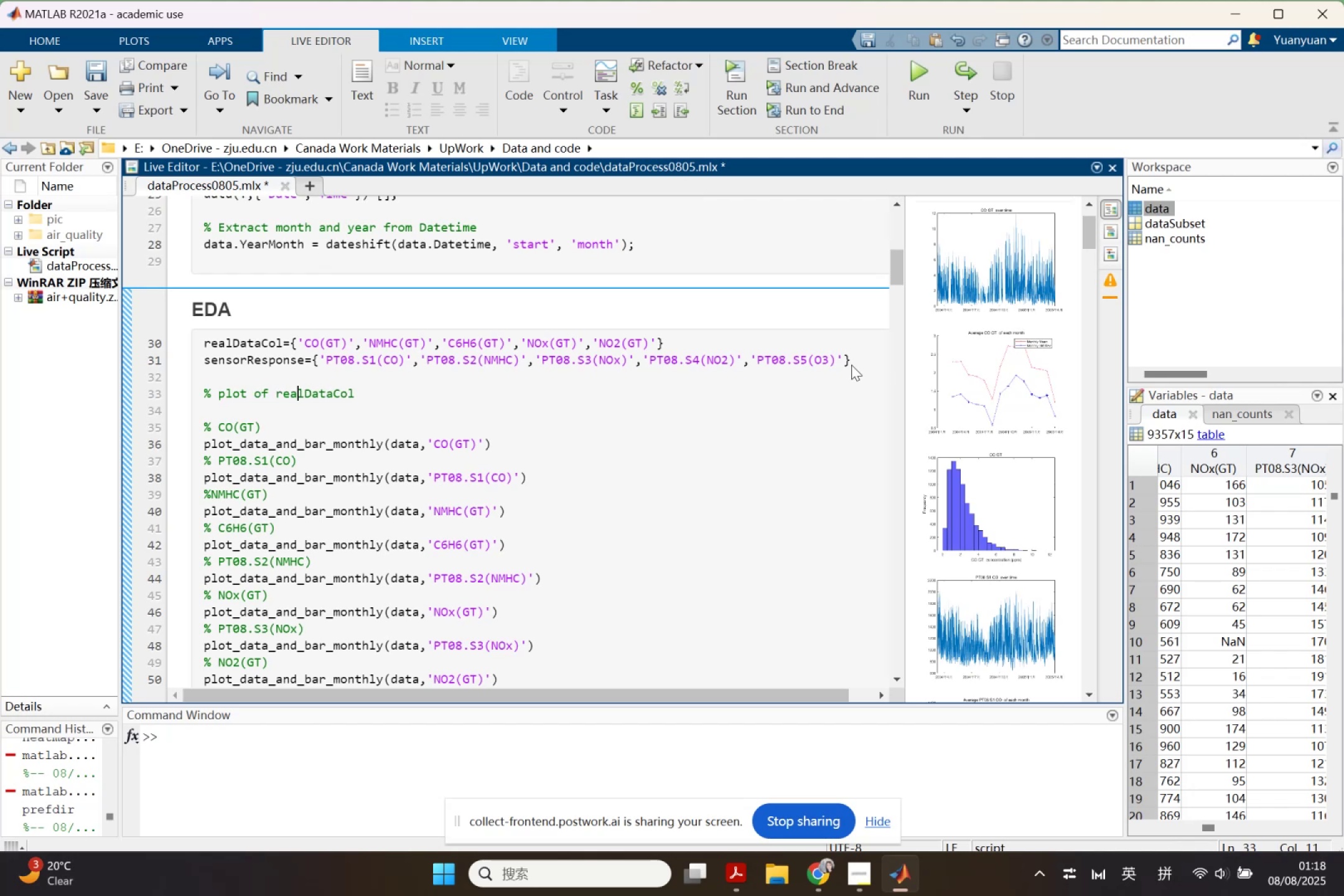 
key(ArrowRight)
 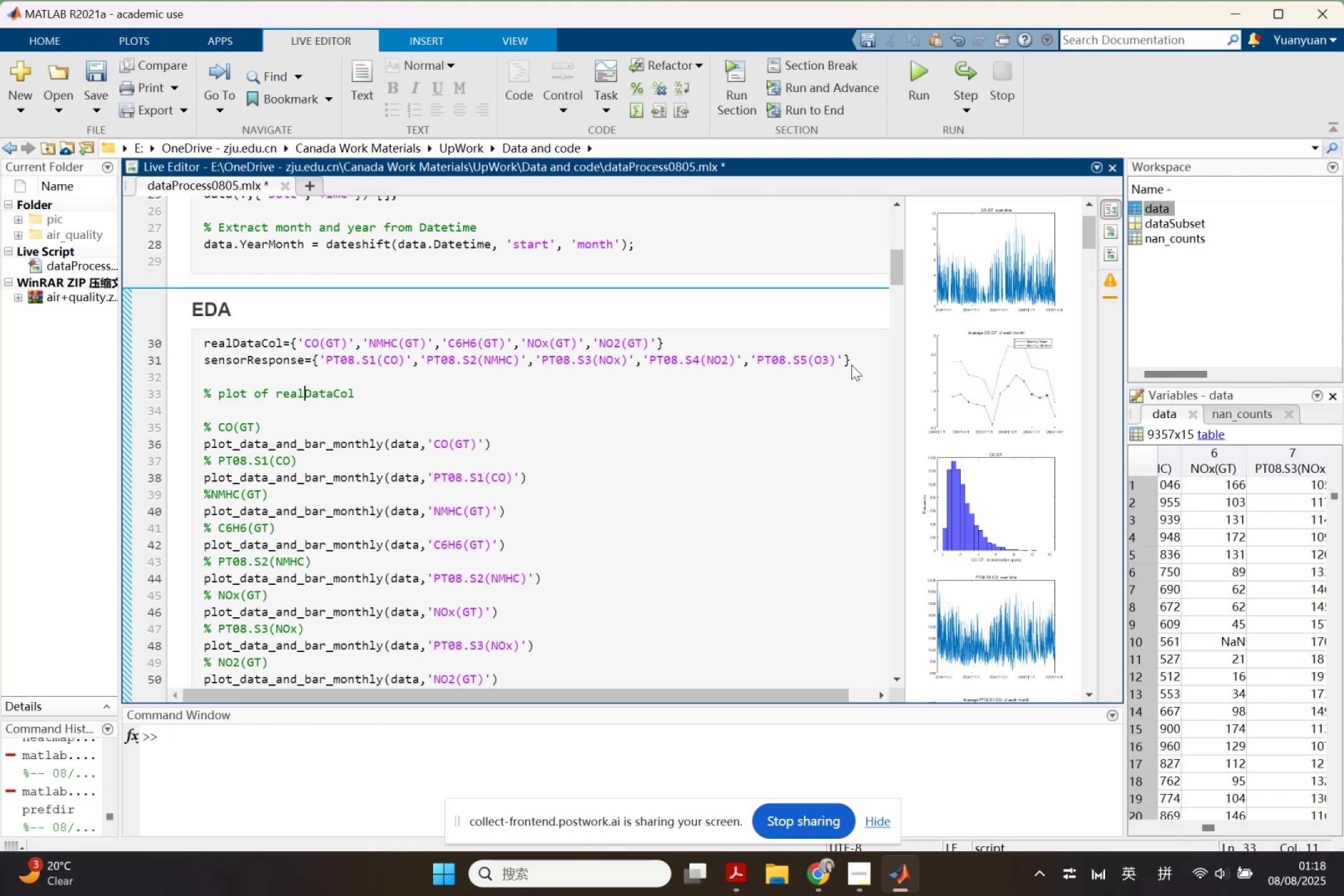 
key(ArrowRight)
 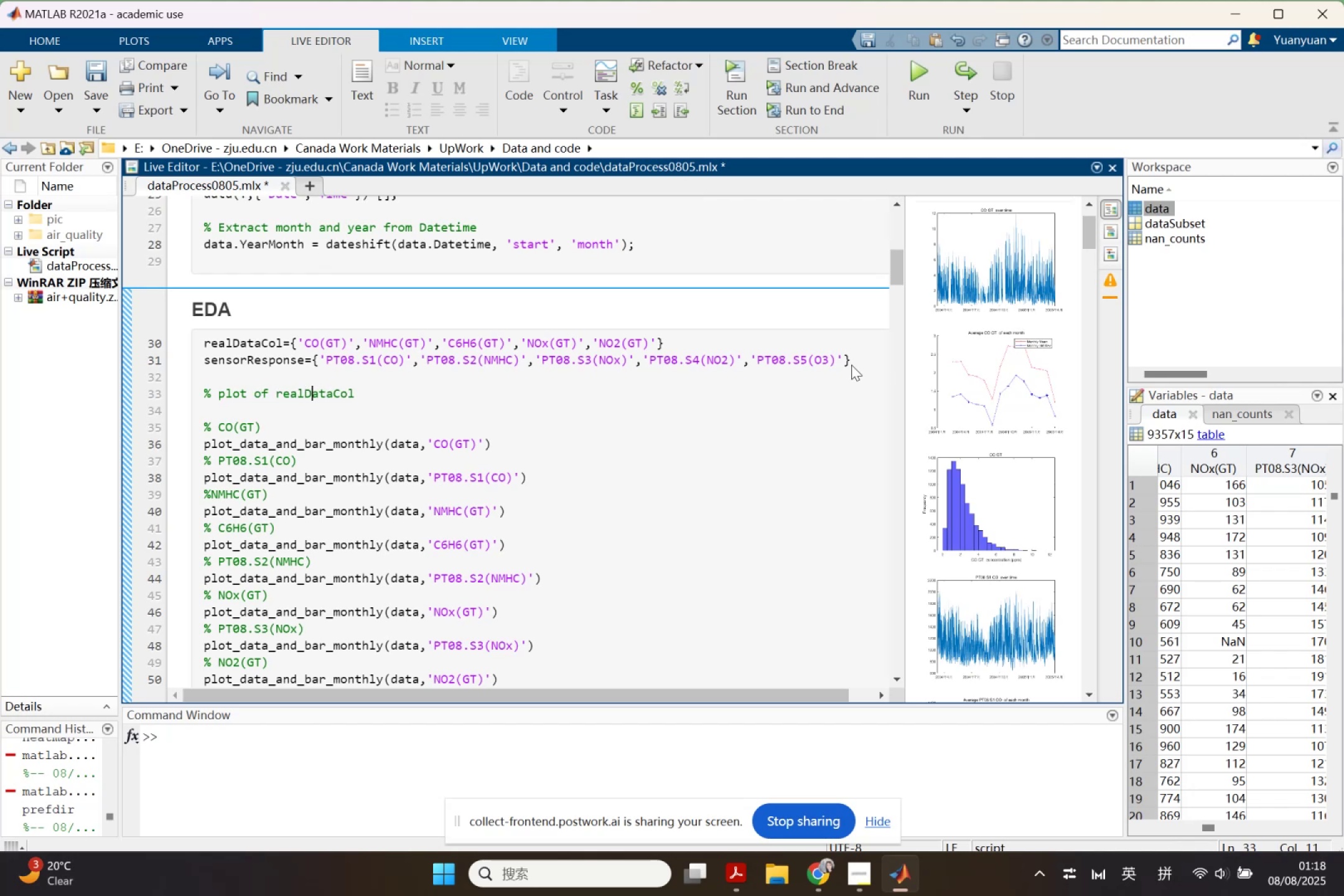 
key(ArrowRight)
 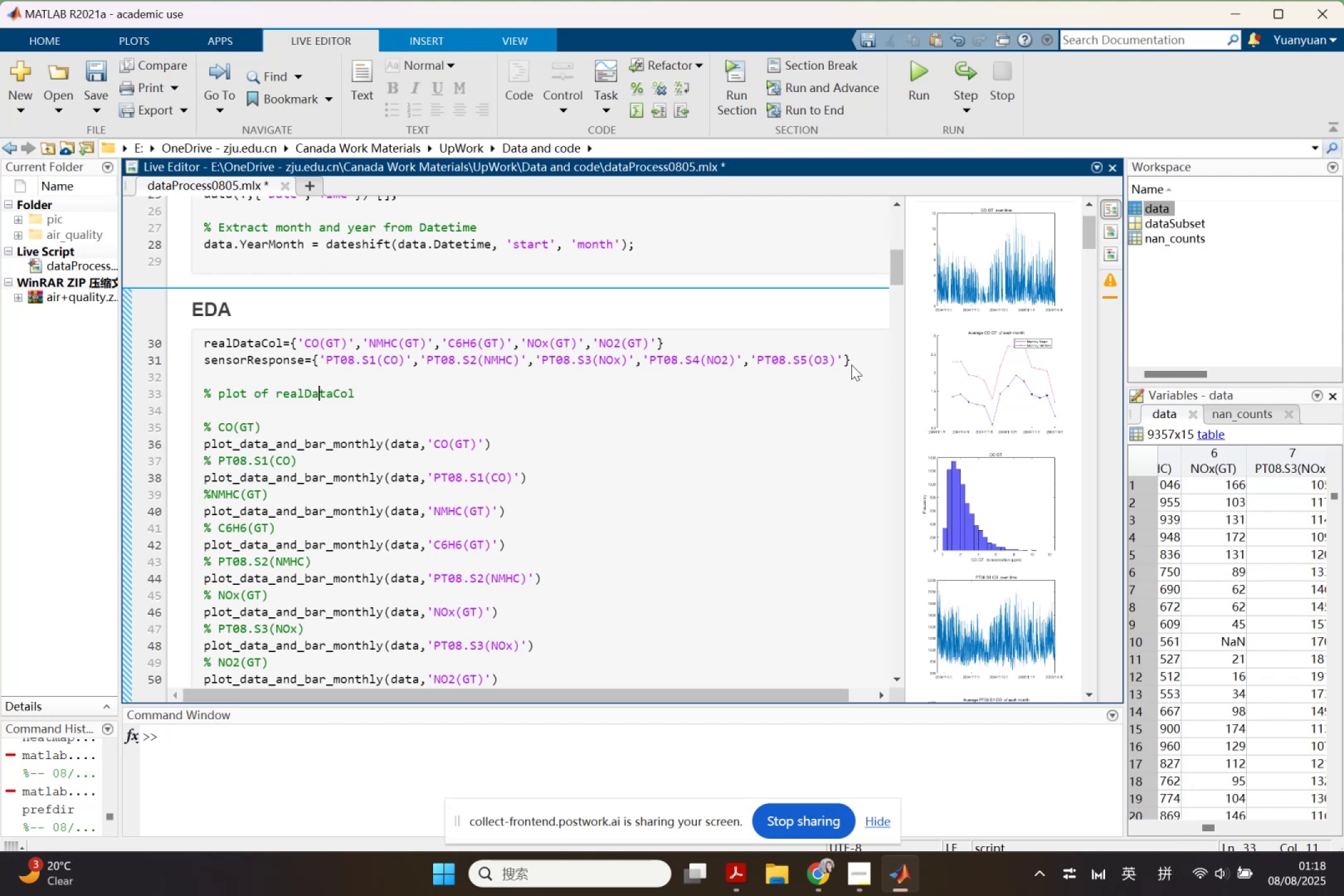 
key(ArrowRight)
 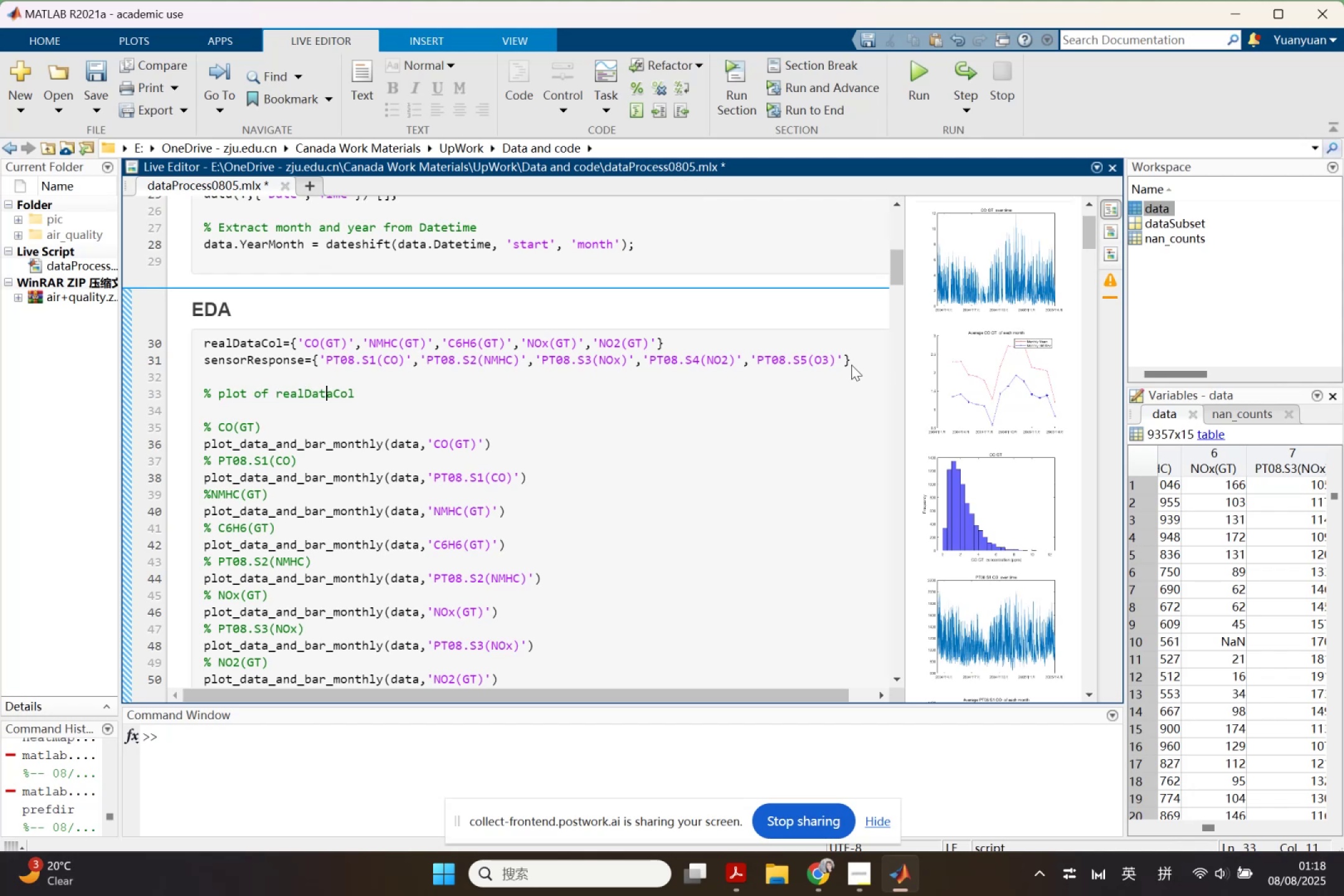 
key(ArrowRight)
 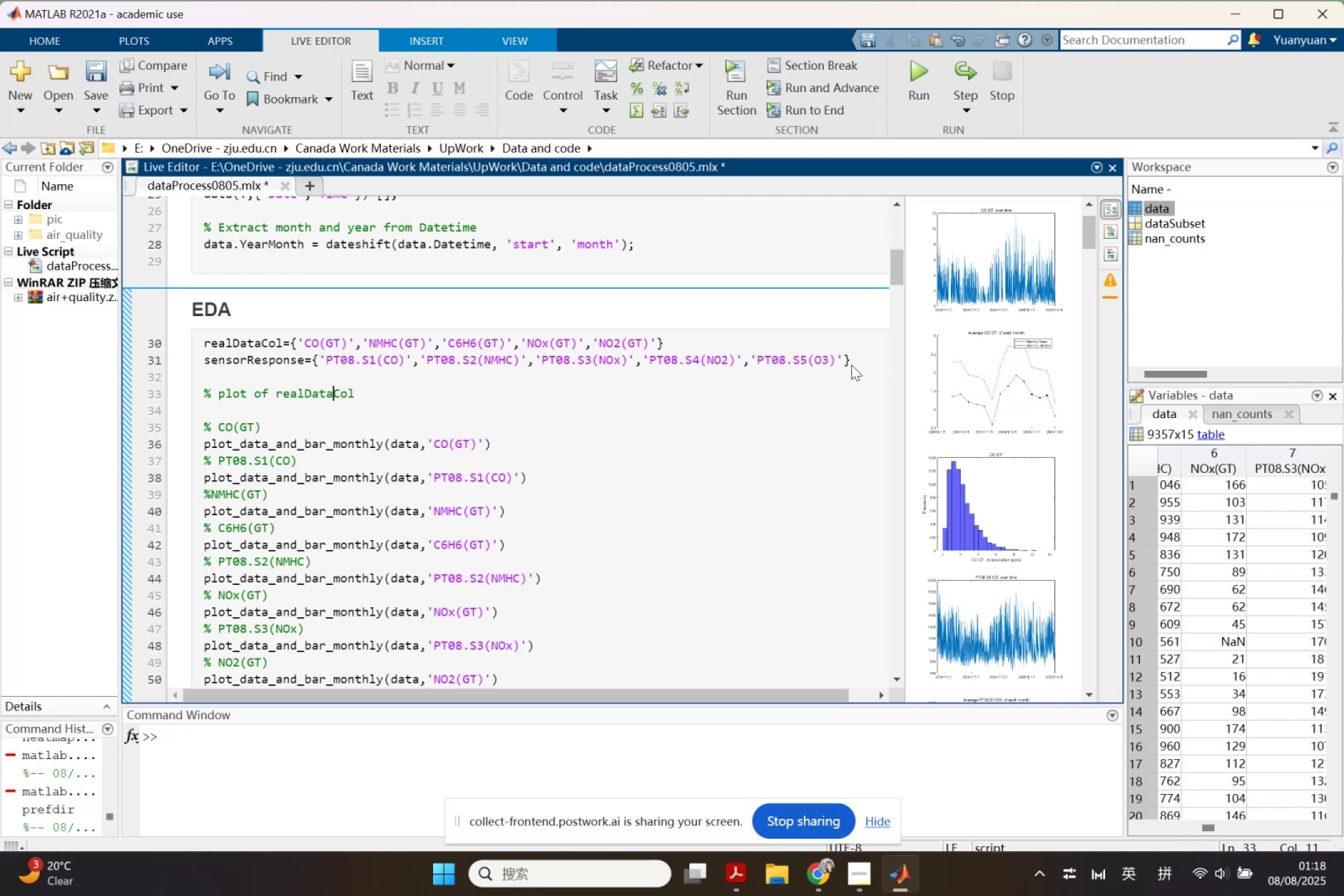 
key(ArrowRight)
 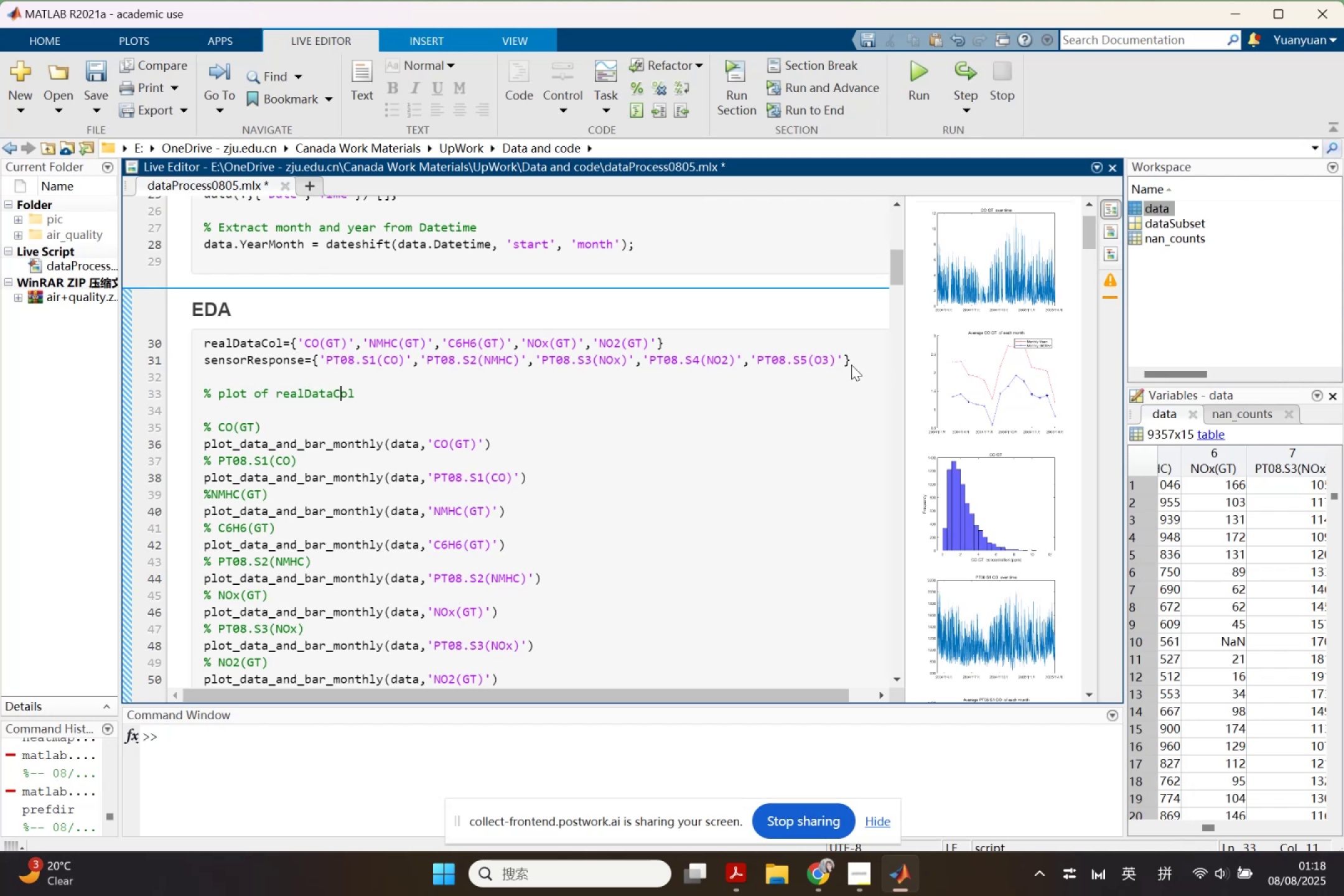 
key(ArrowRight)
 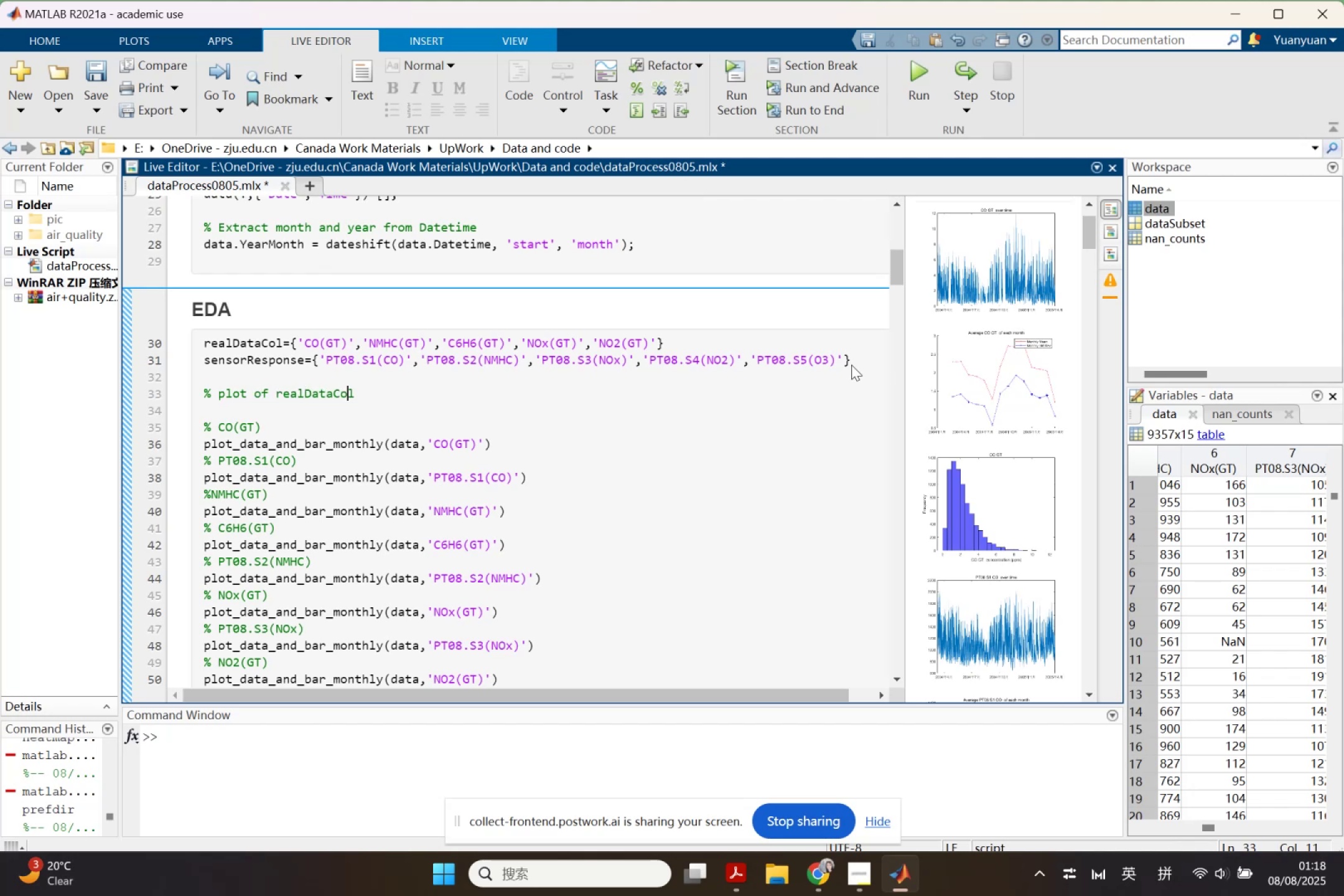 
key(ArrowRight)
 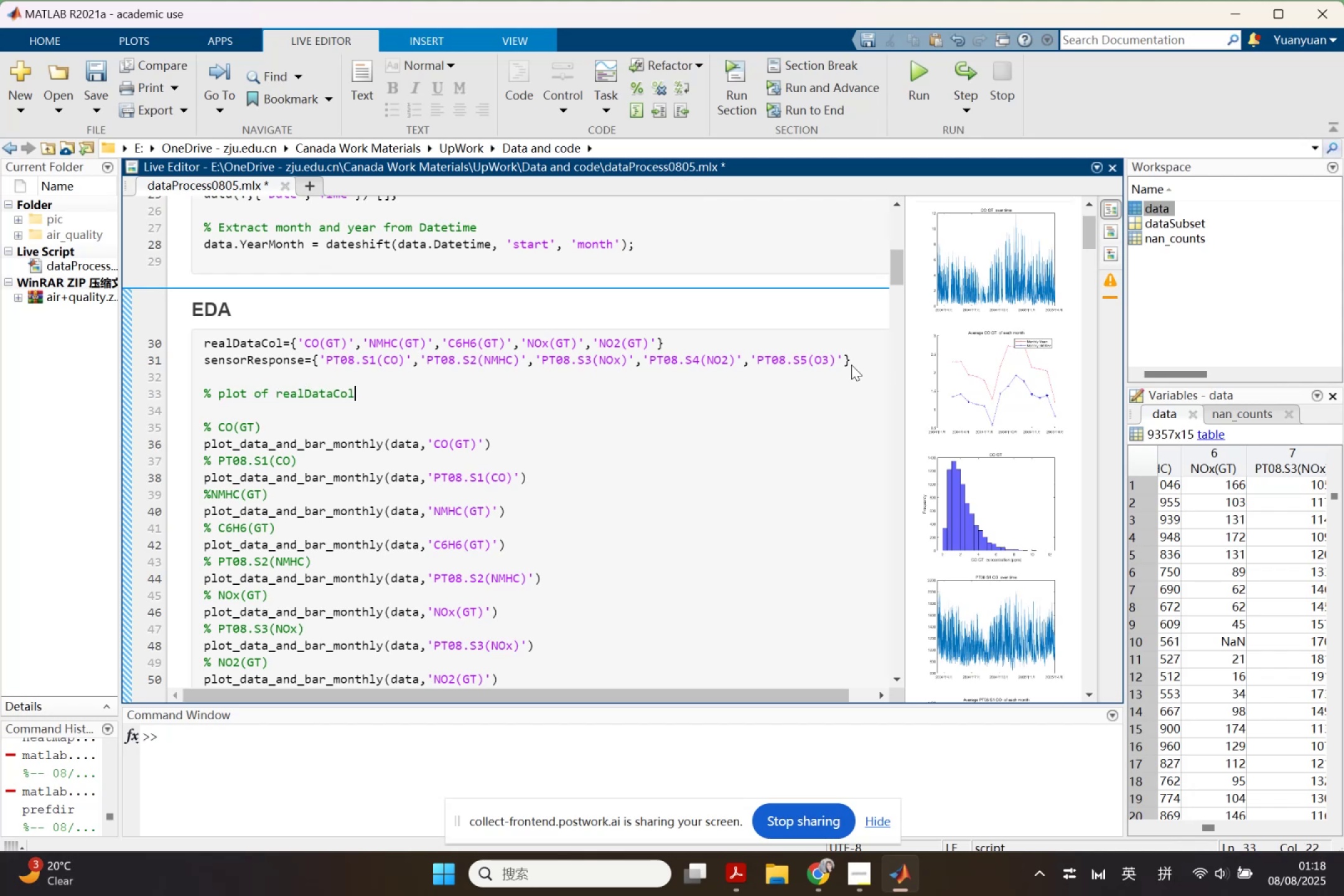 
key(Space)
 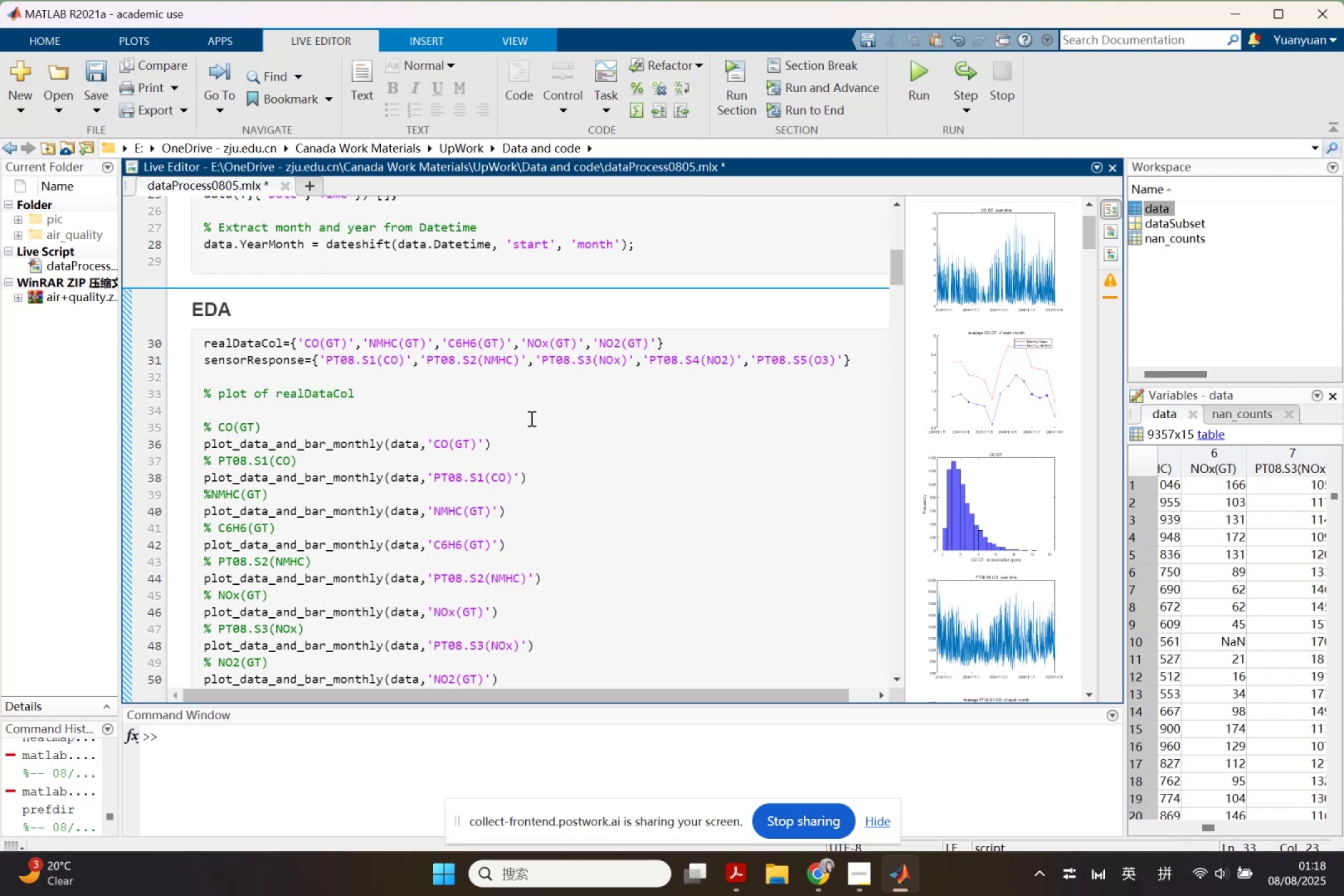 
left_click_drag(start_coordinate=[560, 487], to_coordinate=[209, 475])
 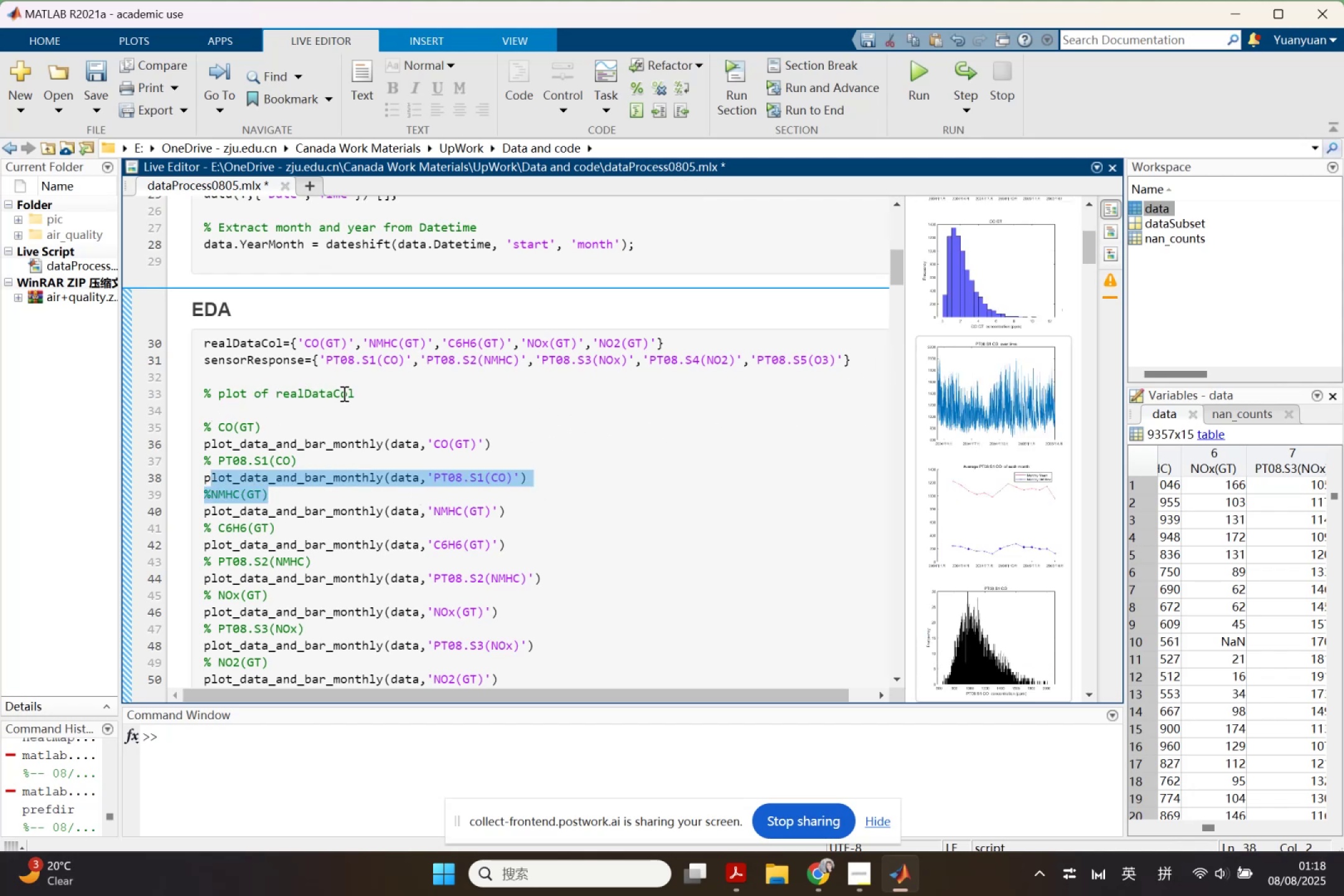 
left_click([362, 393])
 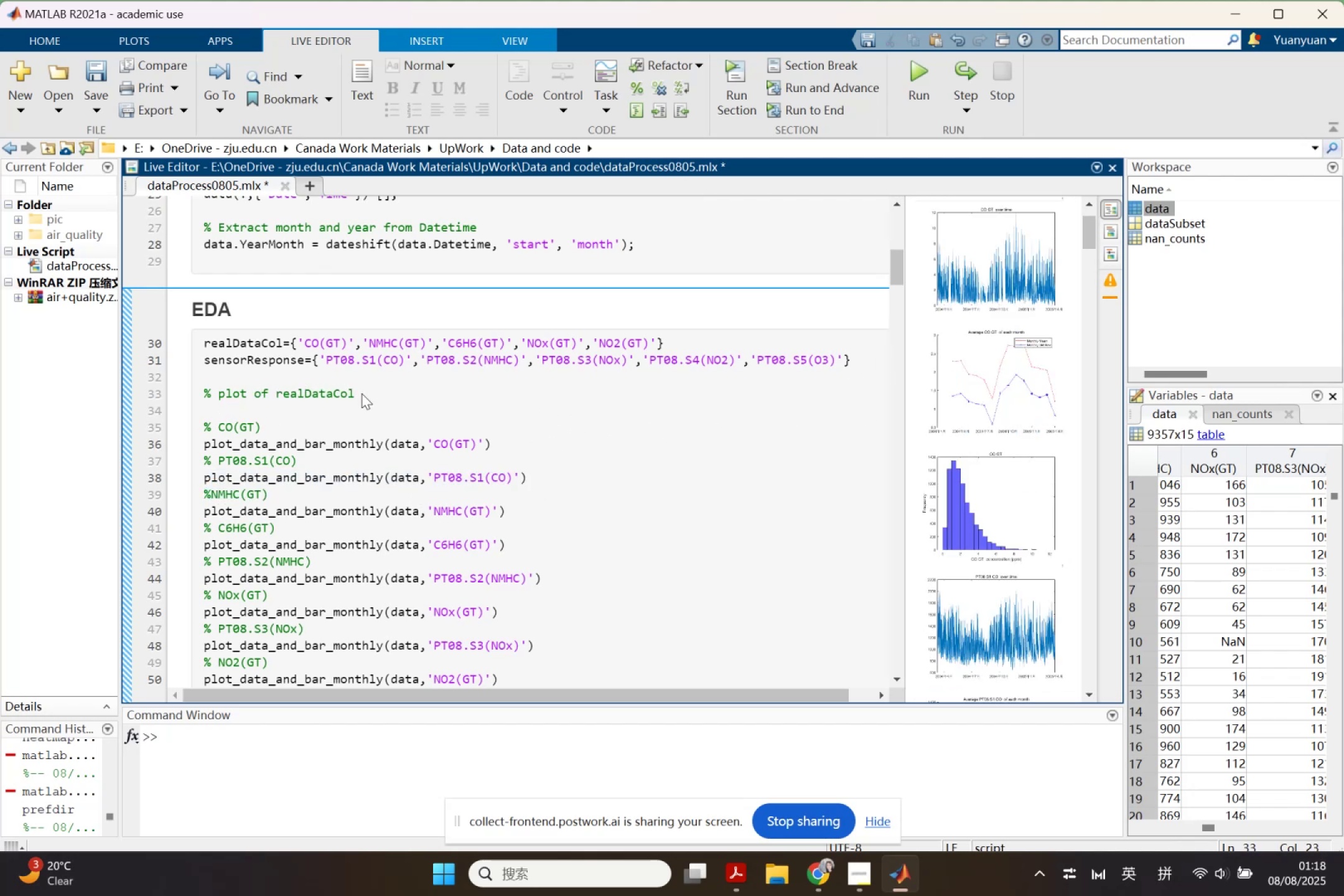 
key(Enter)
 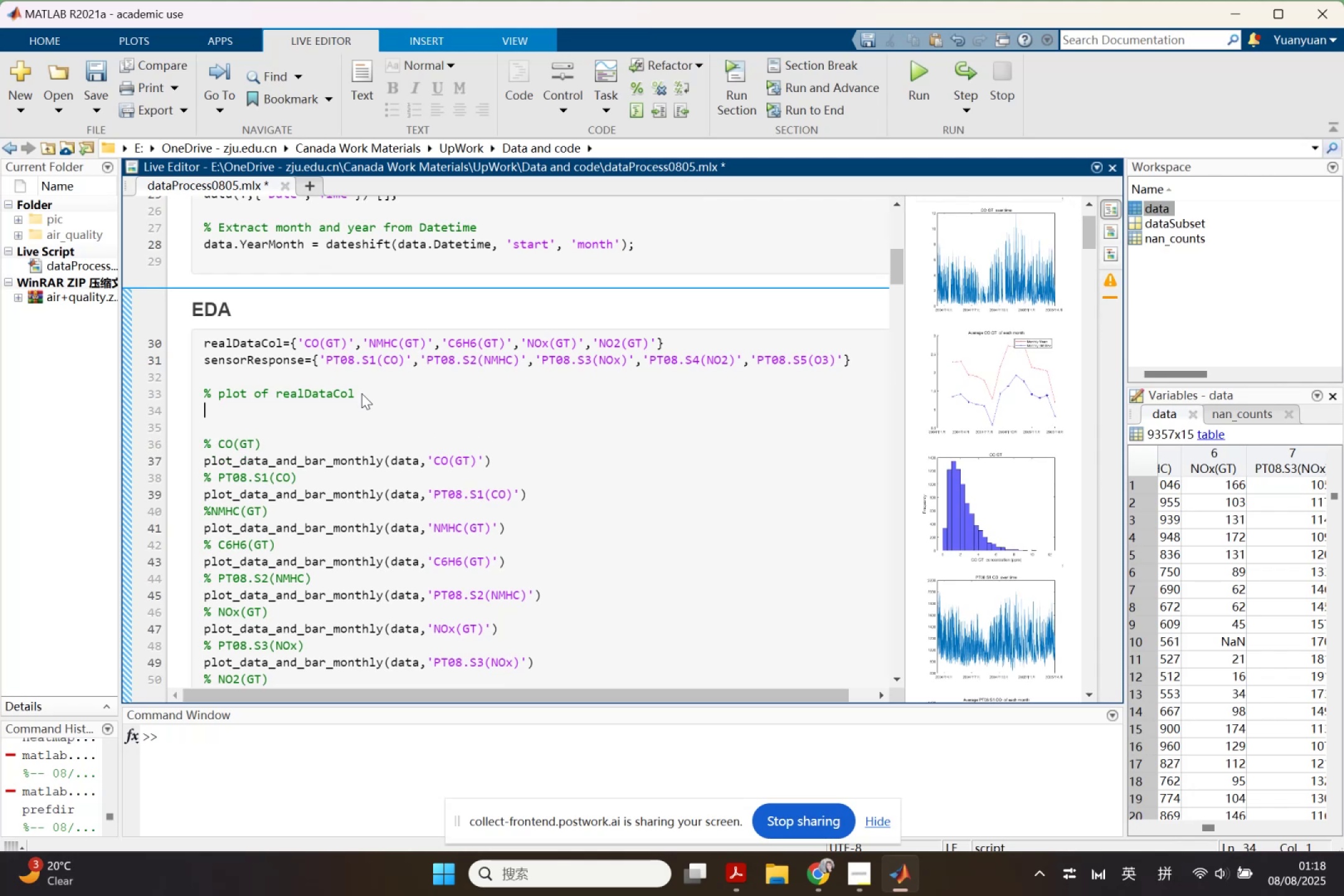 
type(for i=1:)
 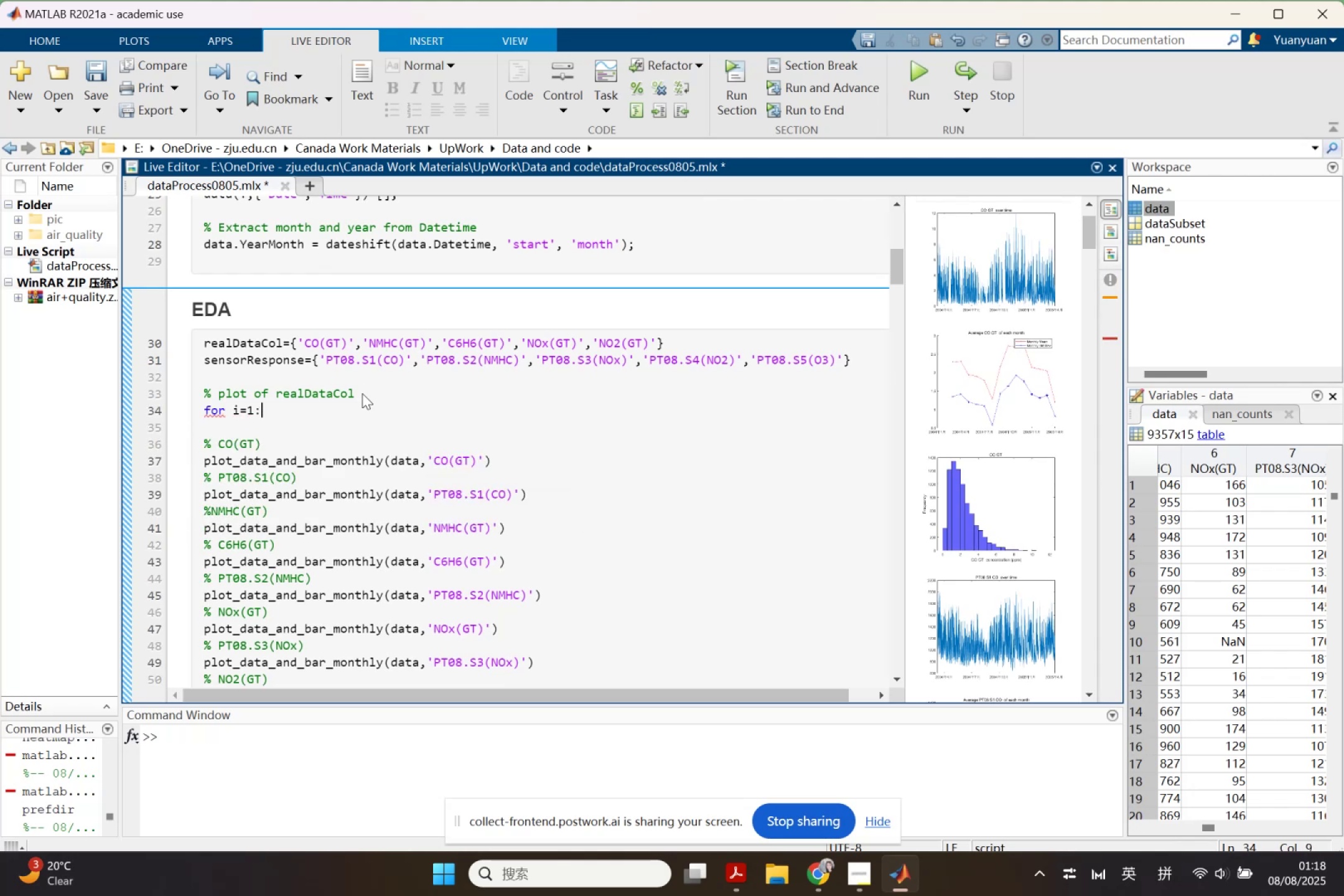 
wait(21.07)
 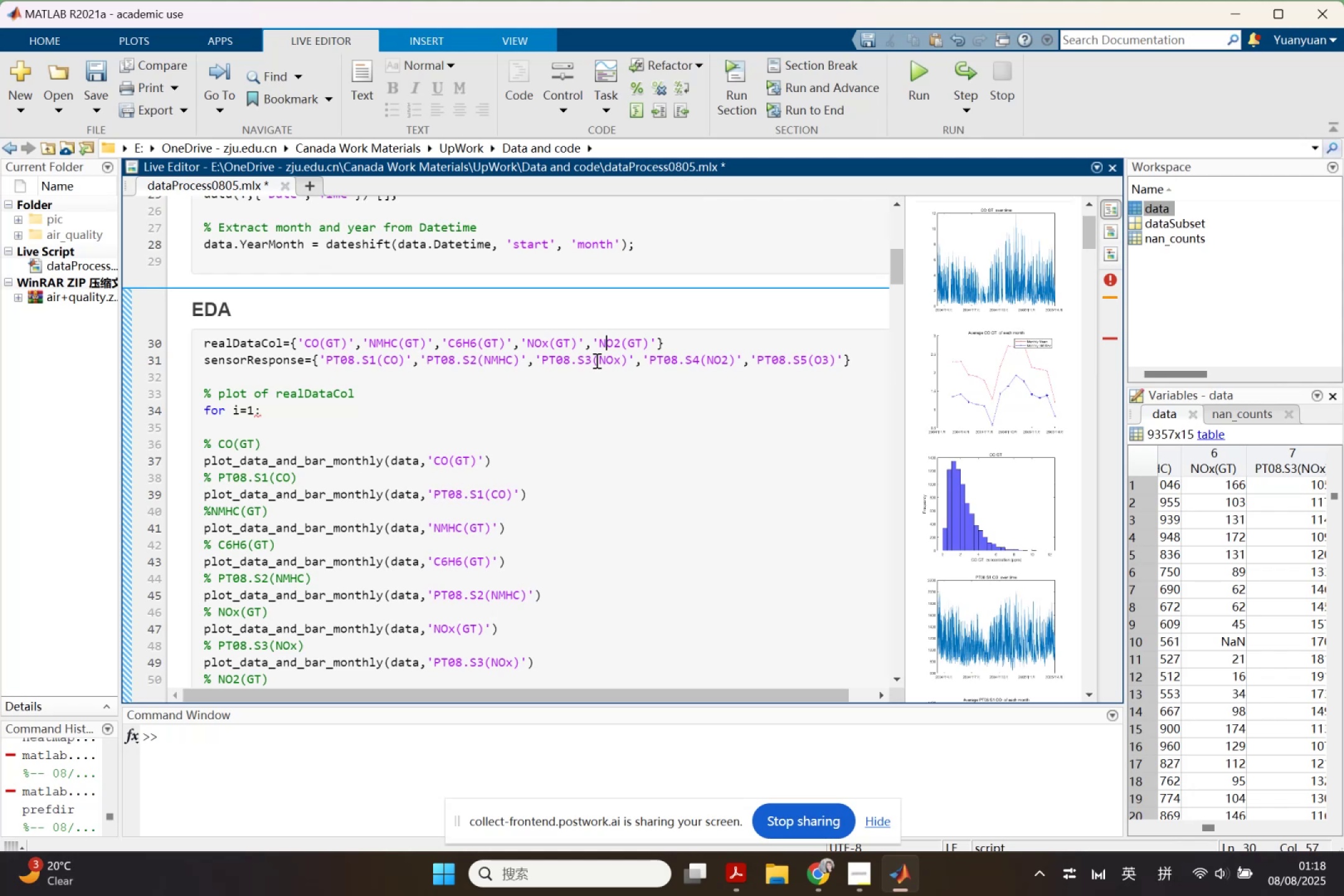 
key(Control+ControlLeft)
 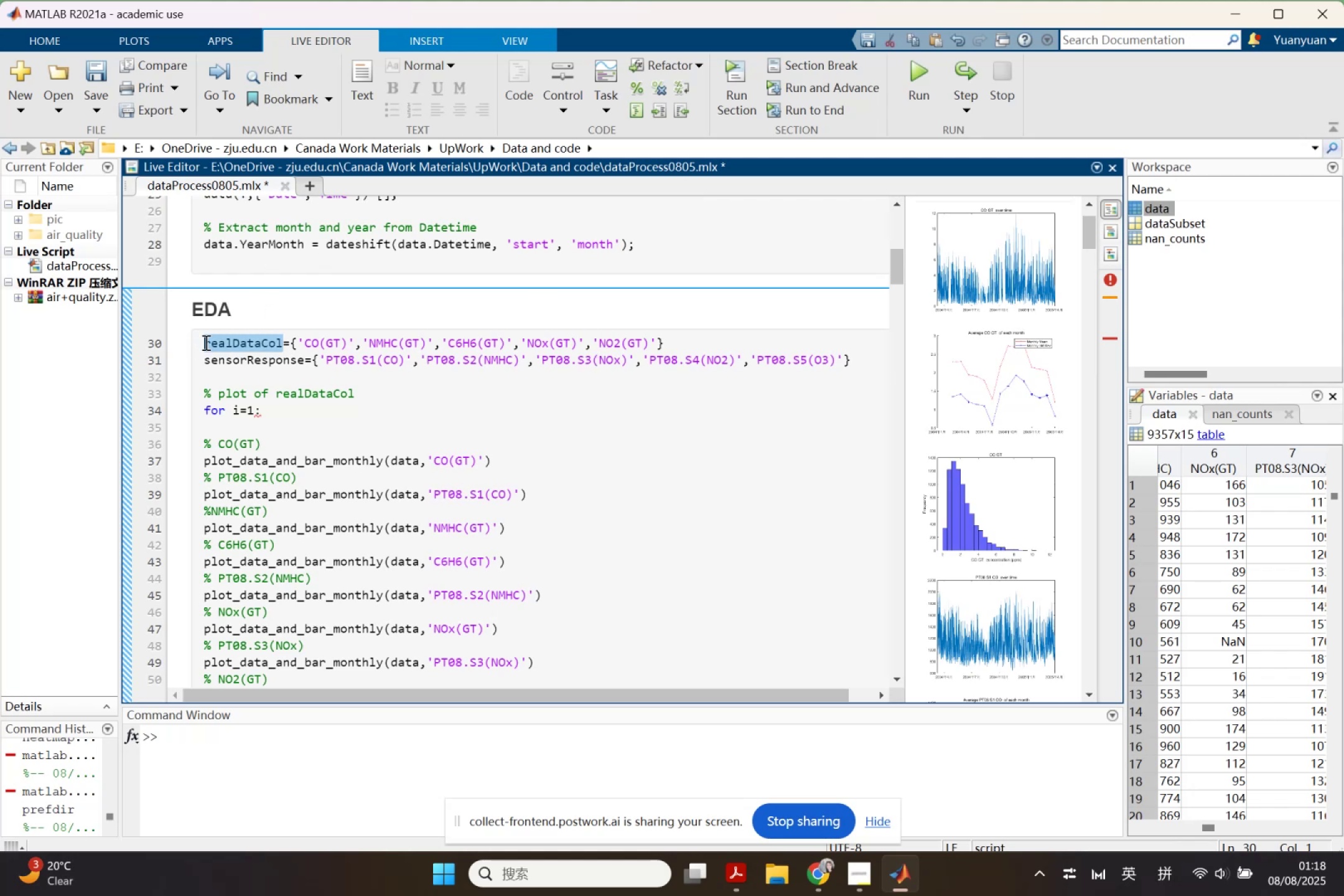 
key(Control+C)
 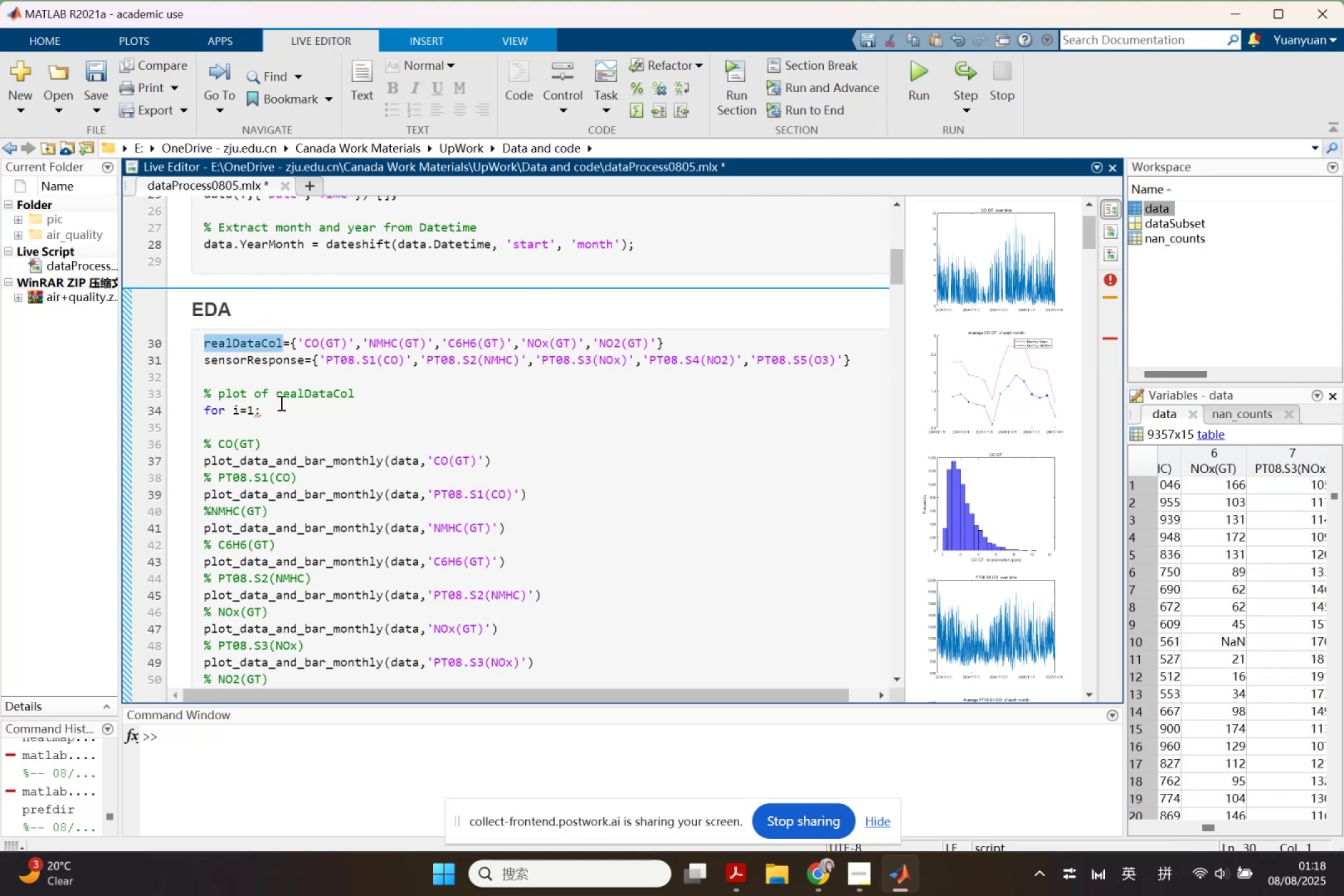 
left_click([280, 403])
 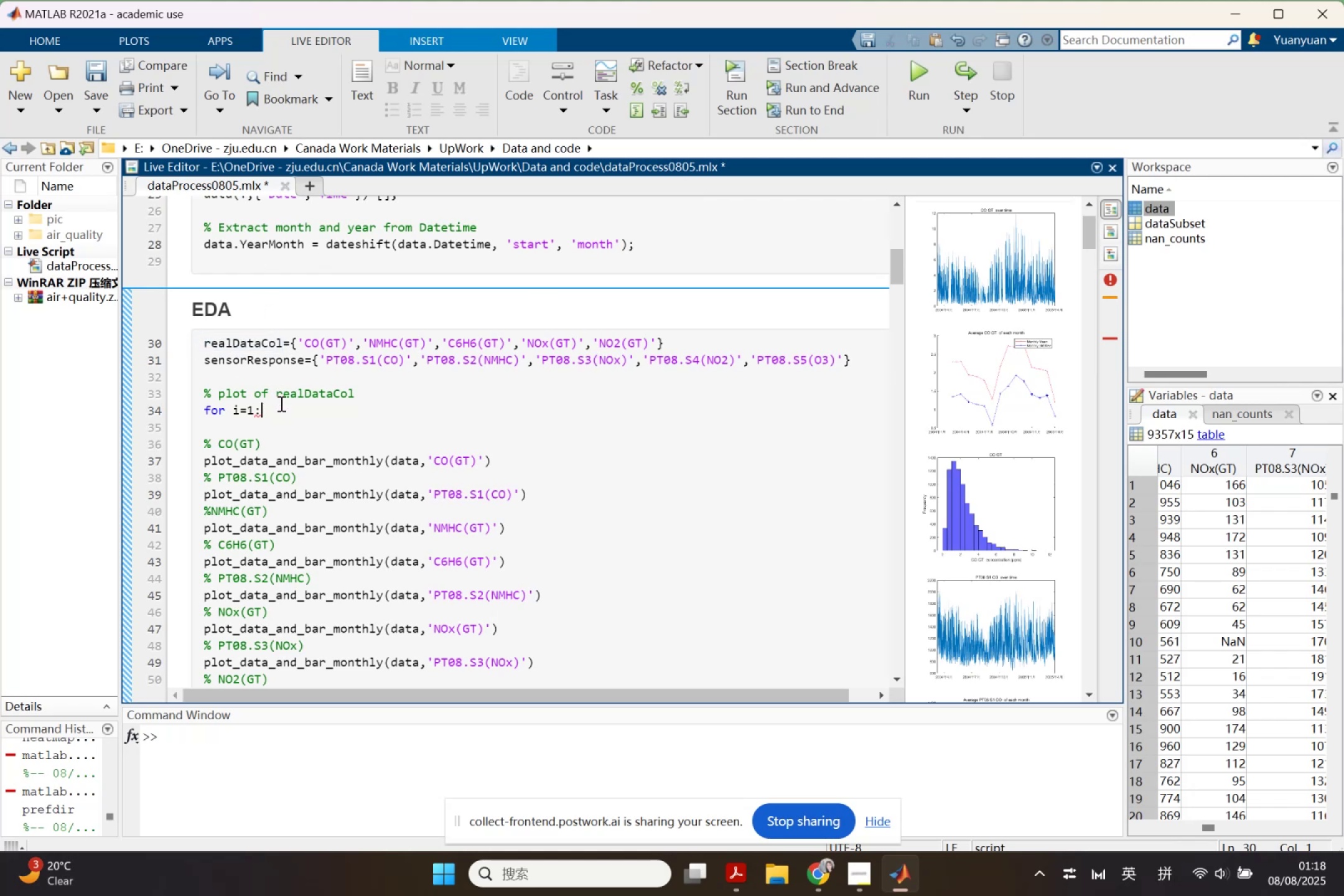 
hold_key(key=ControlLeft, duration=0.31)
 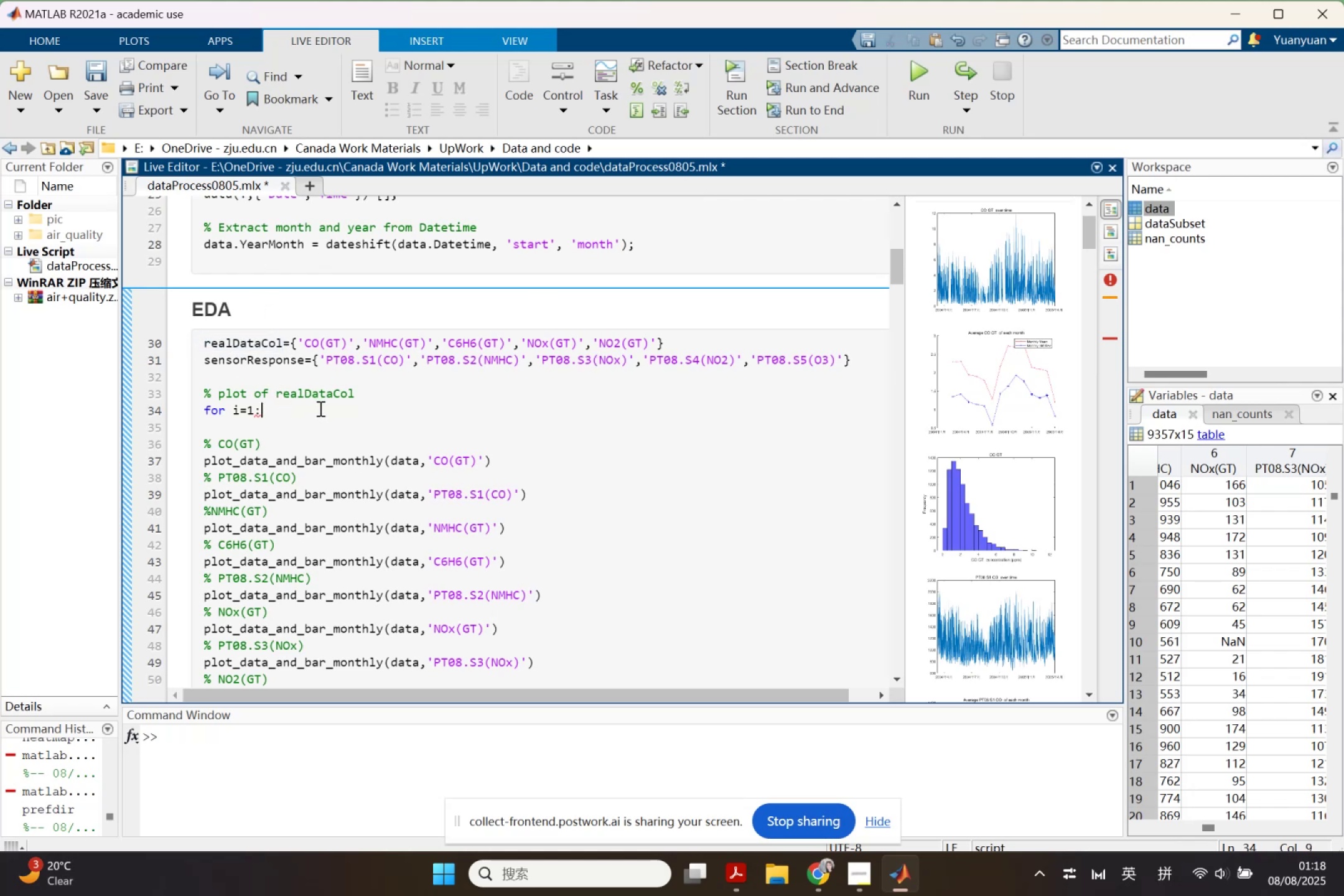 
key(Control+V)
 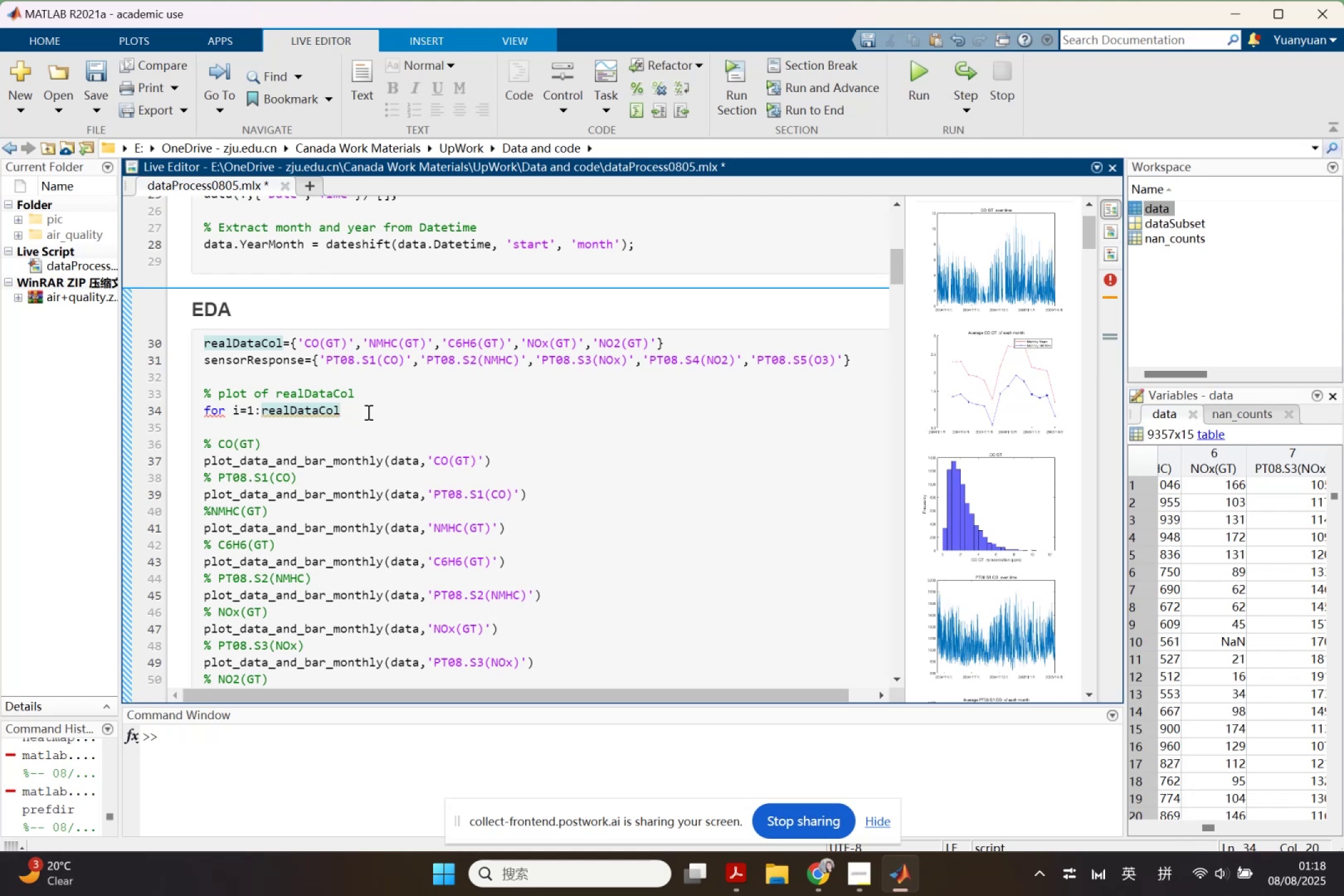 
key(Control+Z)
 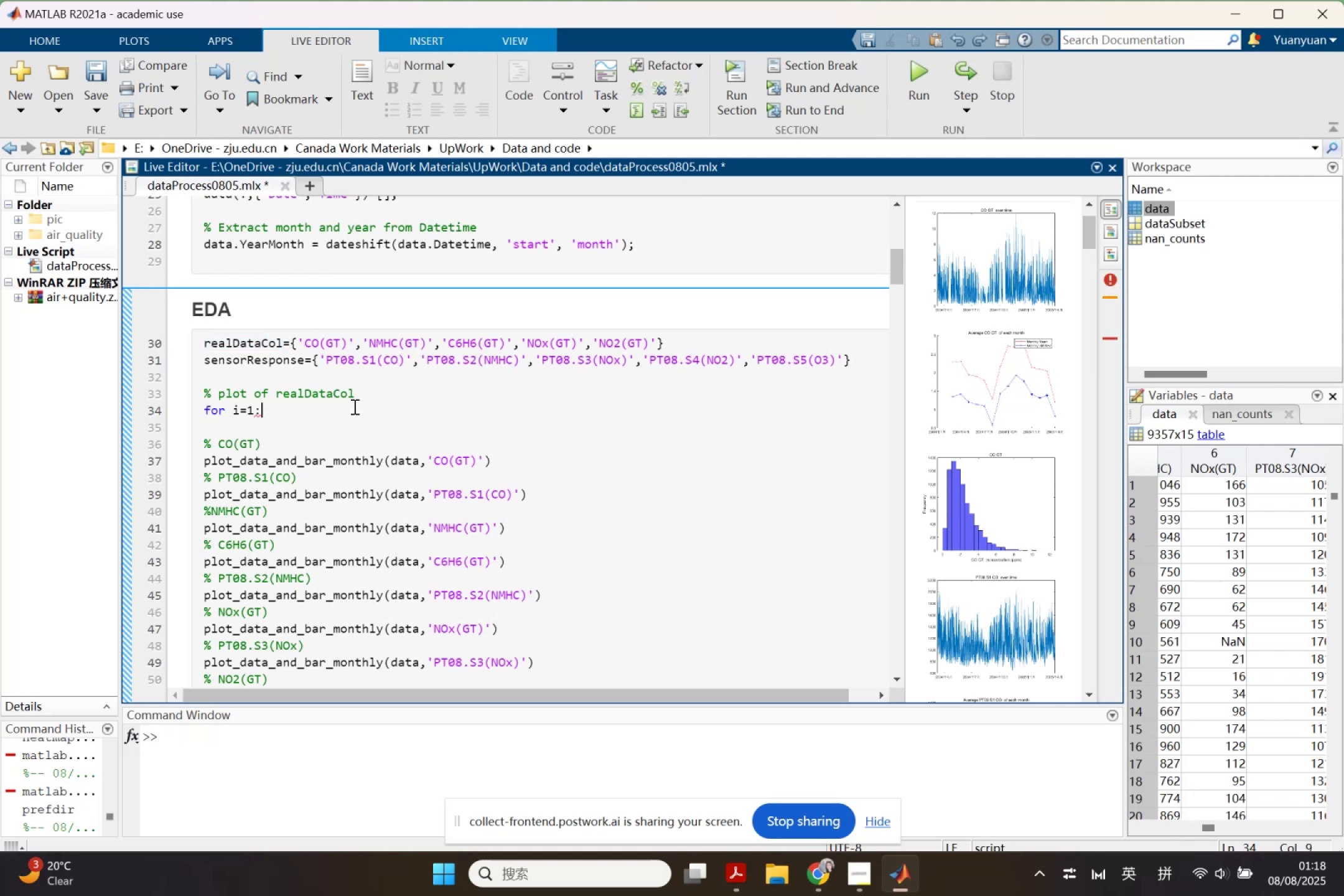 
type(length())
 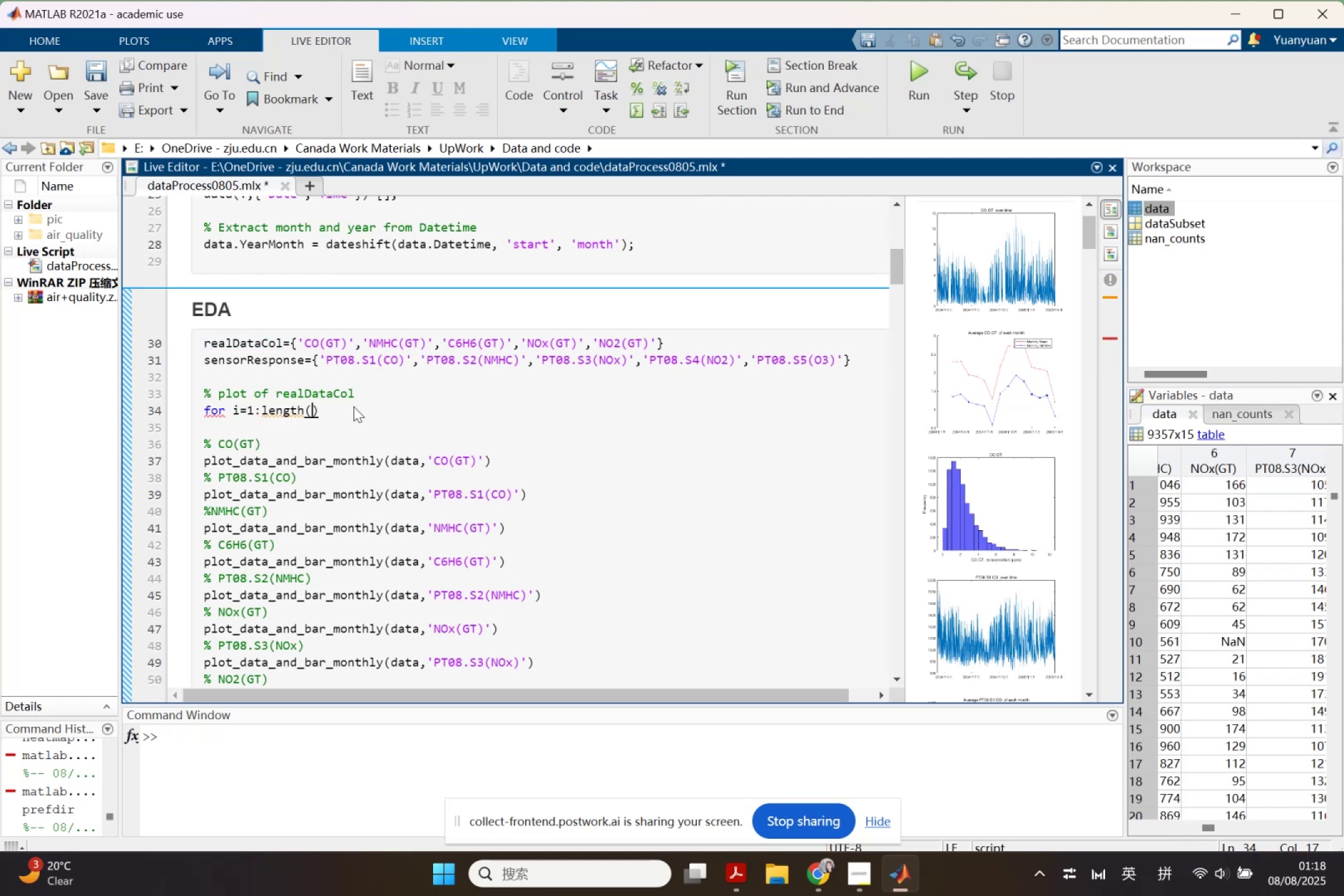 
 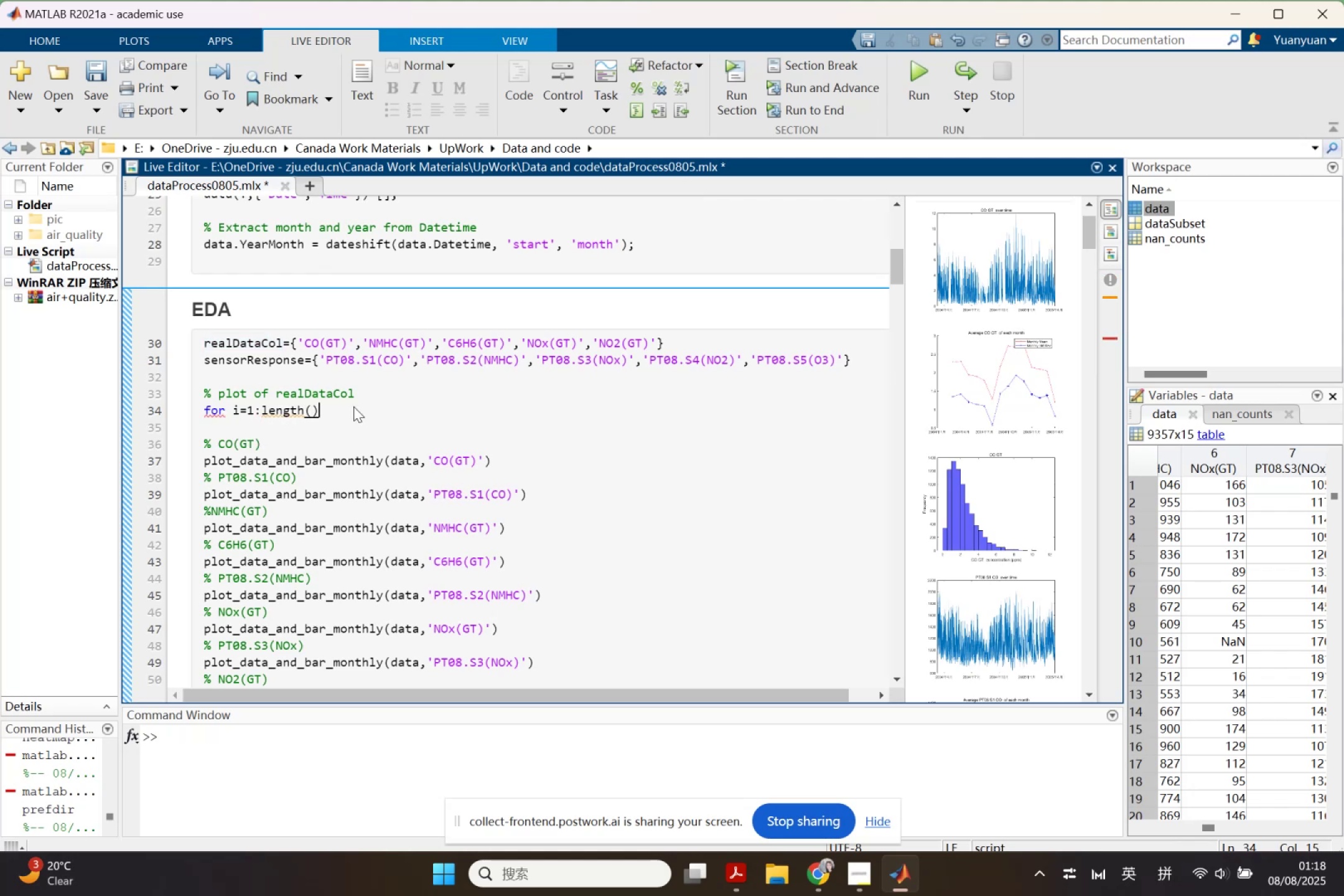 
key(ArrowLeft)
 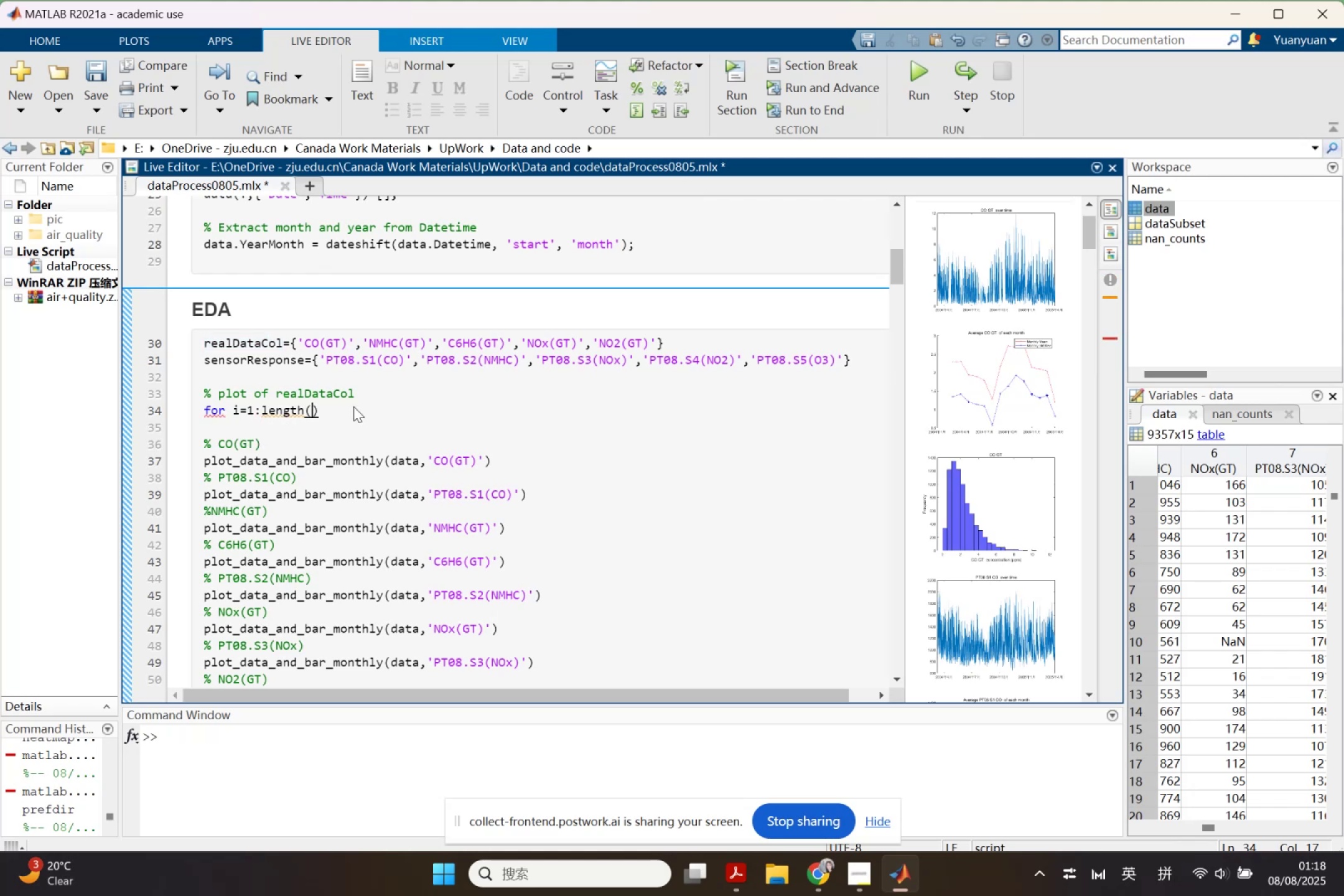 
key(Control+ControlLeft)
 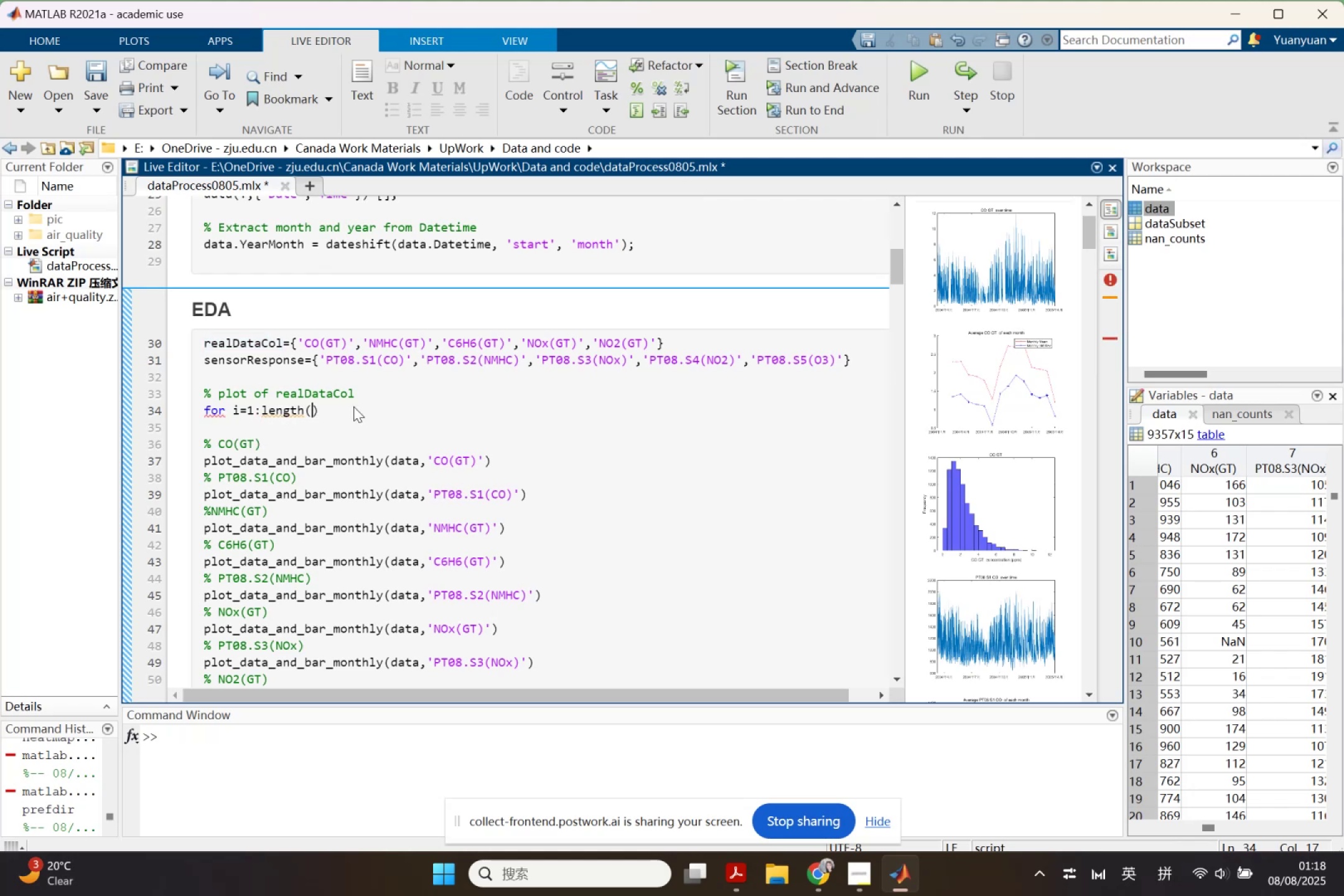 
key(Control+V)
 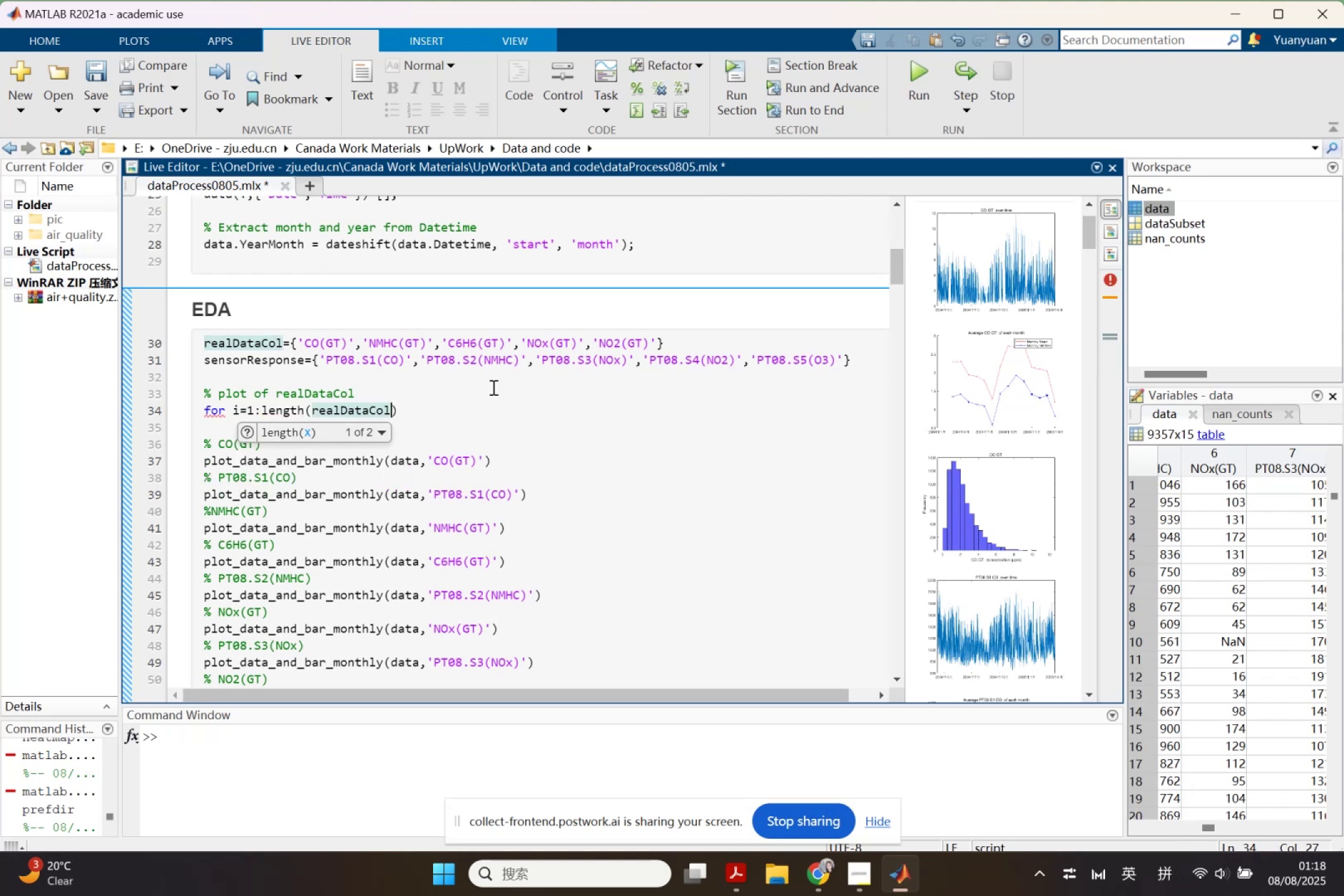 
left_click([468, 407])
 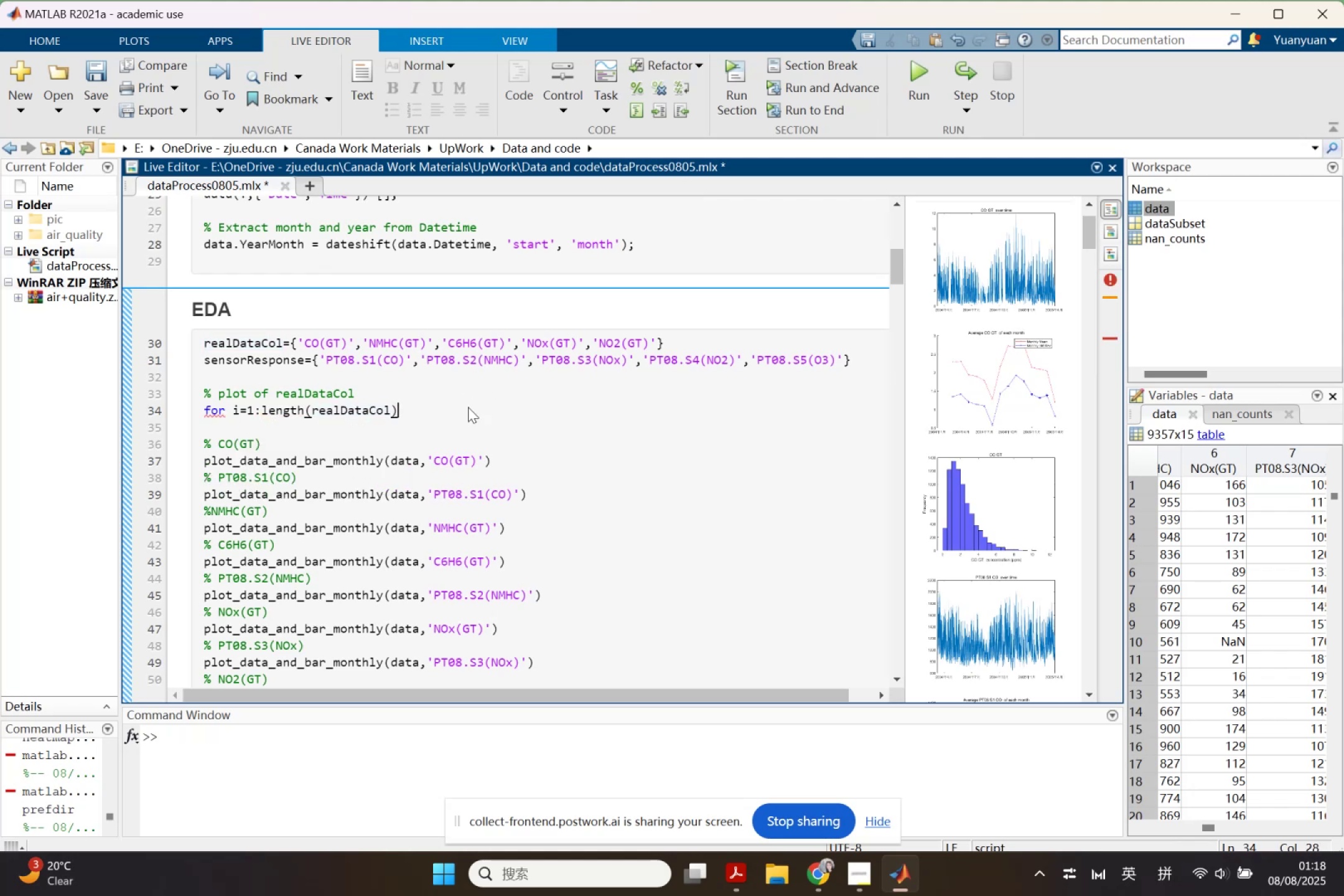 
key(Enter)
 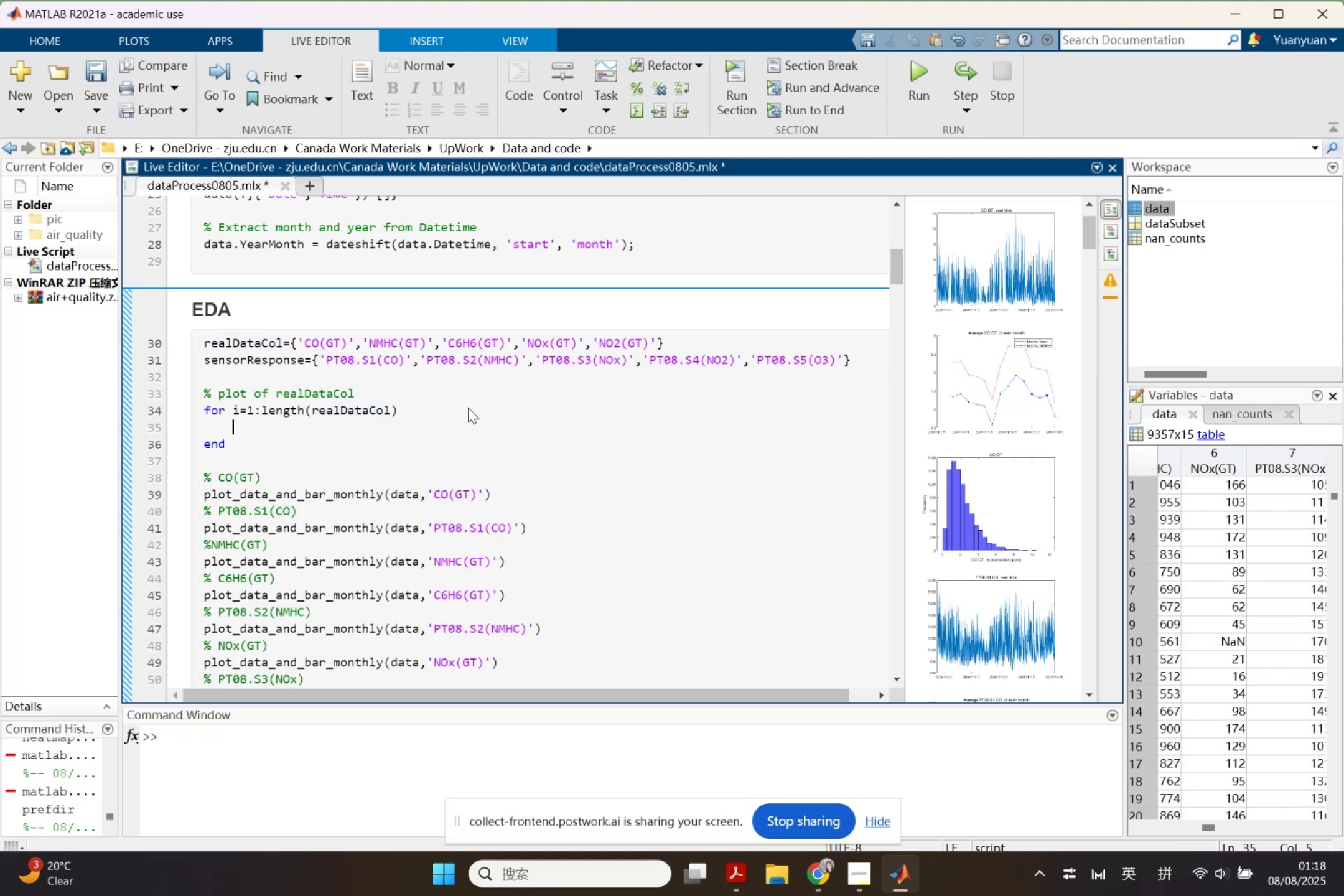 
type(col_name=)
 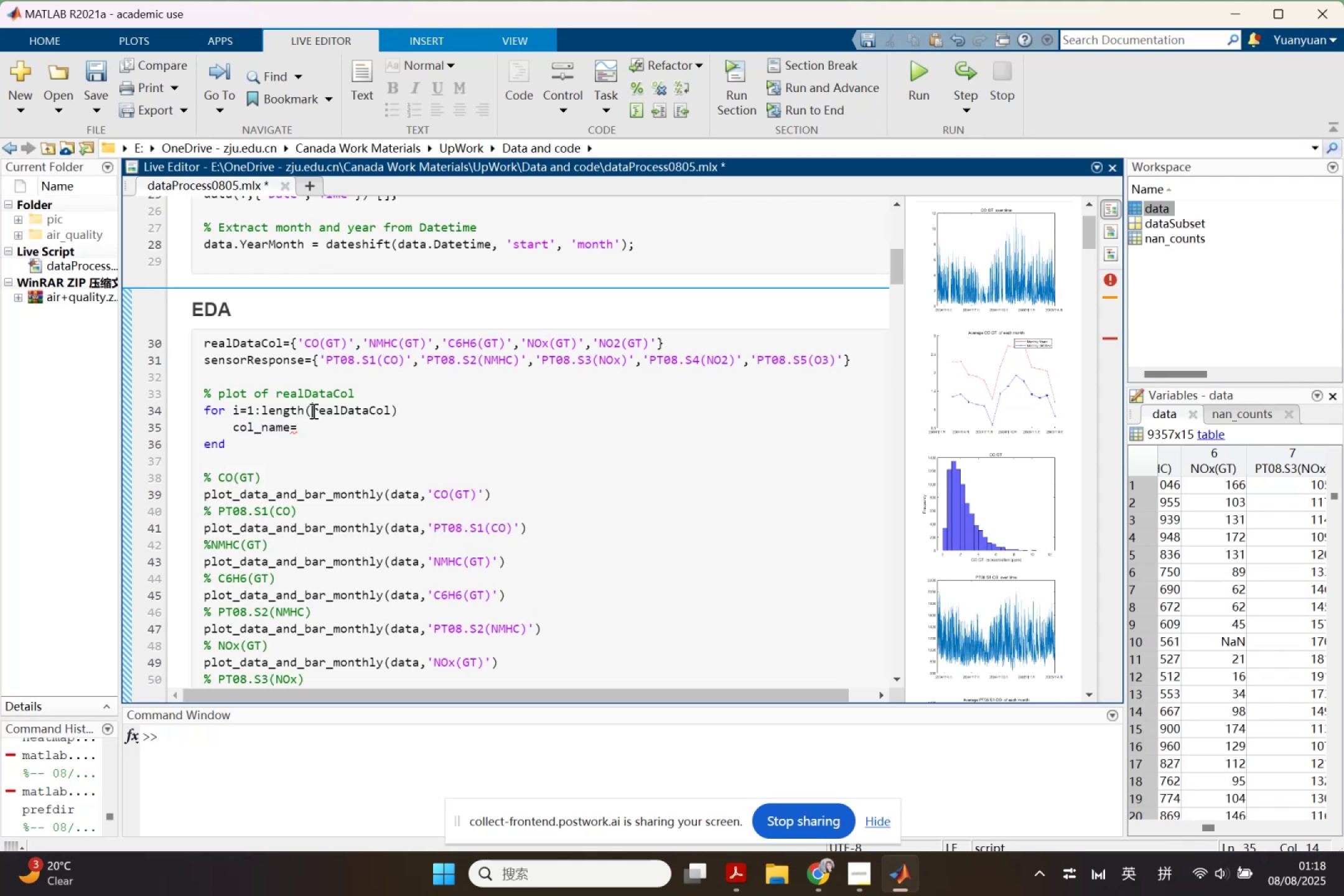 
key(Control+ControlLeft)
 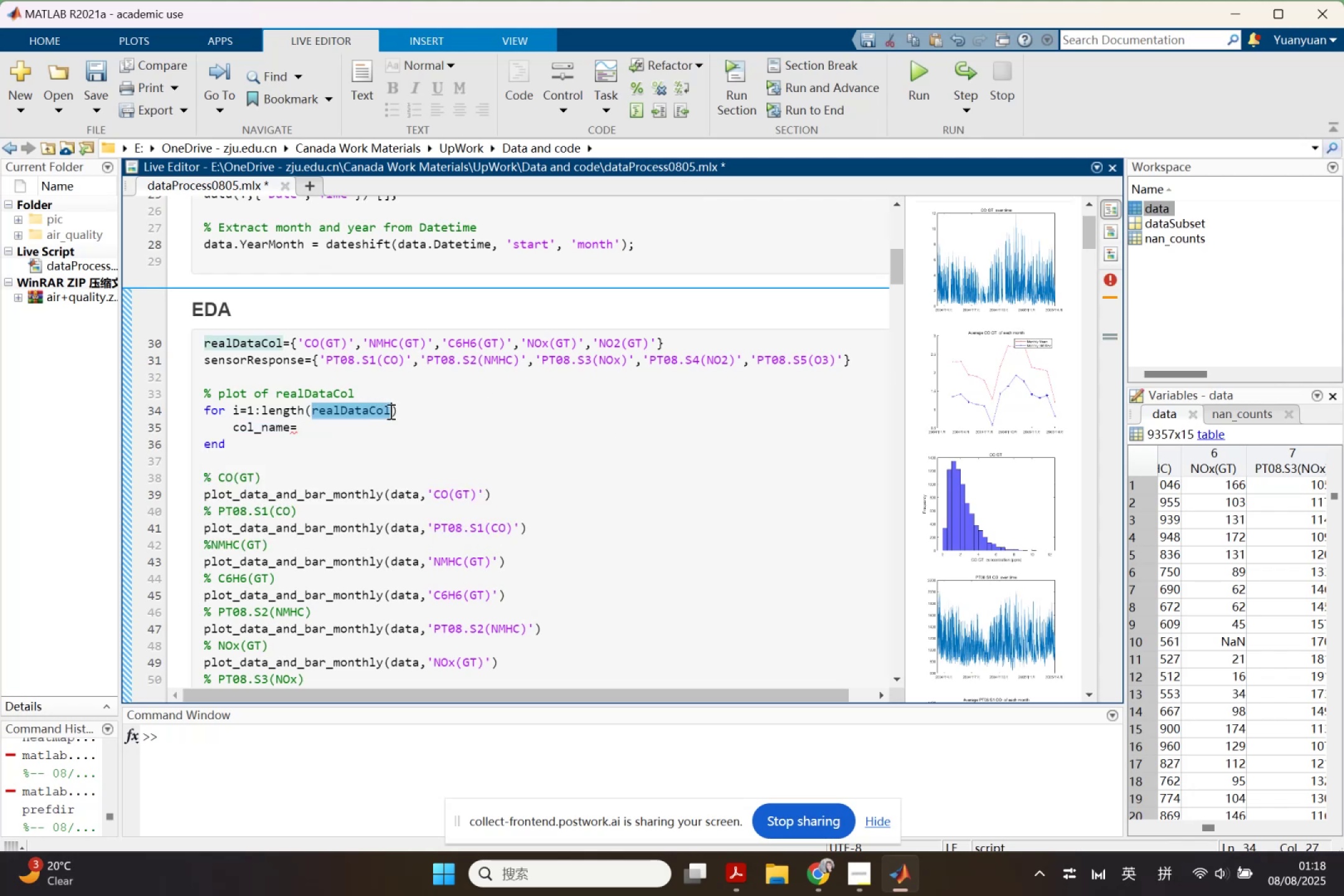 
key(Control+C)
 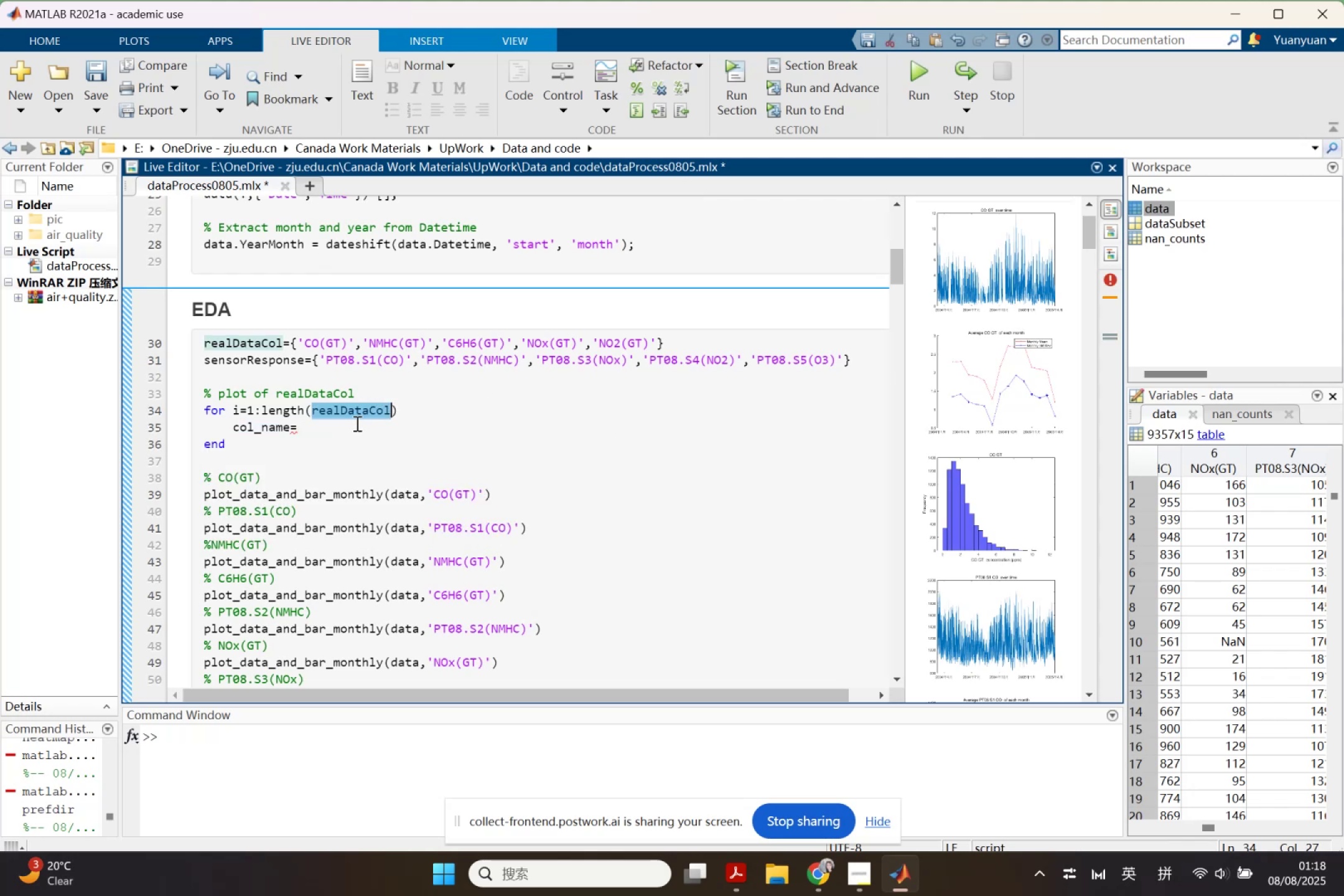 
left_click([356, 423])
 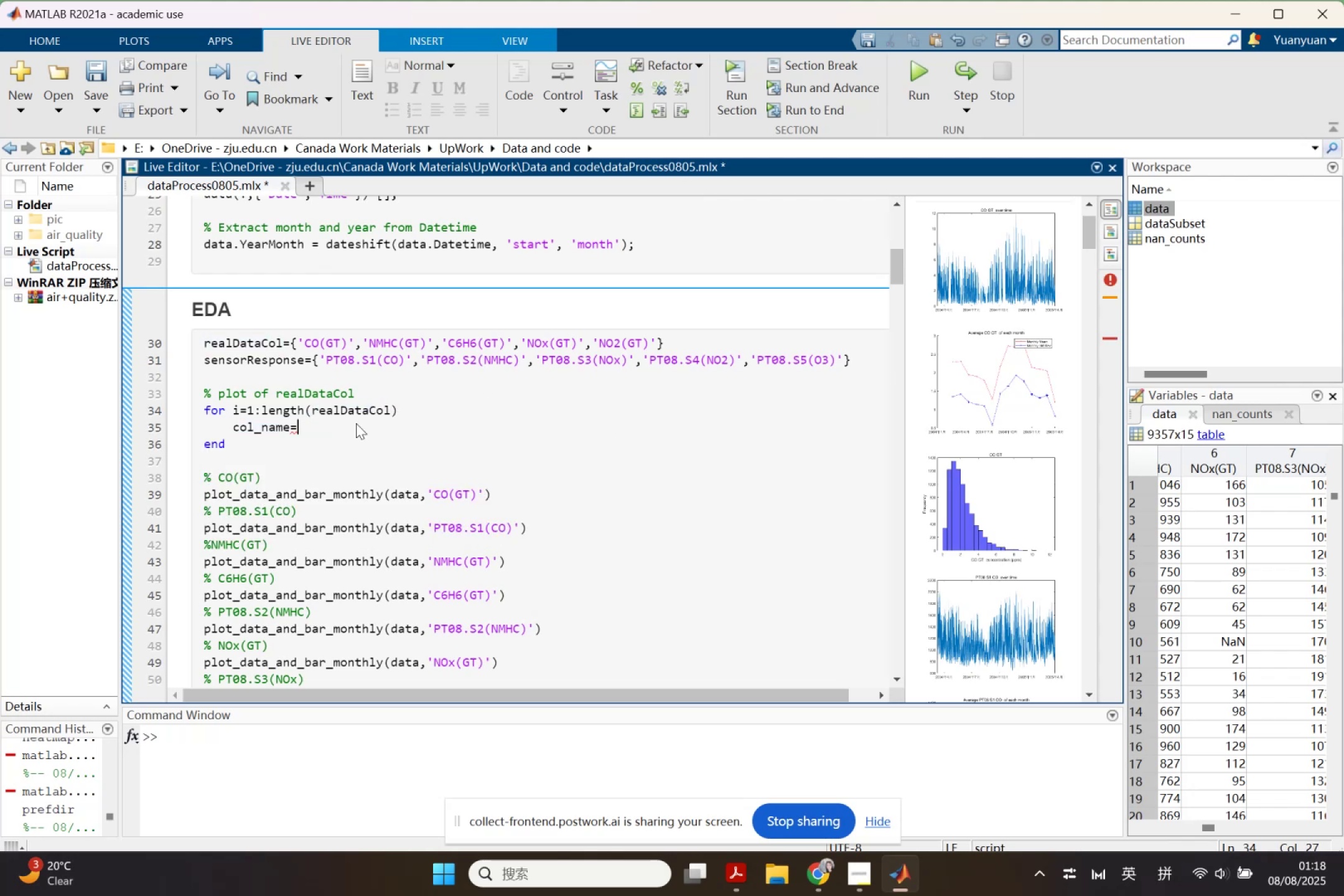 
key(Control+ControlLeft)
 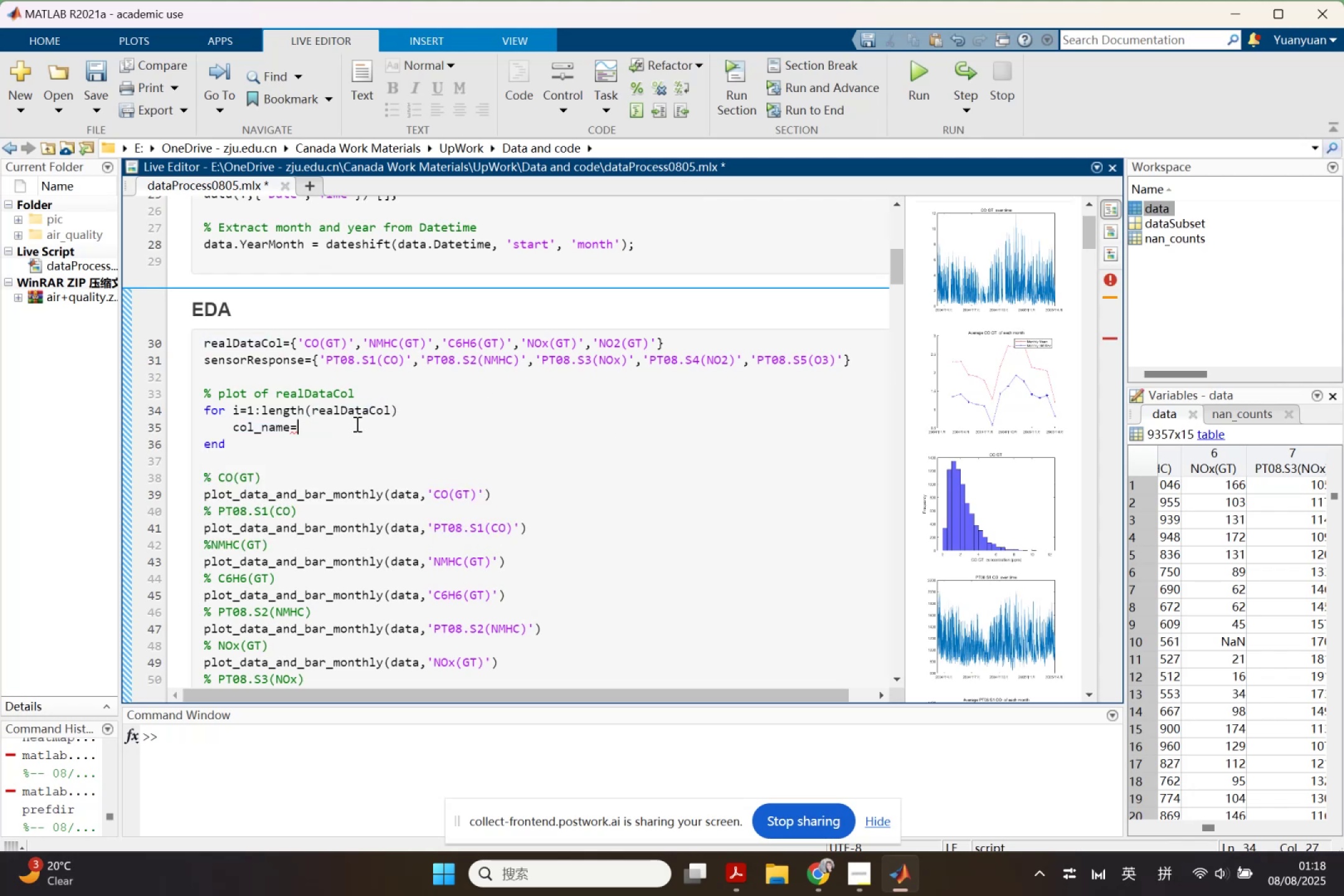 
key(Control+V)
 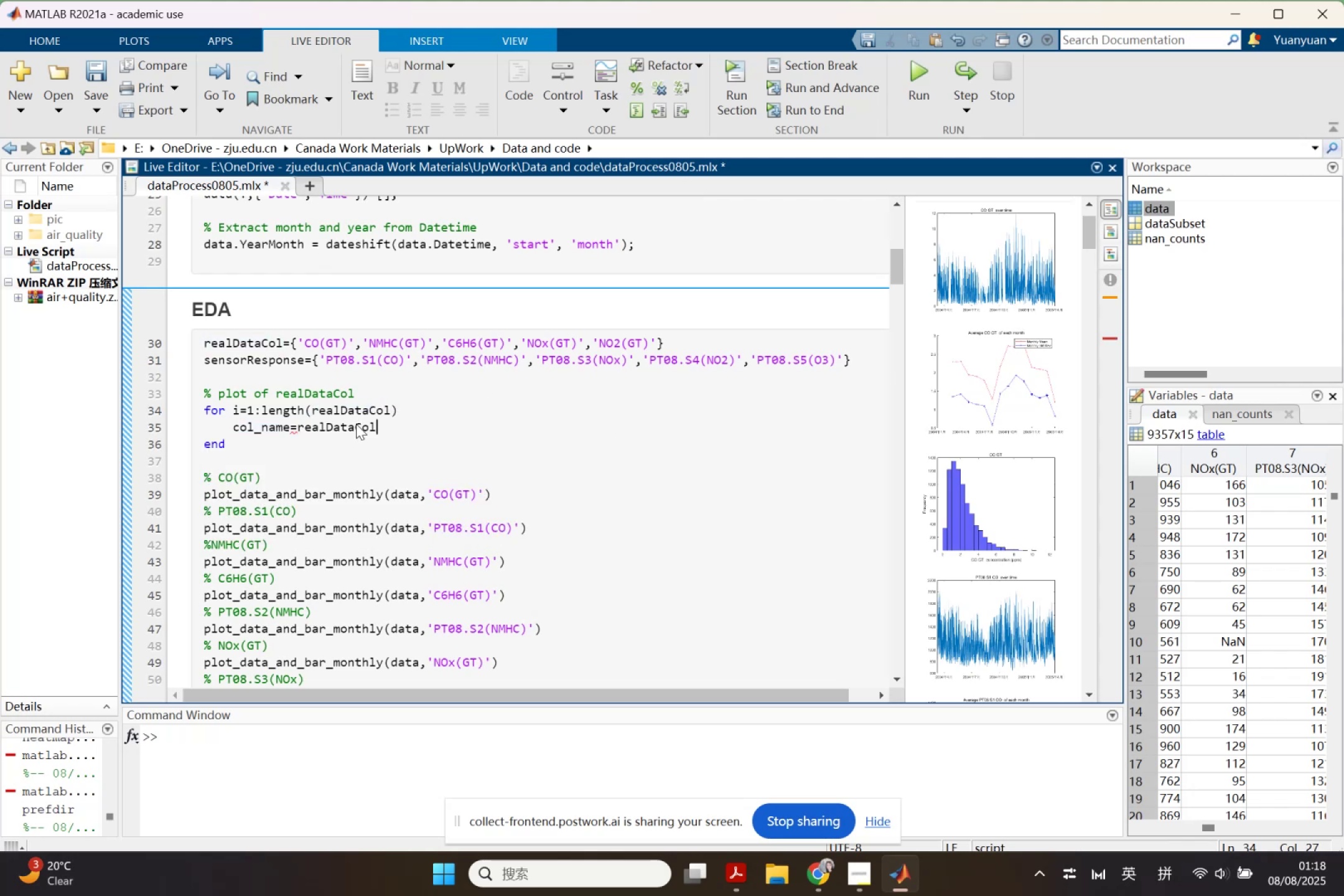 
key(Shift+BracketLeft)
 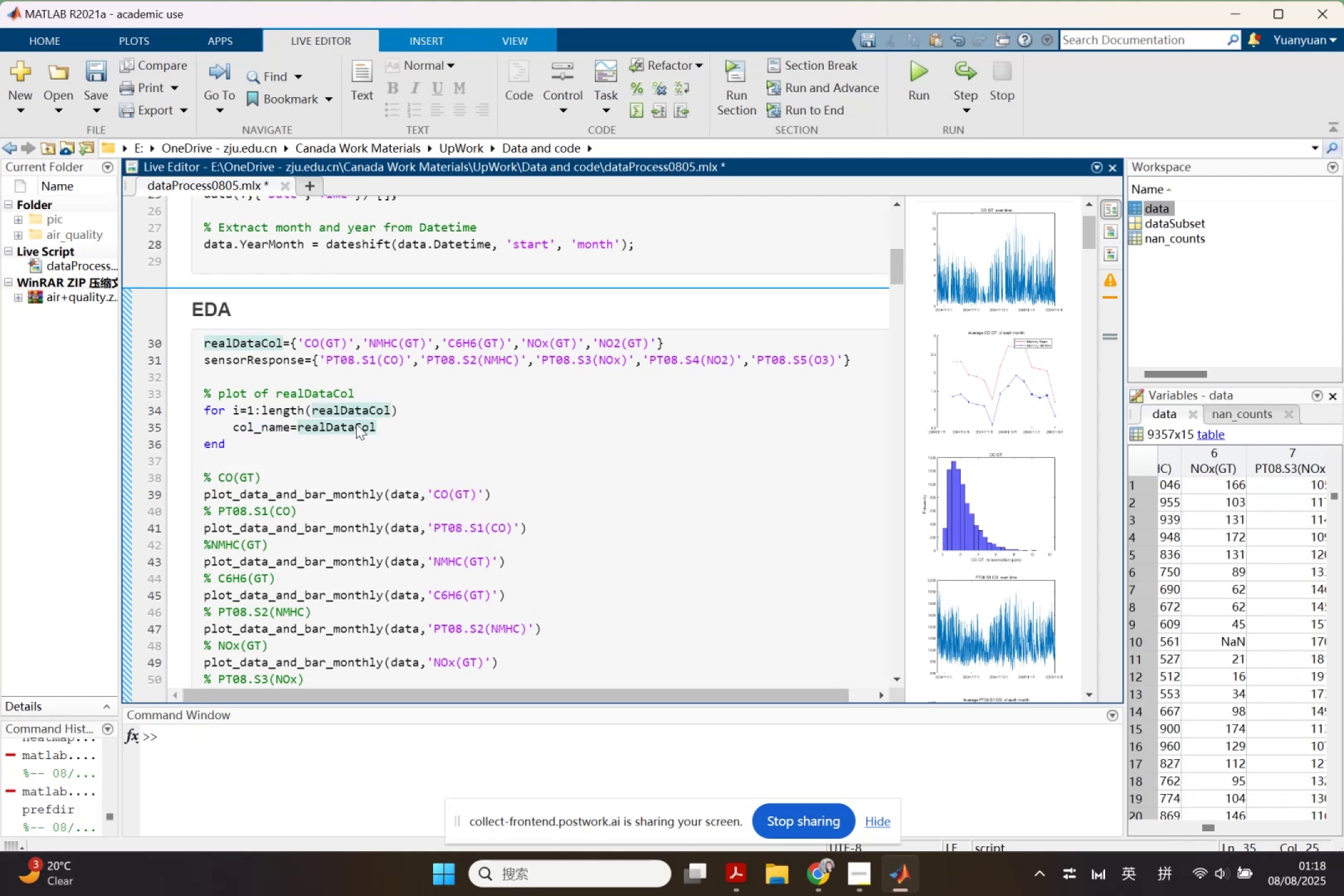 
key(Shift+BracketRight)
 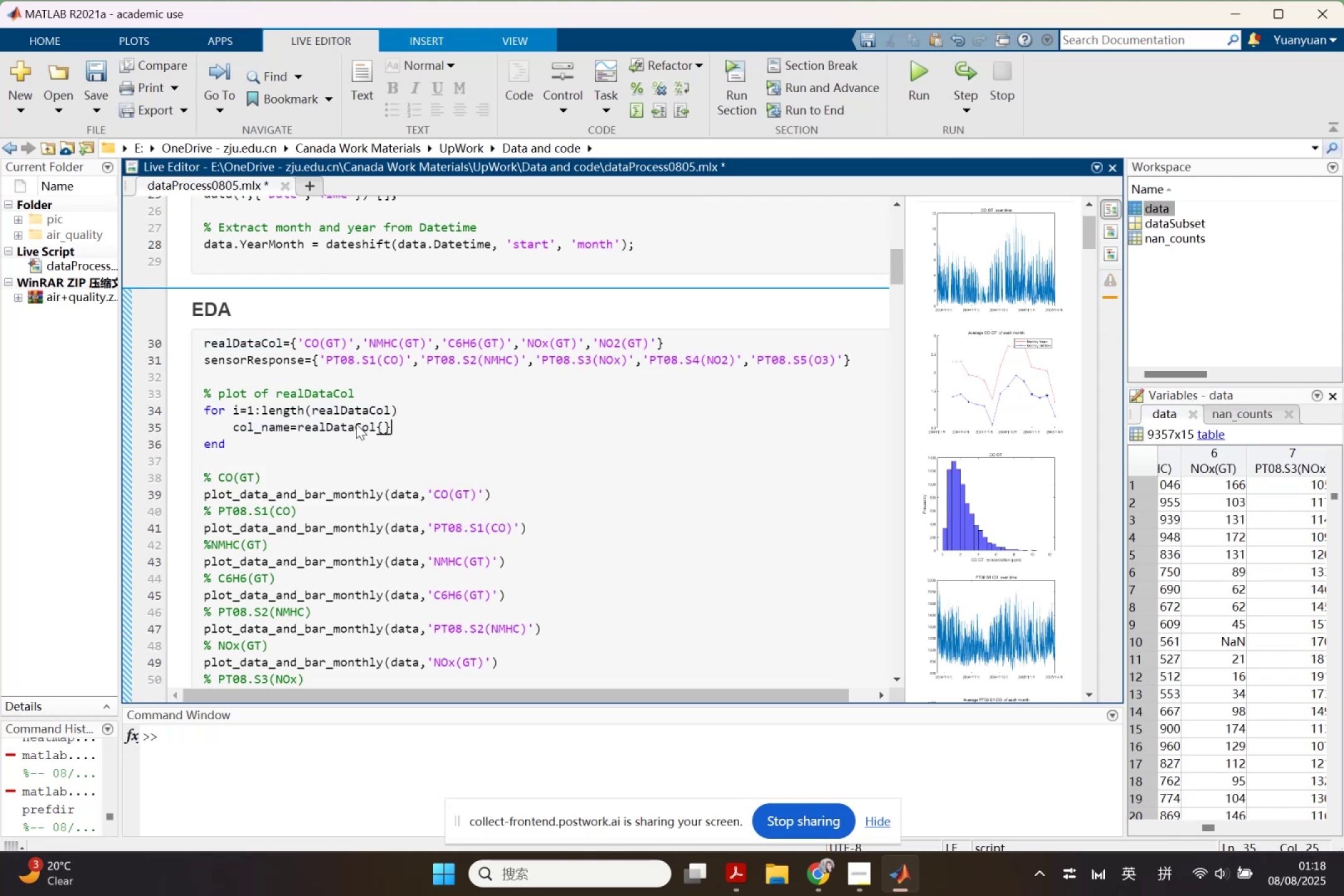 
key(ArrowLeft)
 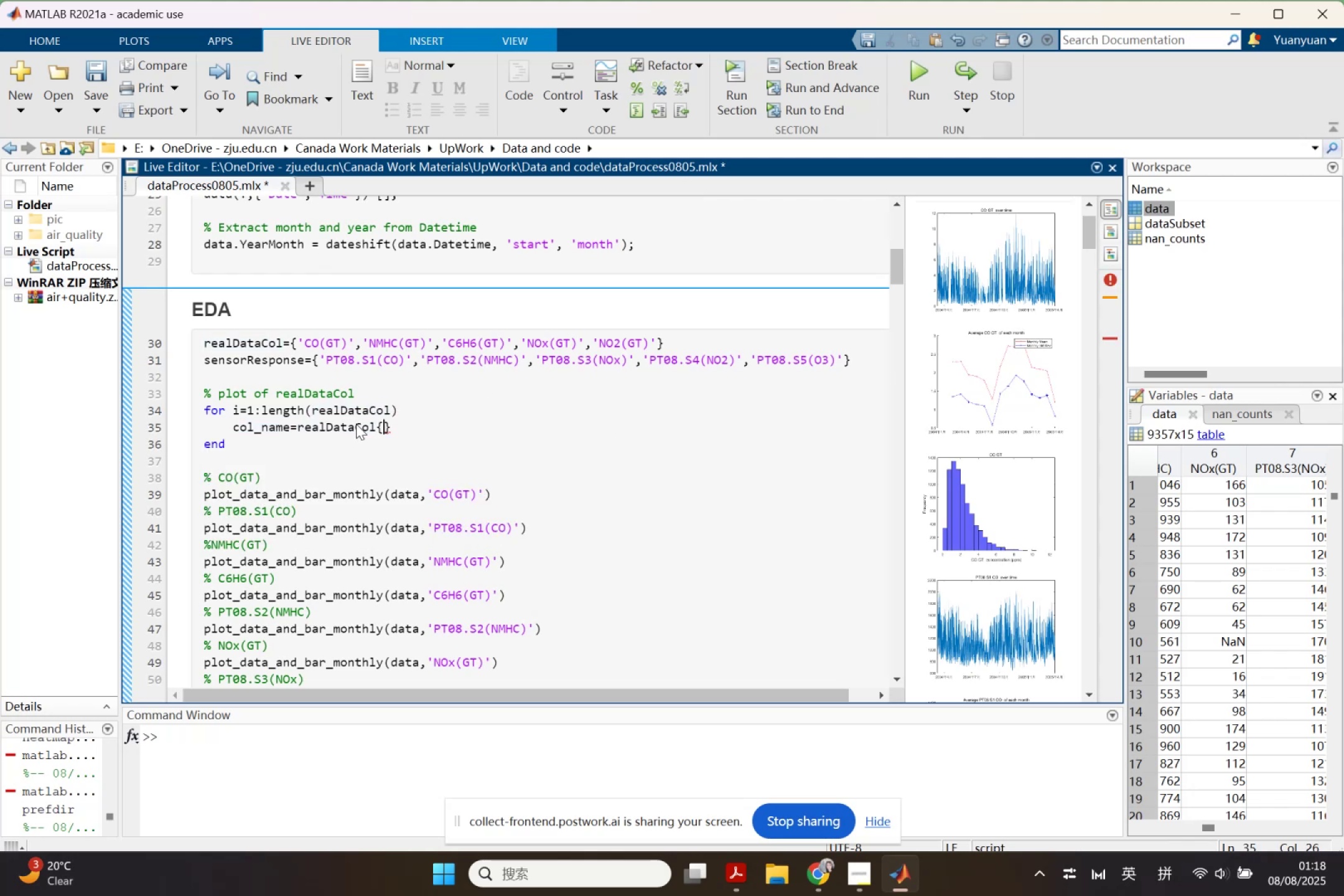 
key(I)
 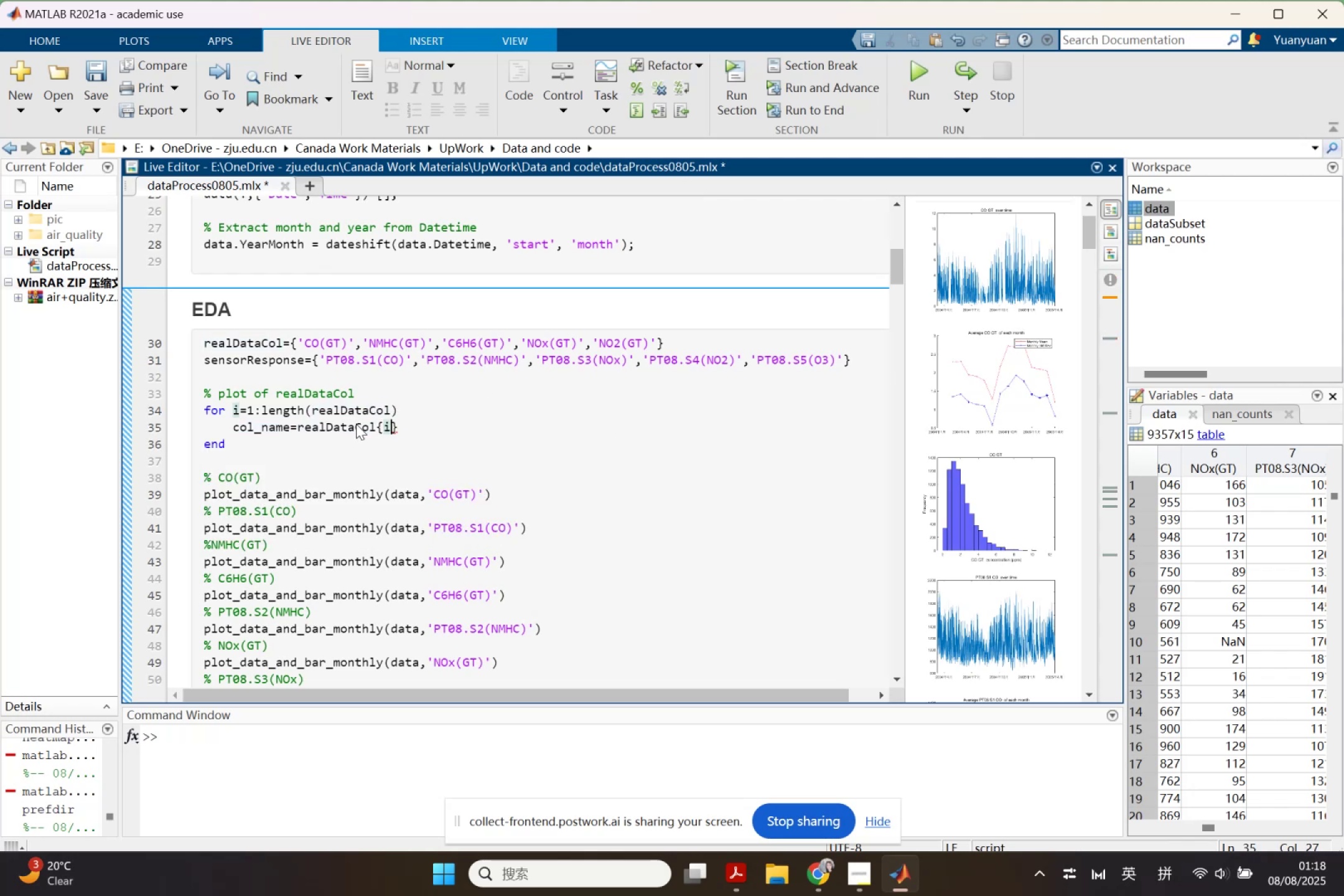 
key(ArrowRight)
 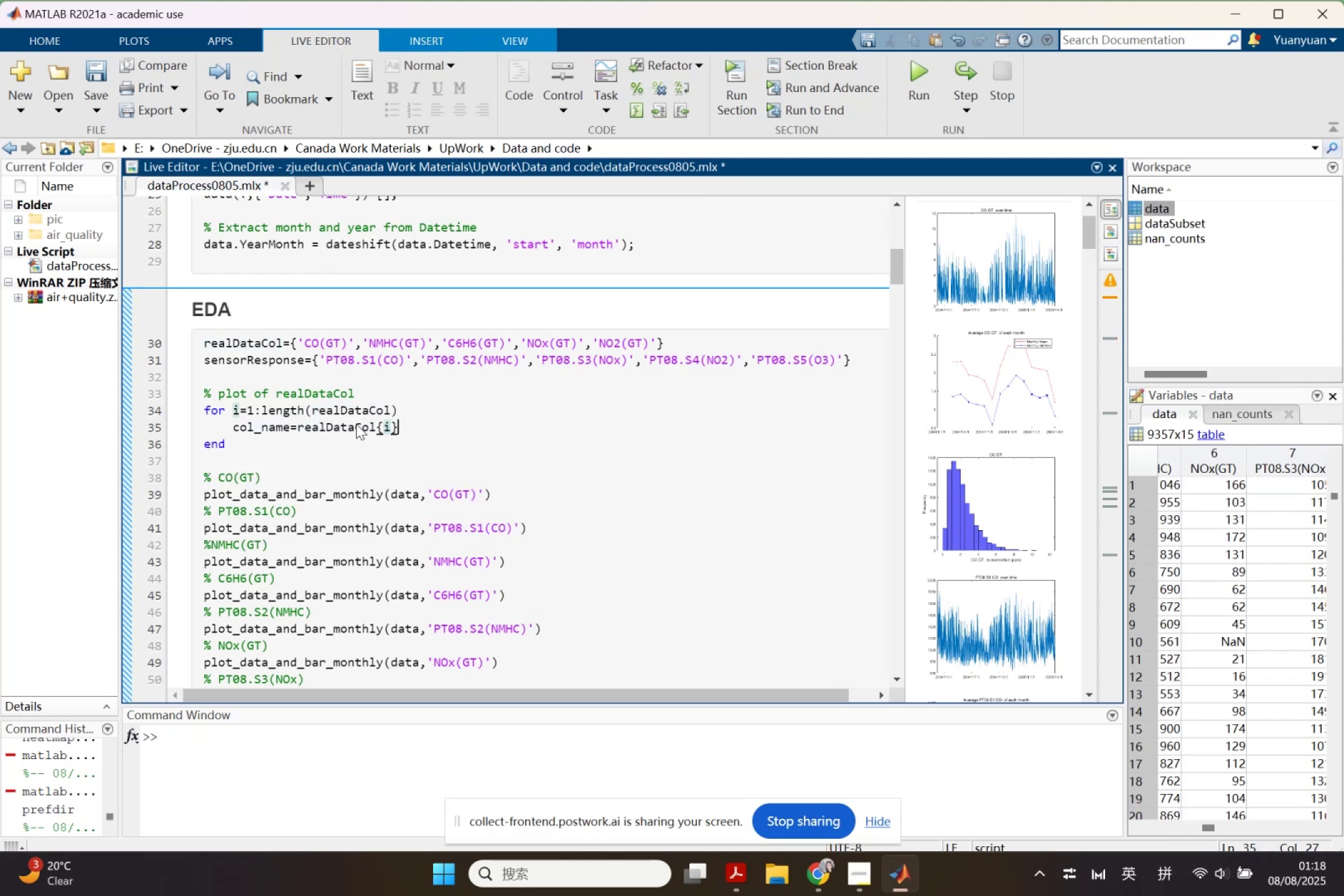 
key(Enter)
 